 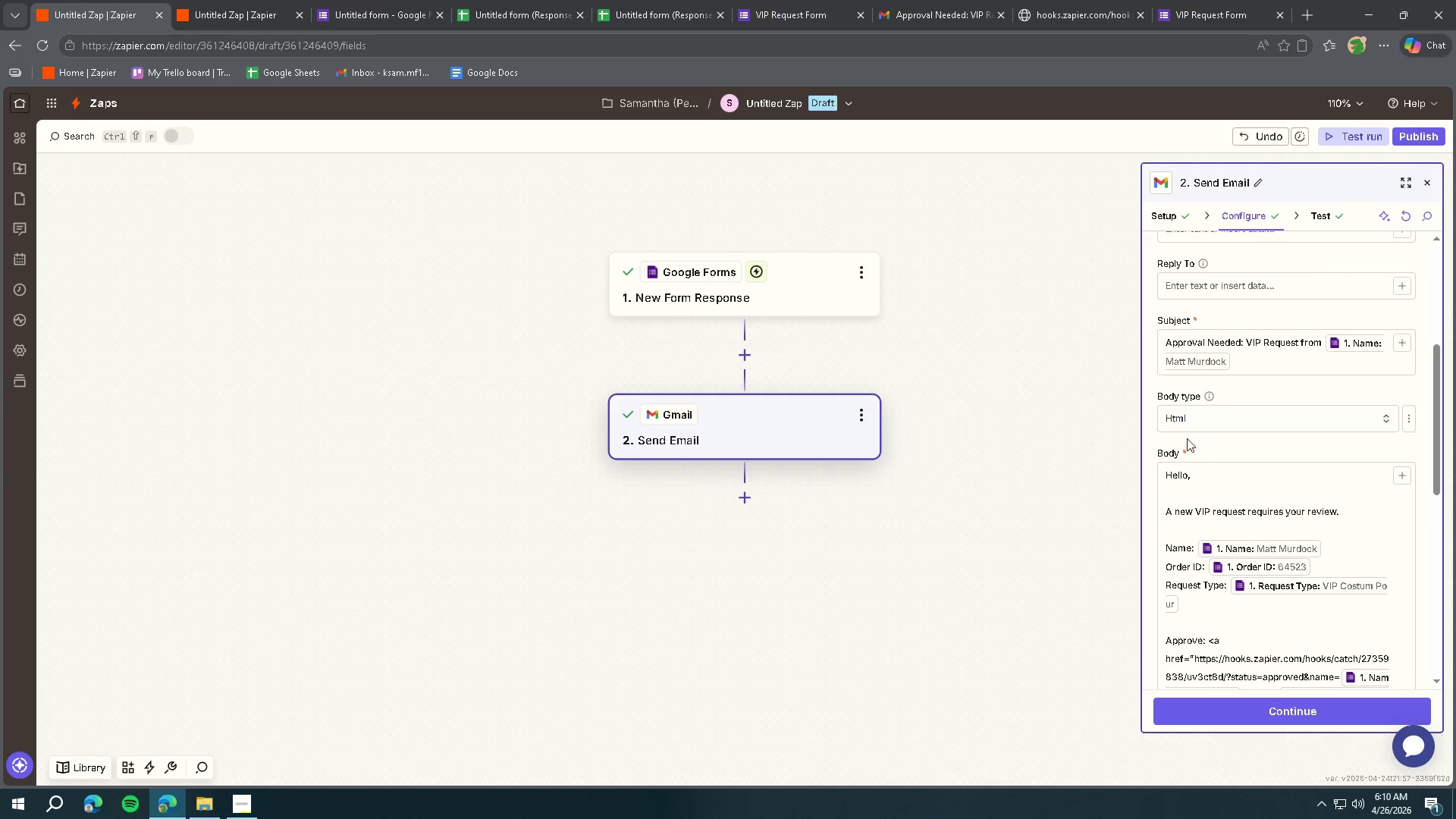 
left_click([1210, 488])
 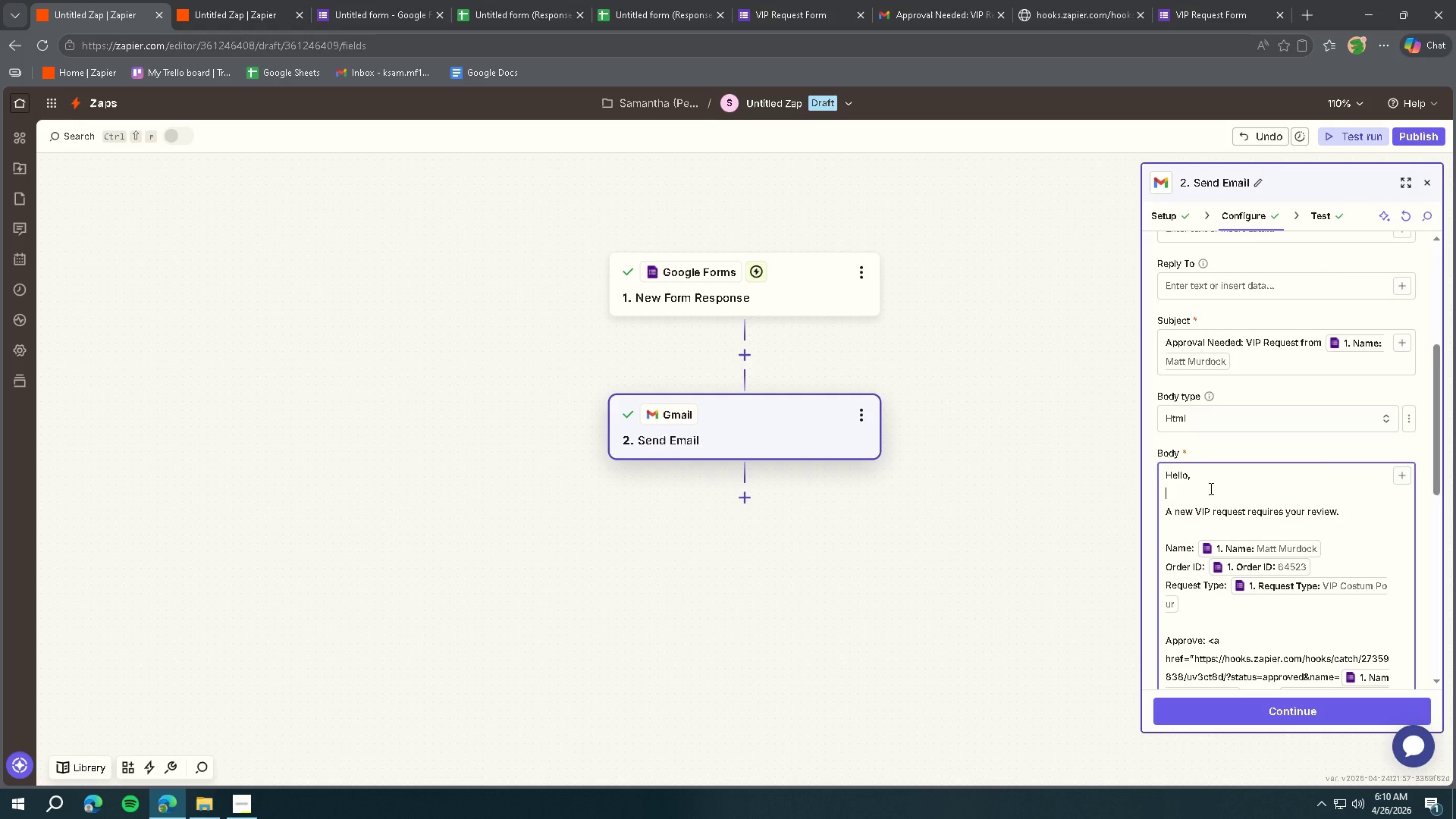 
type(<br>)
 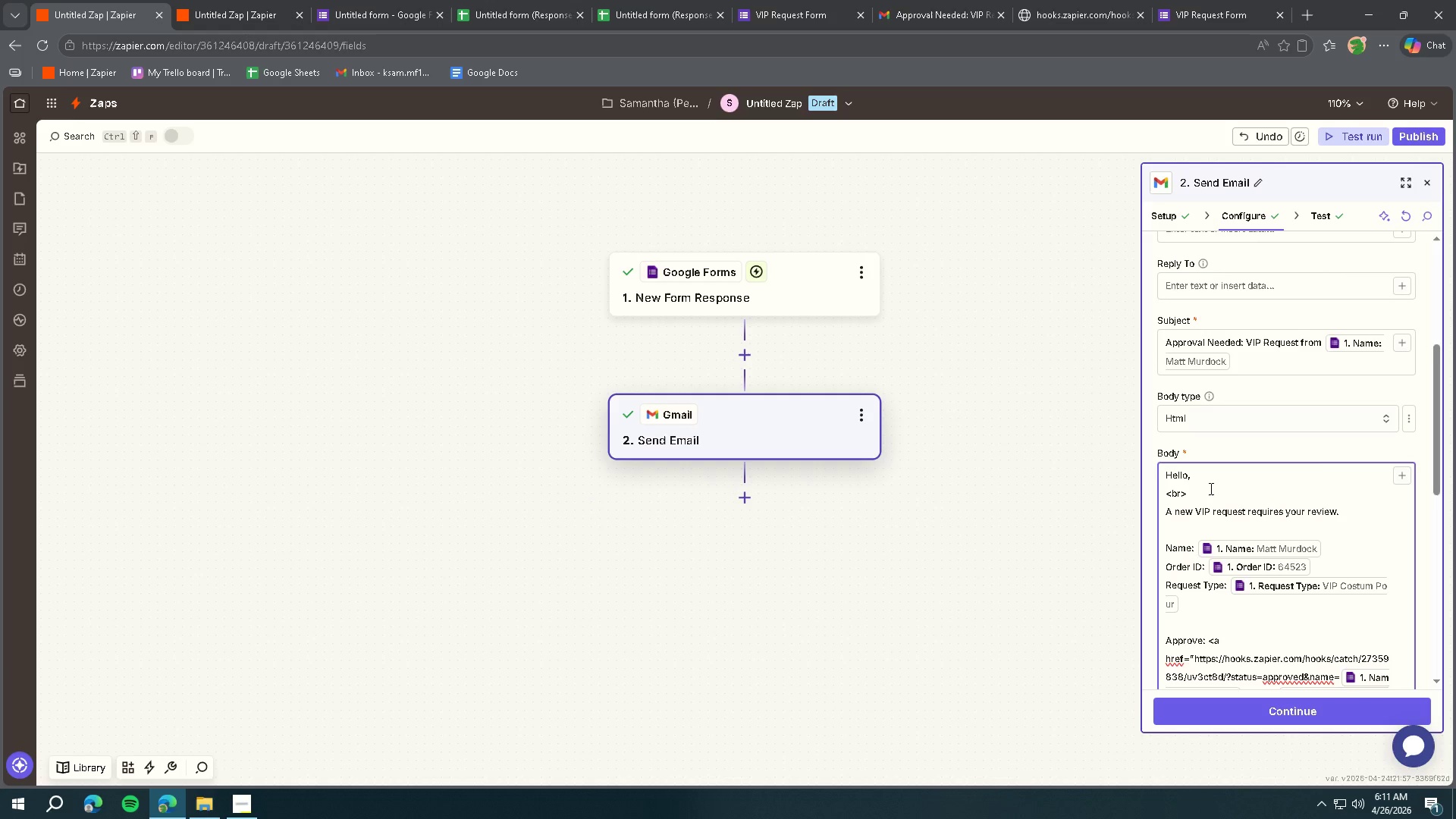 
left_click_drag(start_coordinate=[1197, 485], to_coordinate=[1122, 496])
 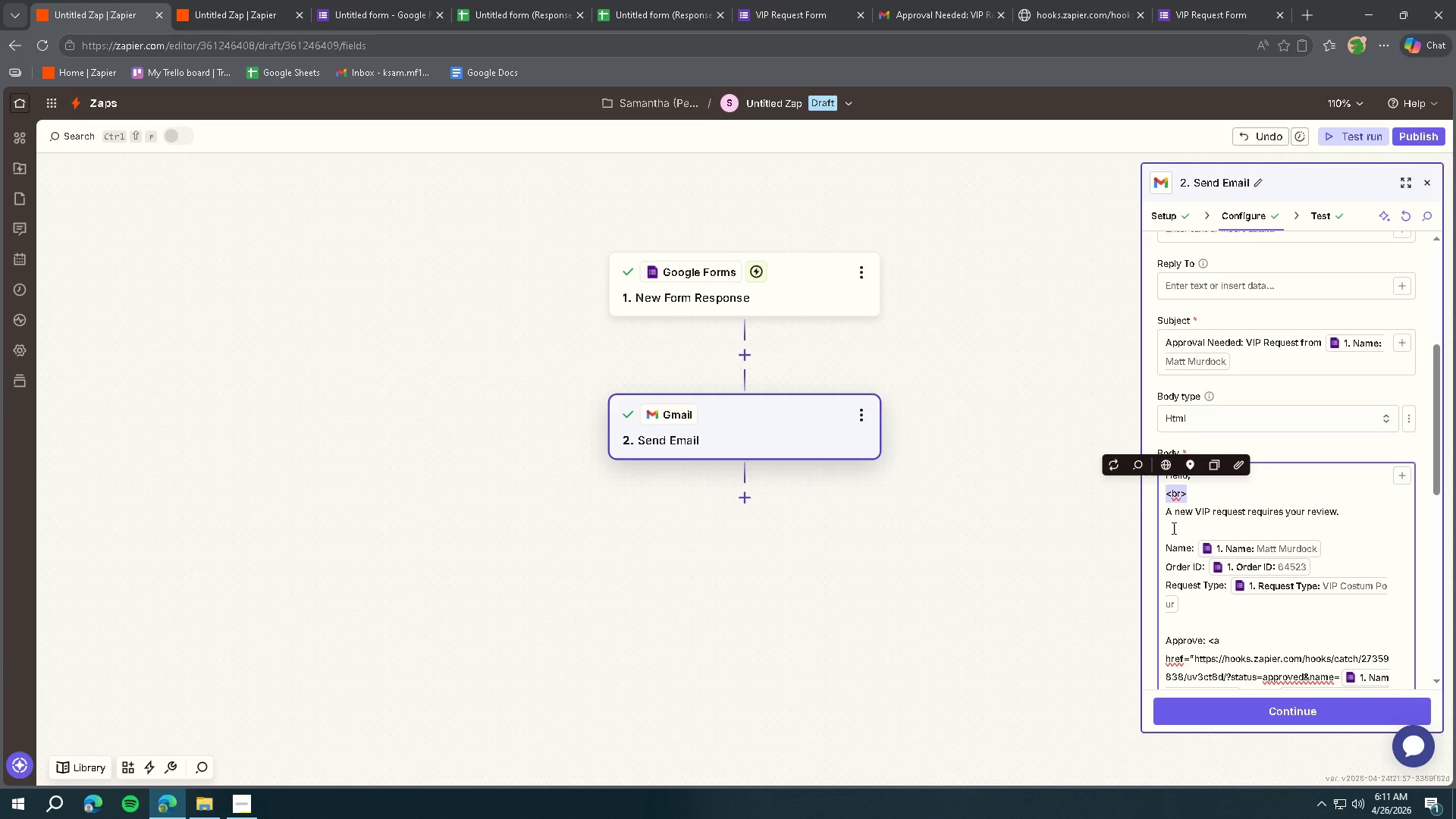 
key(Control+ControlLeft)
 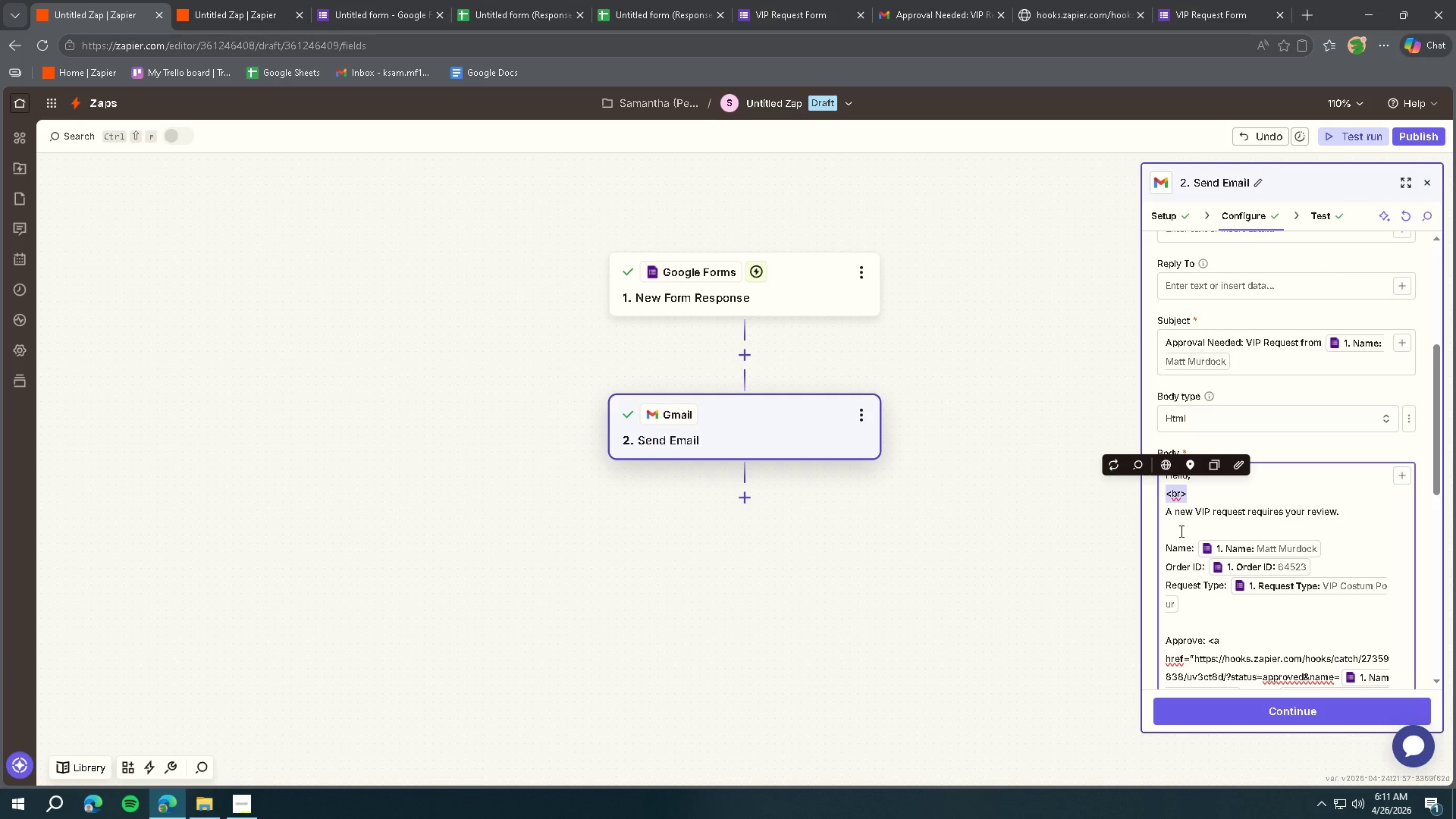 
key(Control+C)
 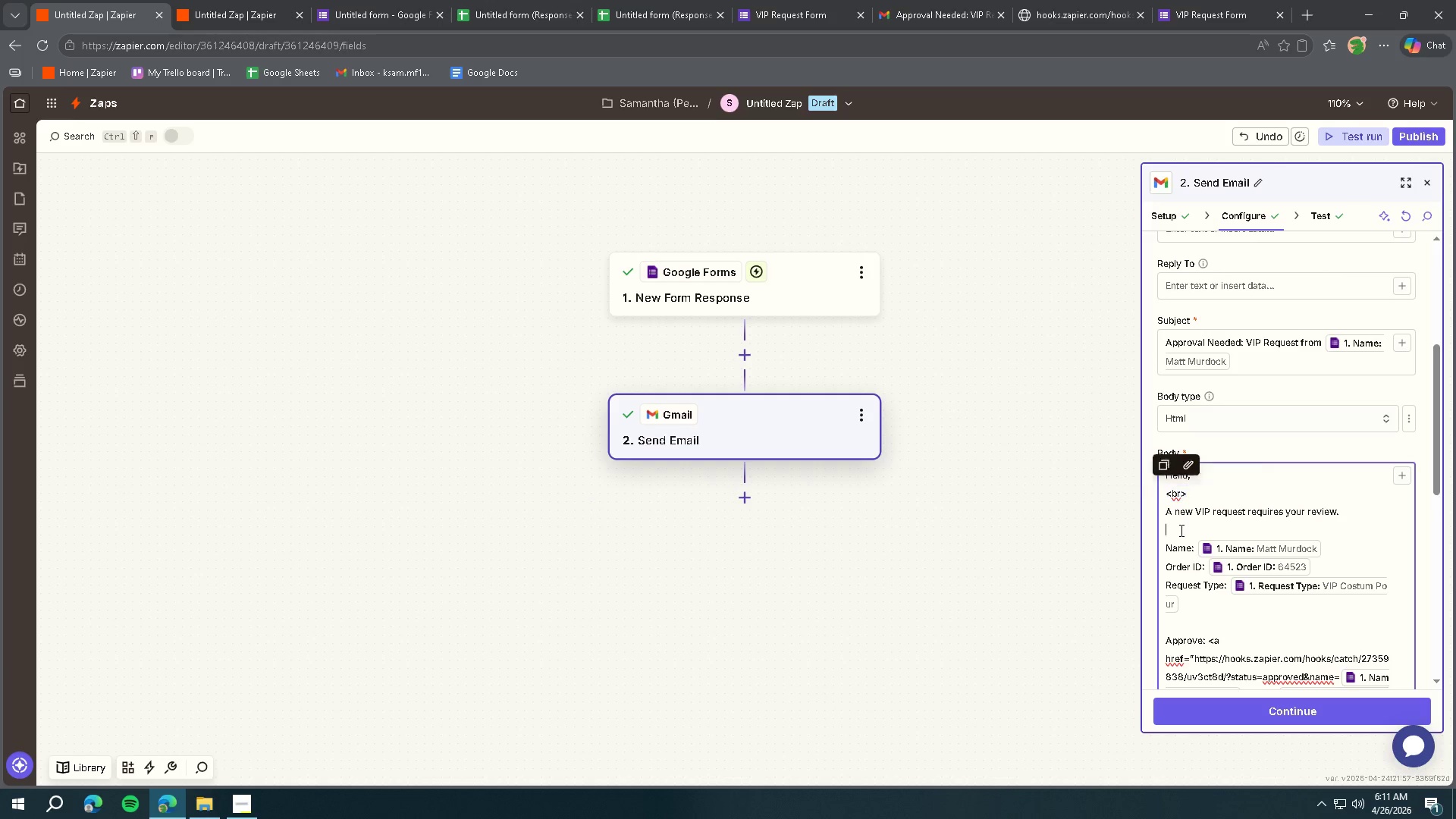 
left_click([1180, 530])
 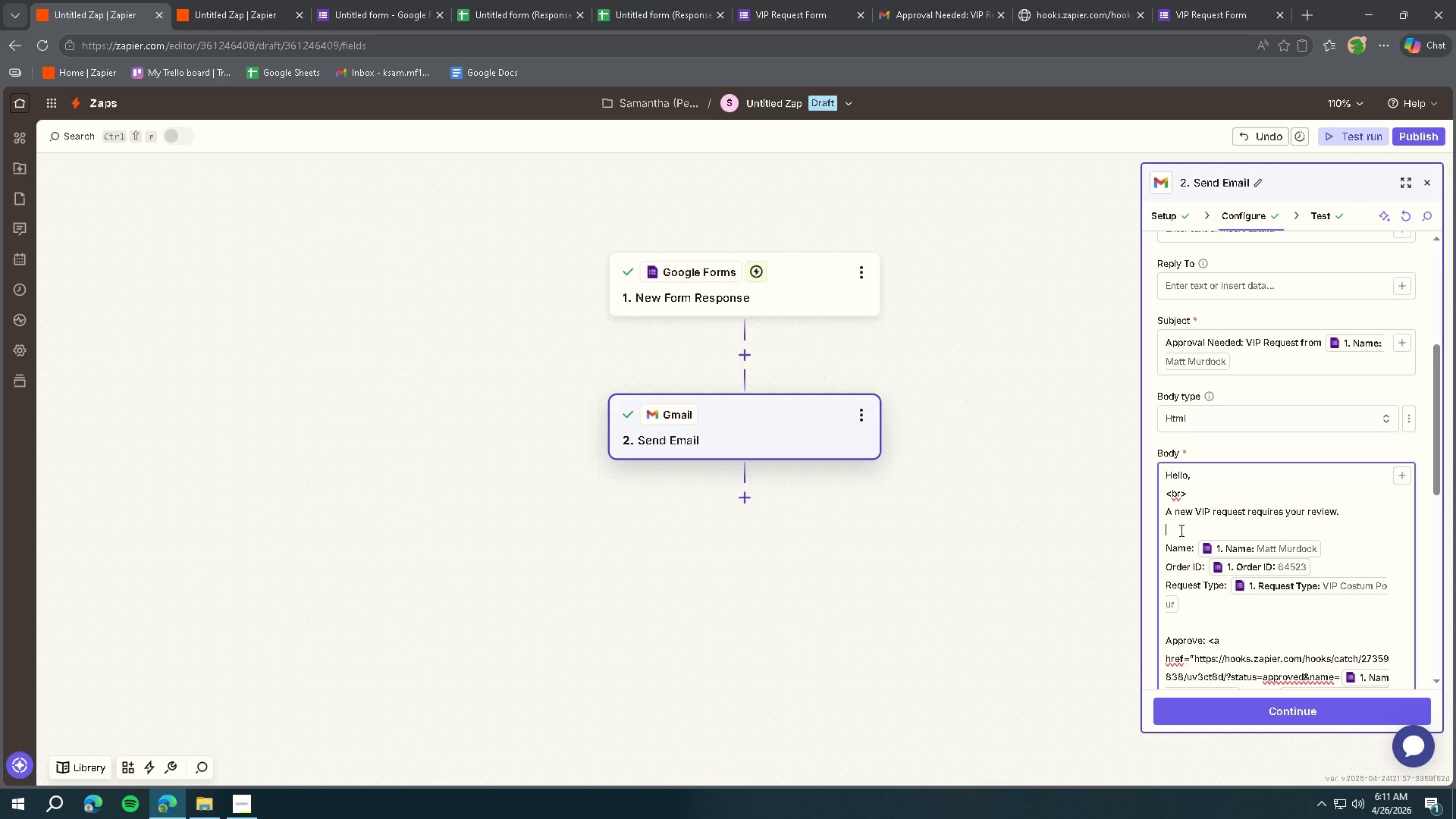 
key(Control+ControlLeft)
 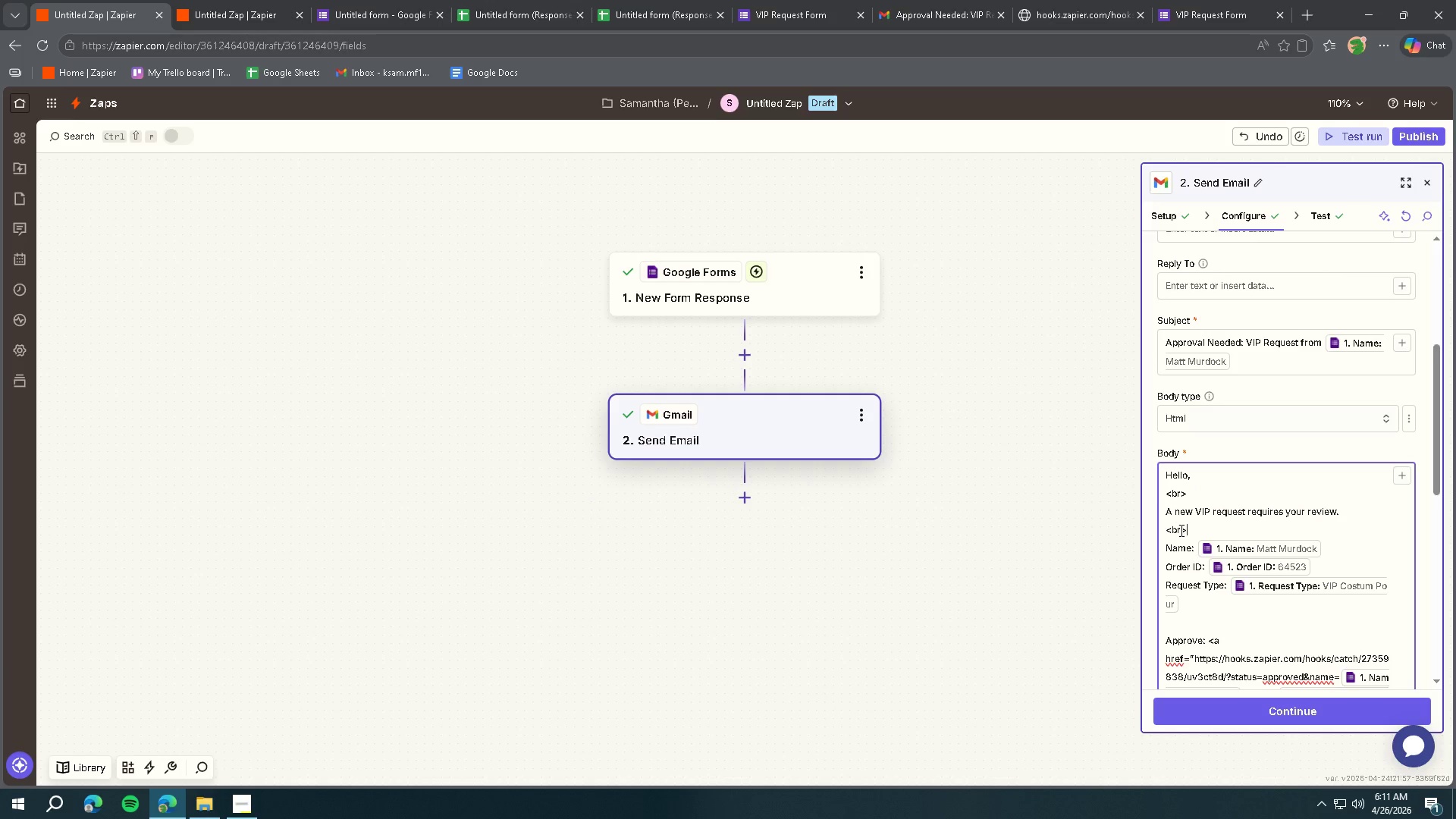 
key(Control+V)
 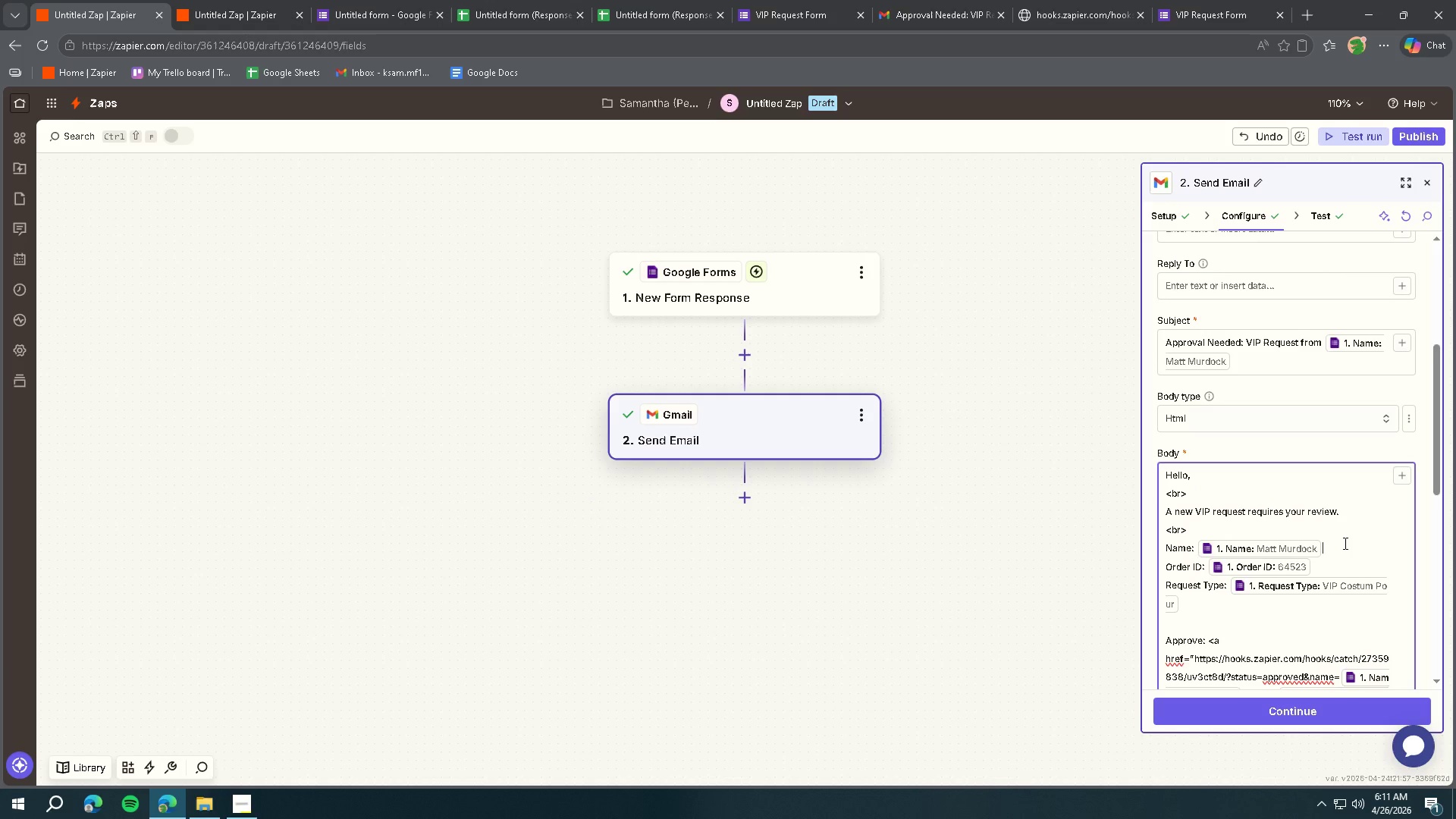 
key(Enter)
 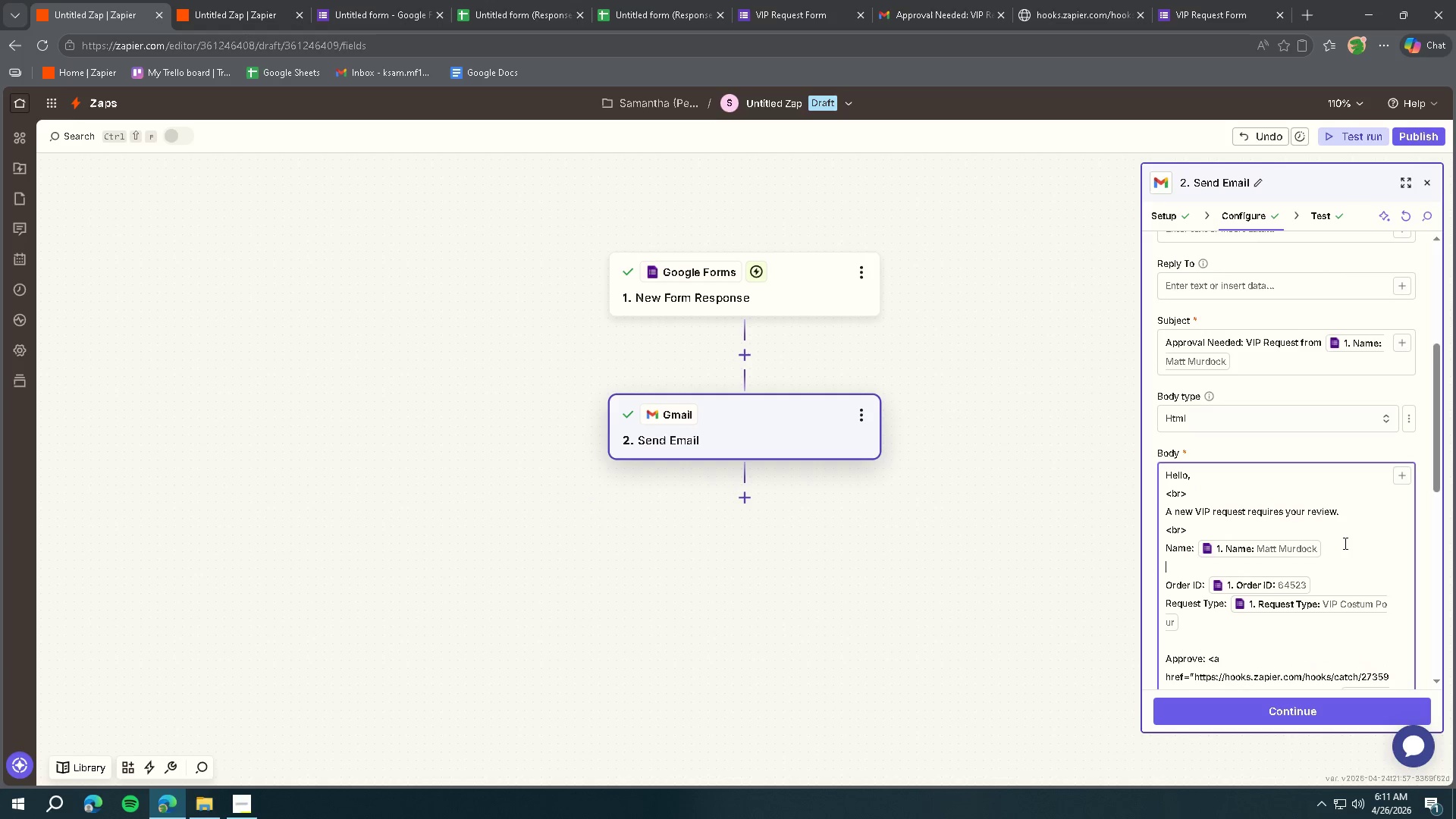 
key(Control+ControlLeft)
 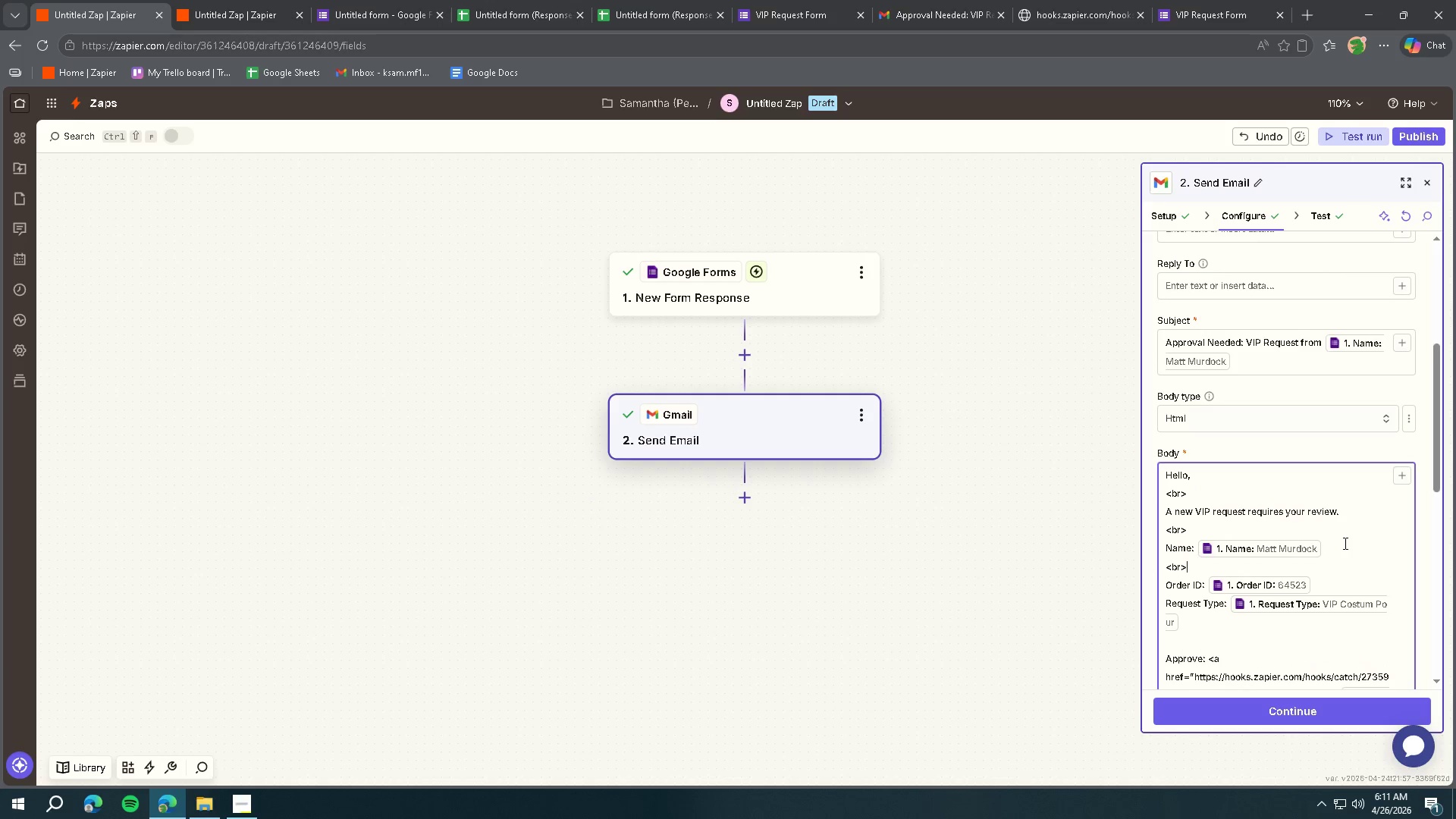 
key(Control+V)
 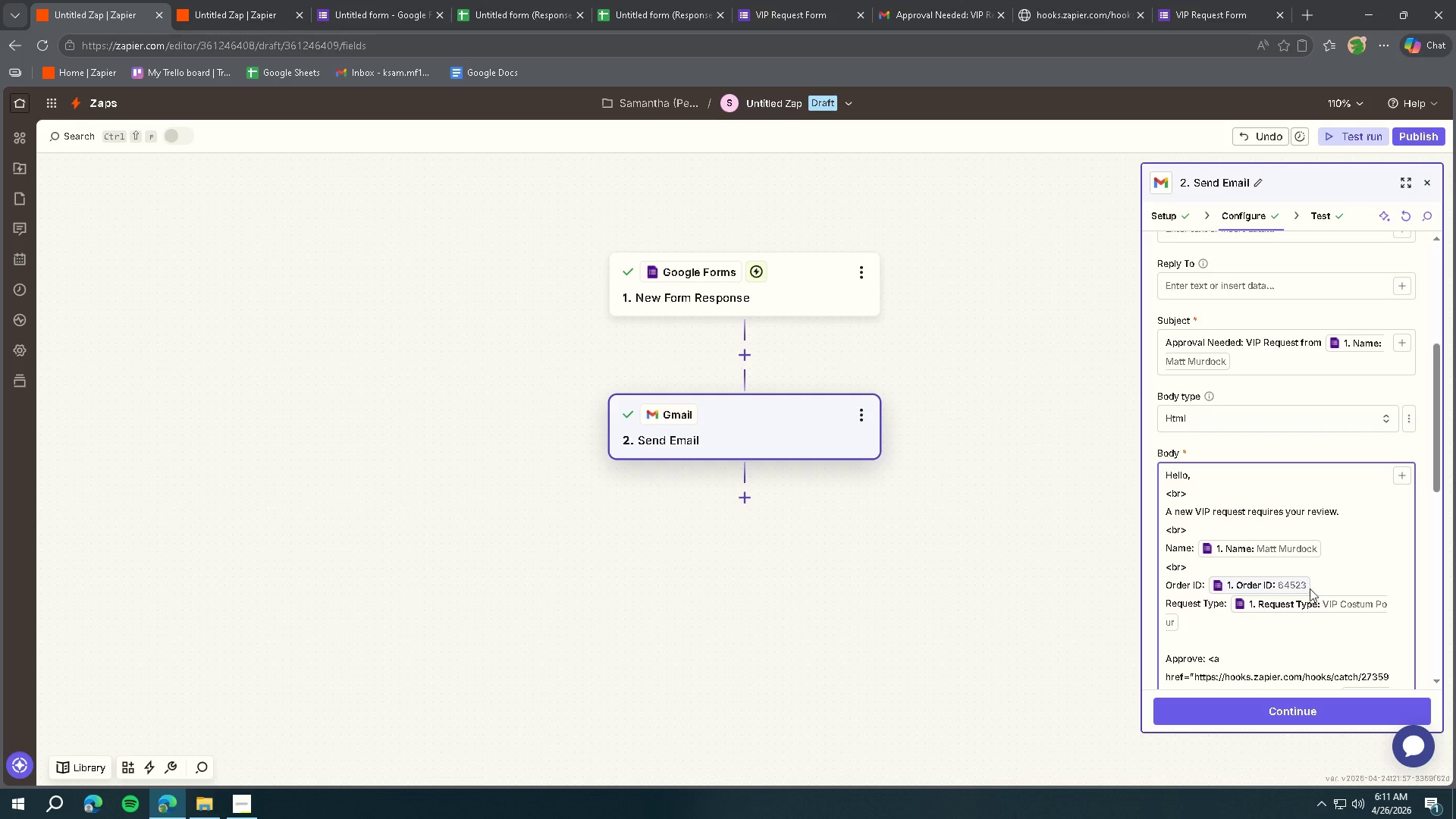 
left_click([1316, 583])
 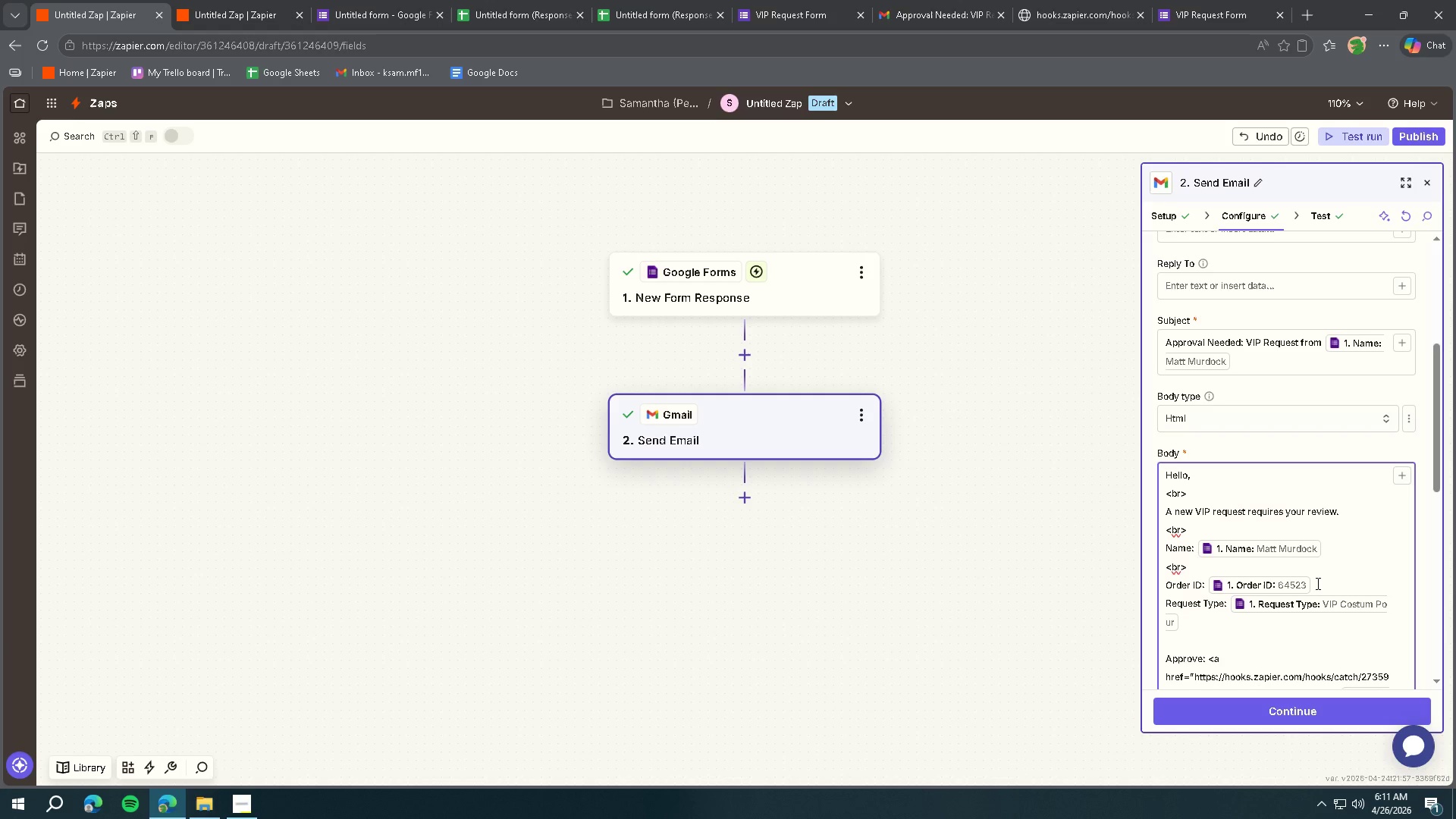 
key(Enter)
 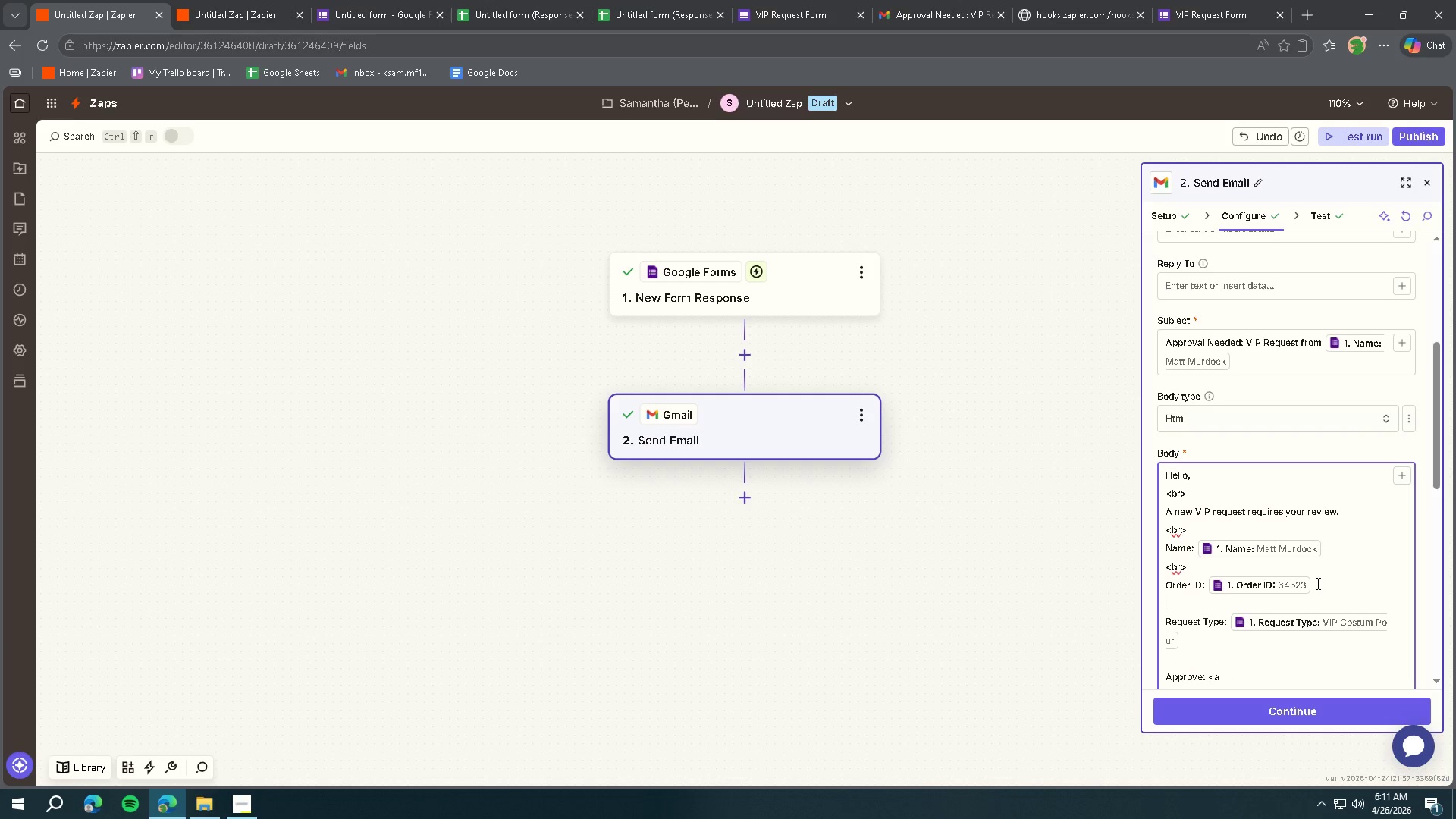 
key(Control+ControlLeft)
 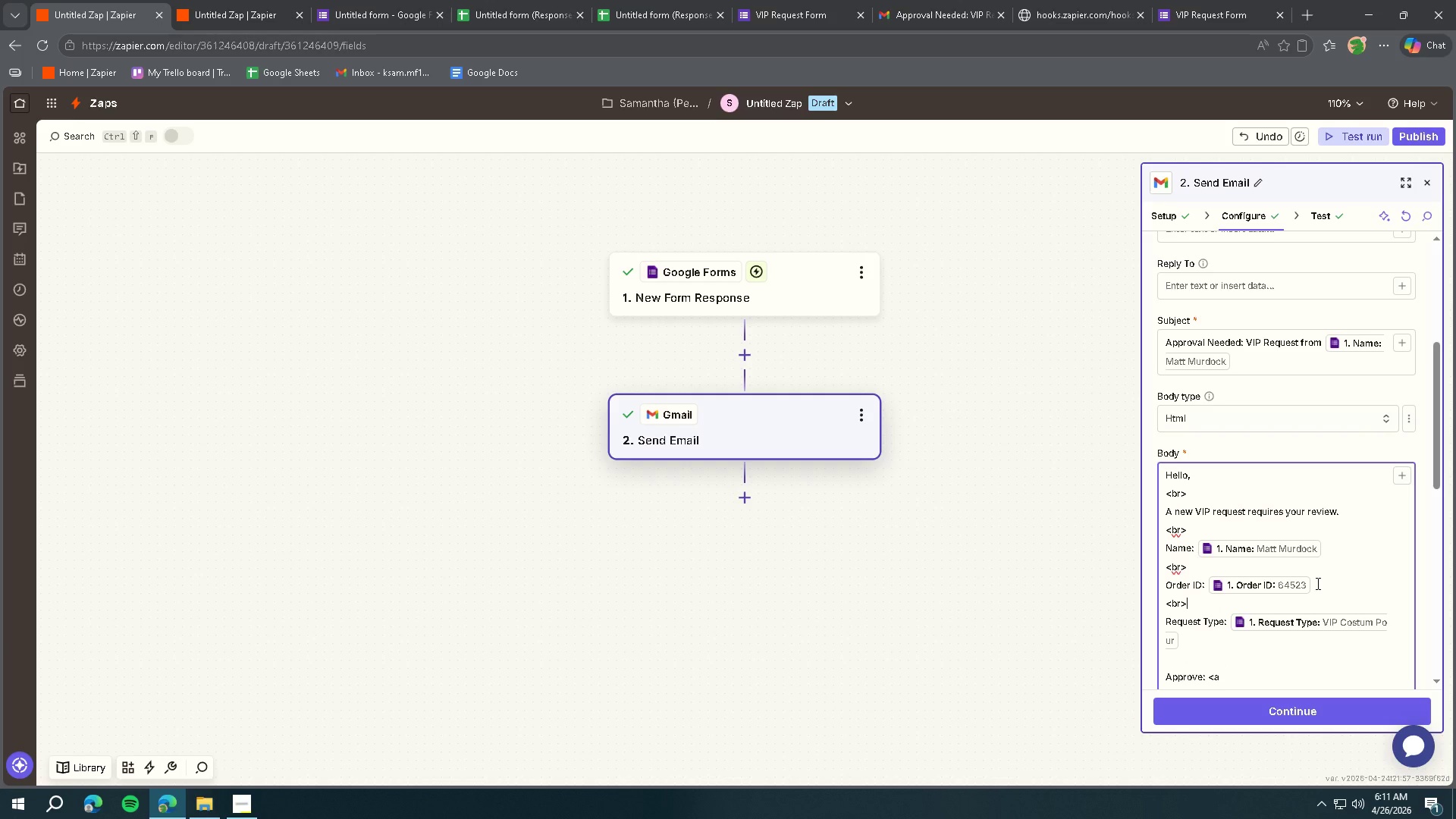 
key(Control+V)
 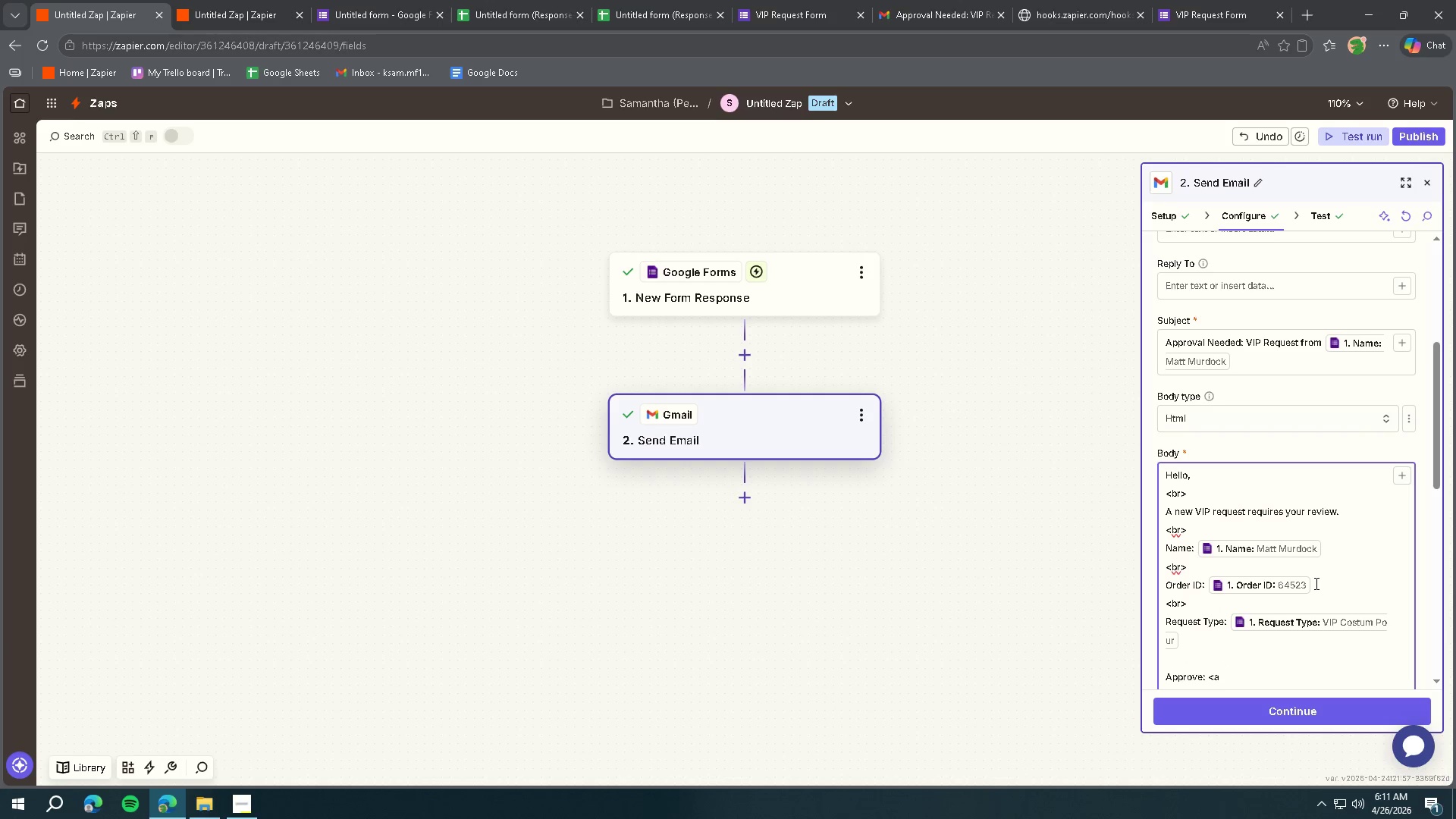 
scroll: coordinate [1313, 582], scroll_direction: down, amount: 2.0
 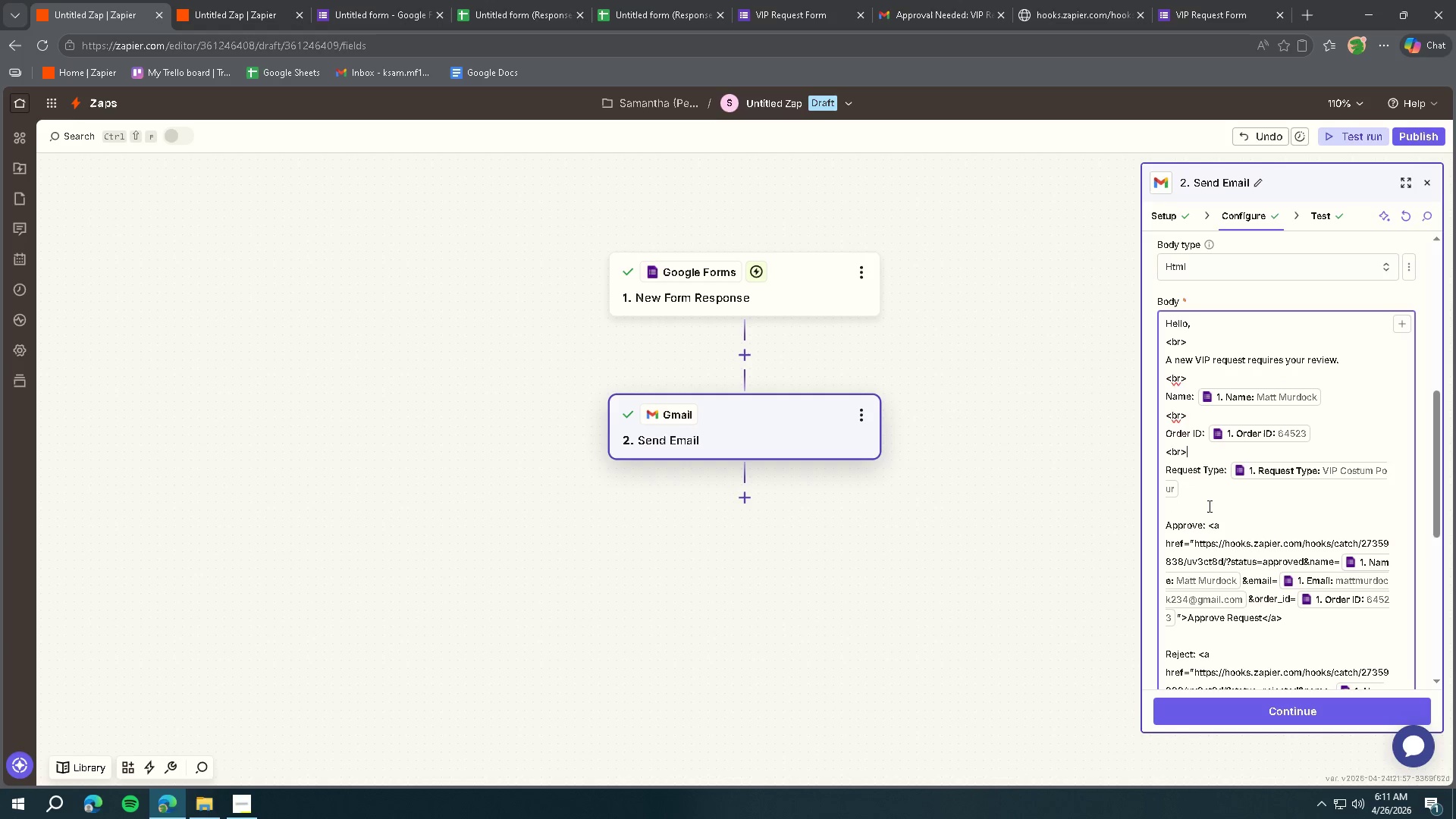 
left_click([1207, 504])
 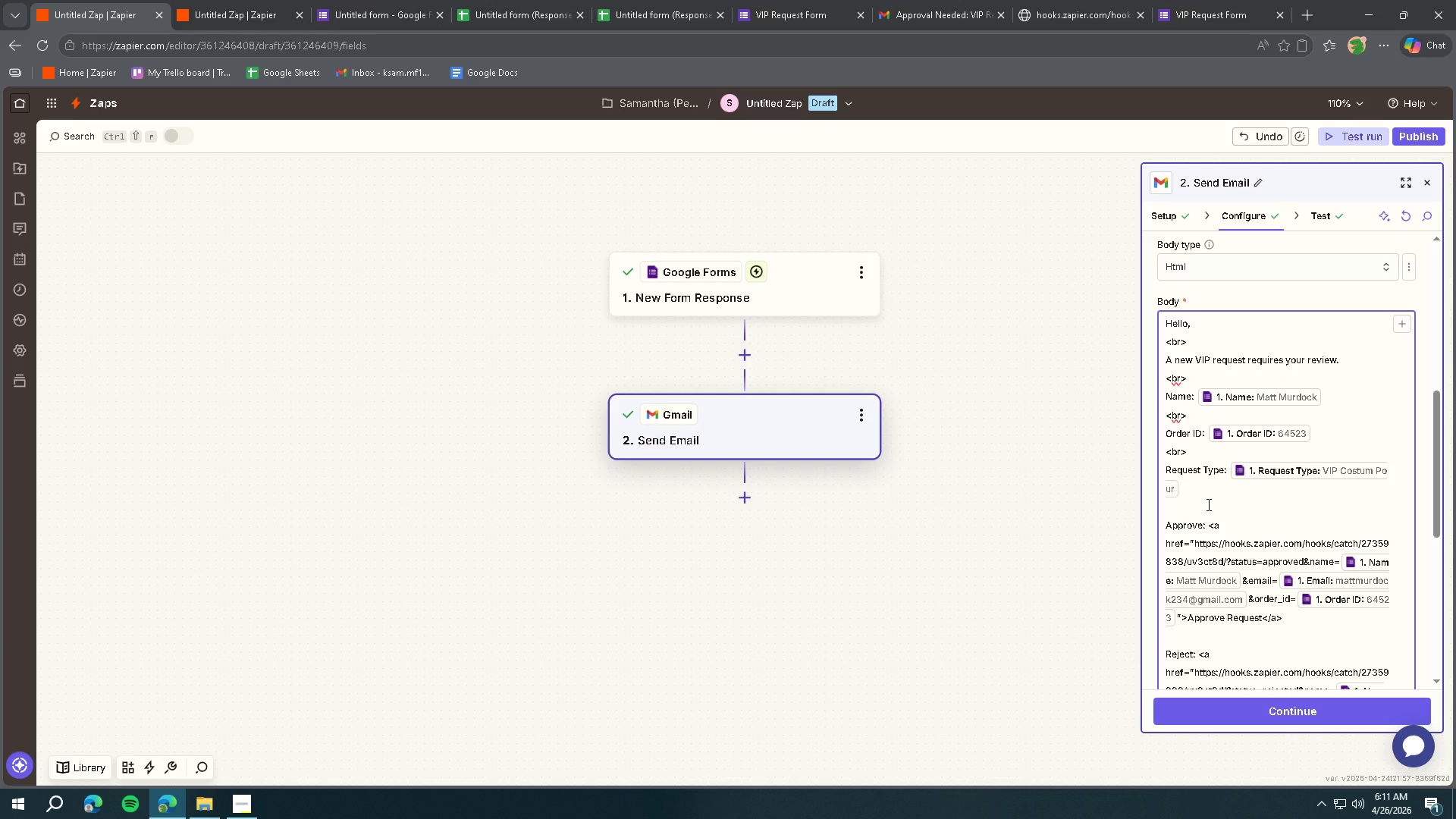 
left_click([1218, 453])
 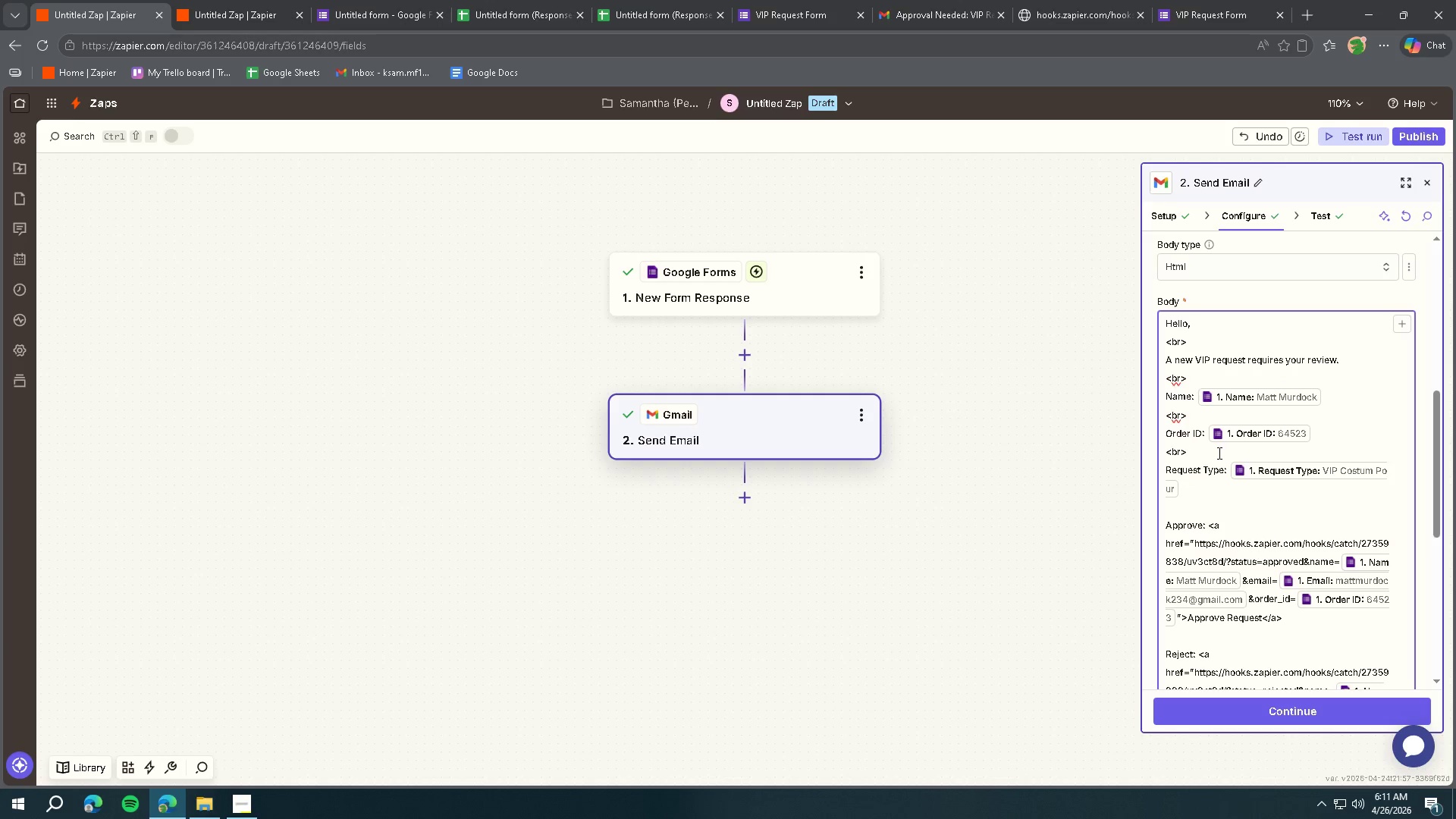 
key(Enter)
 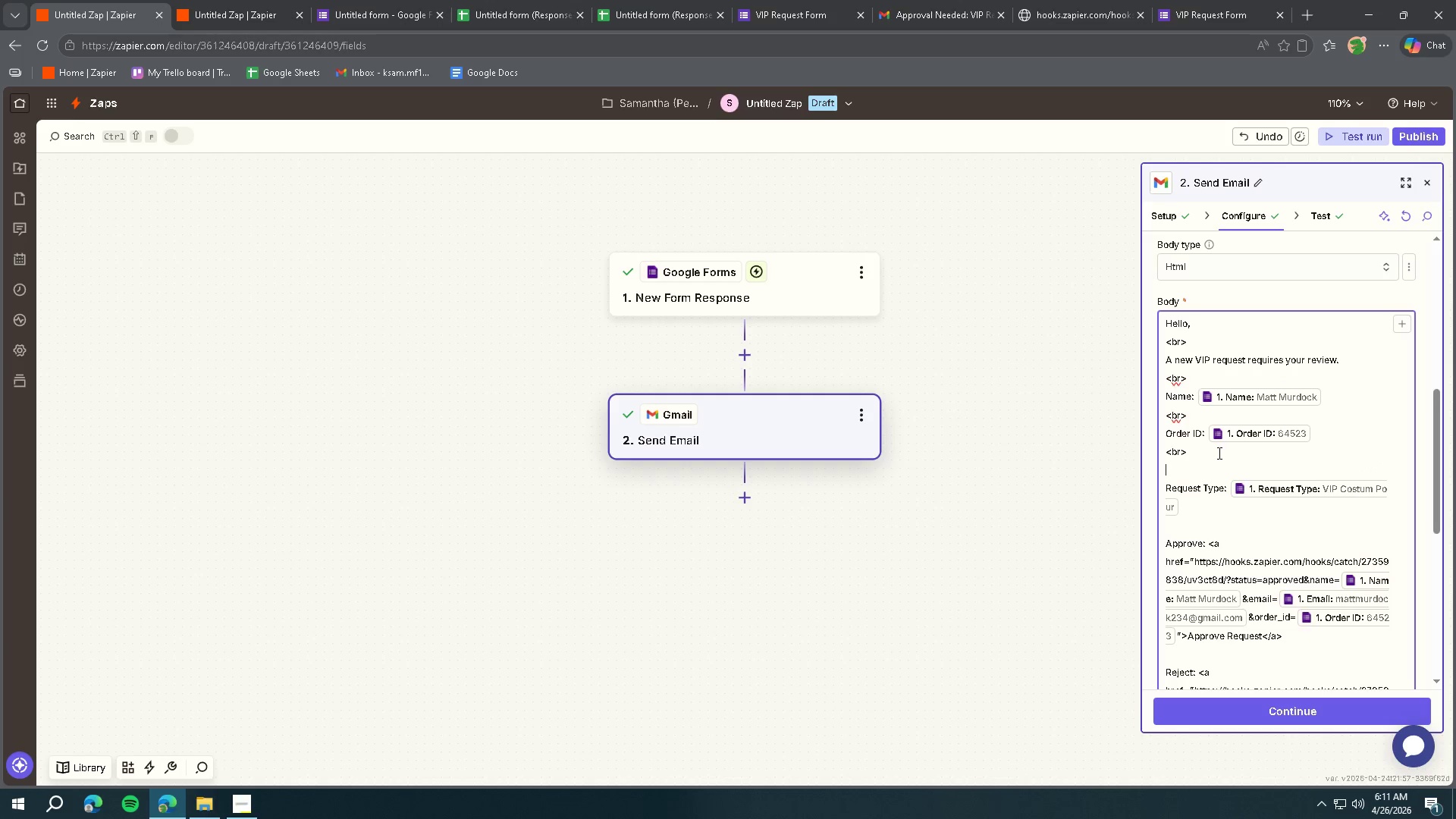 
key(Control+ControlLeft)
 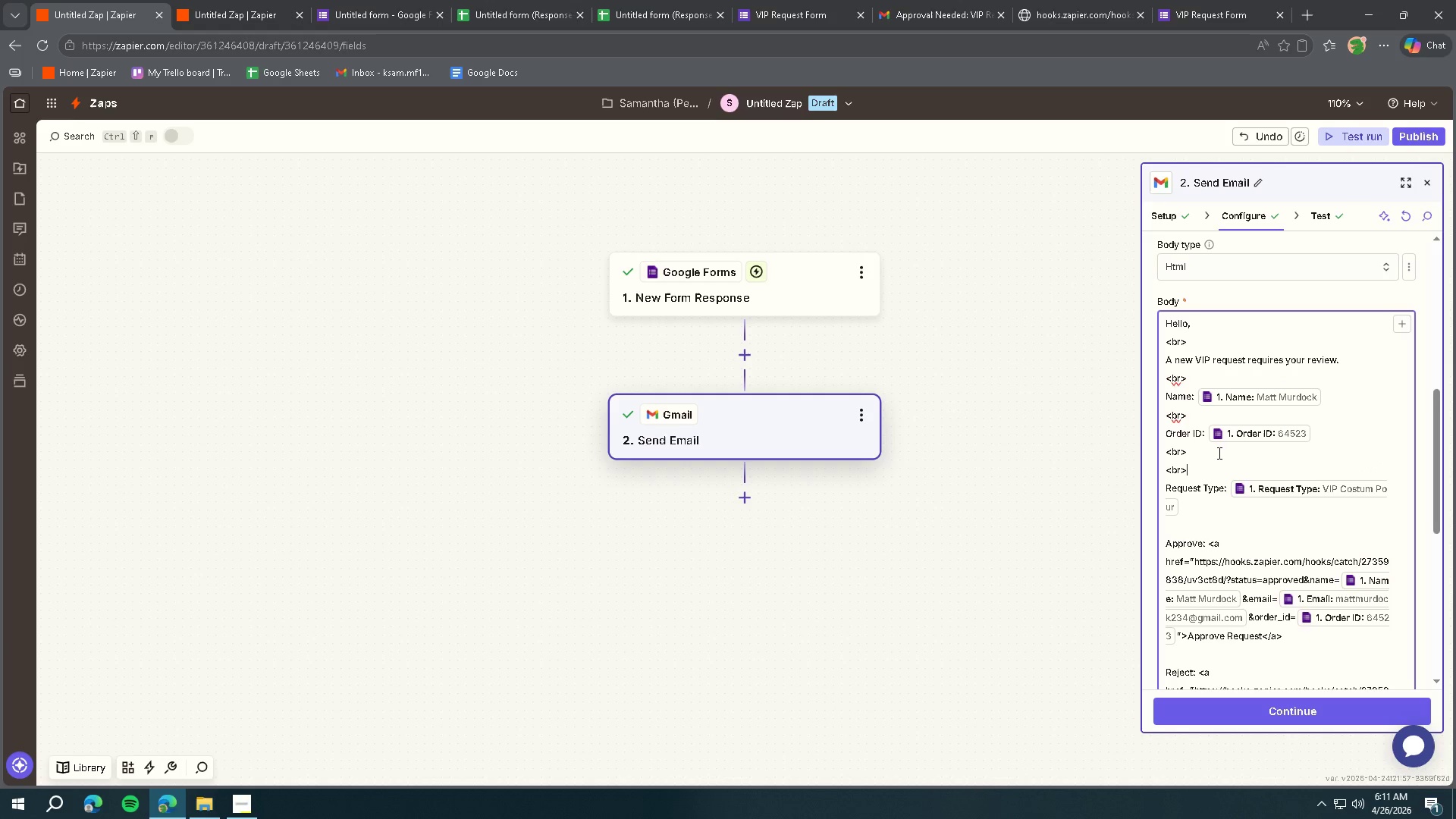 
key(Control+V)
 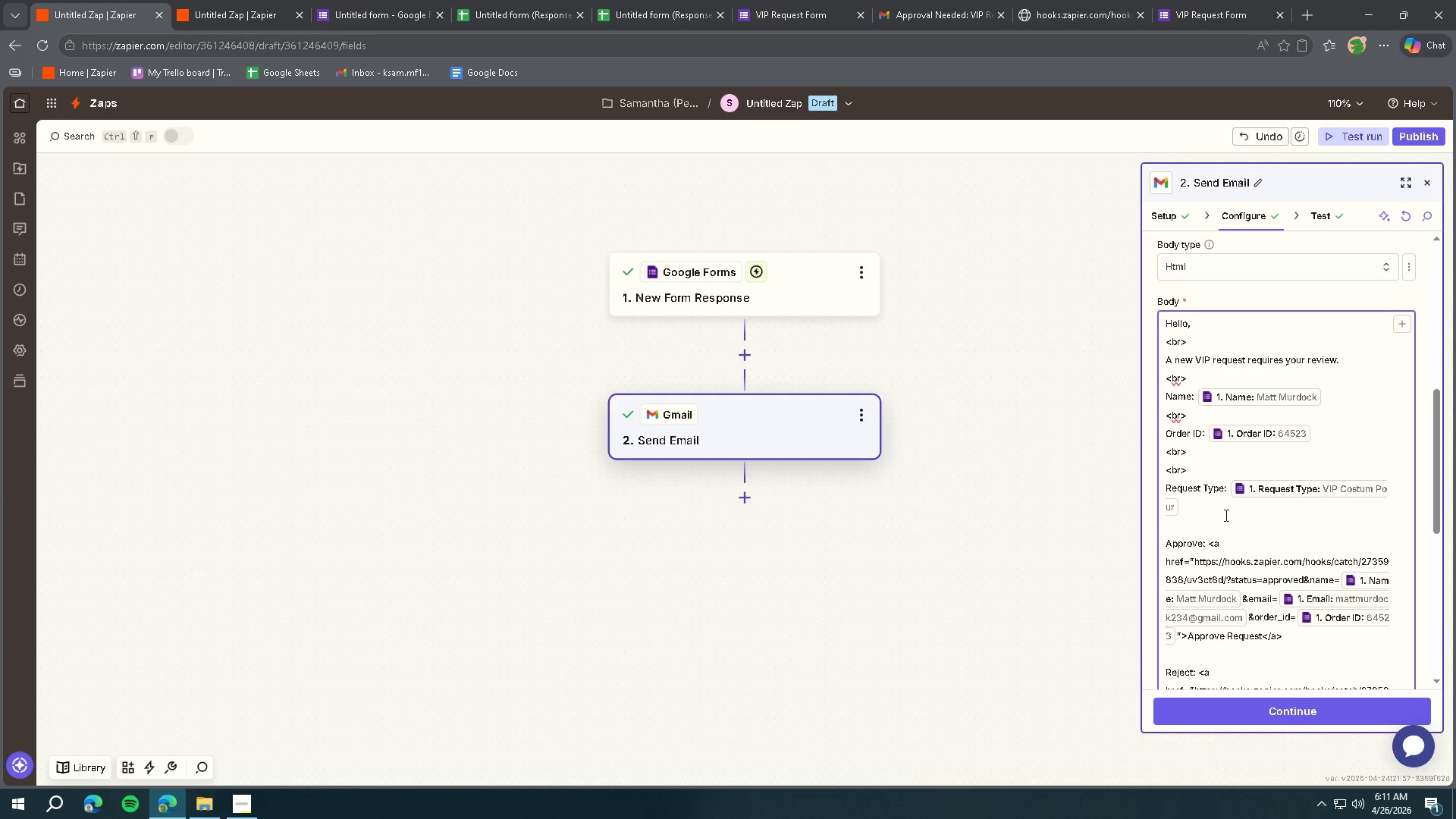 
left_click([1216, 529])
 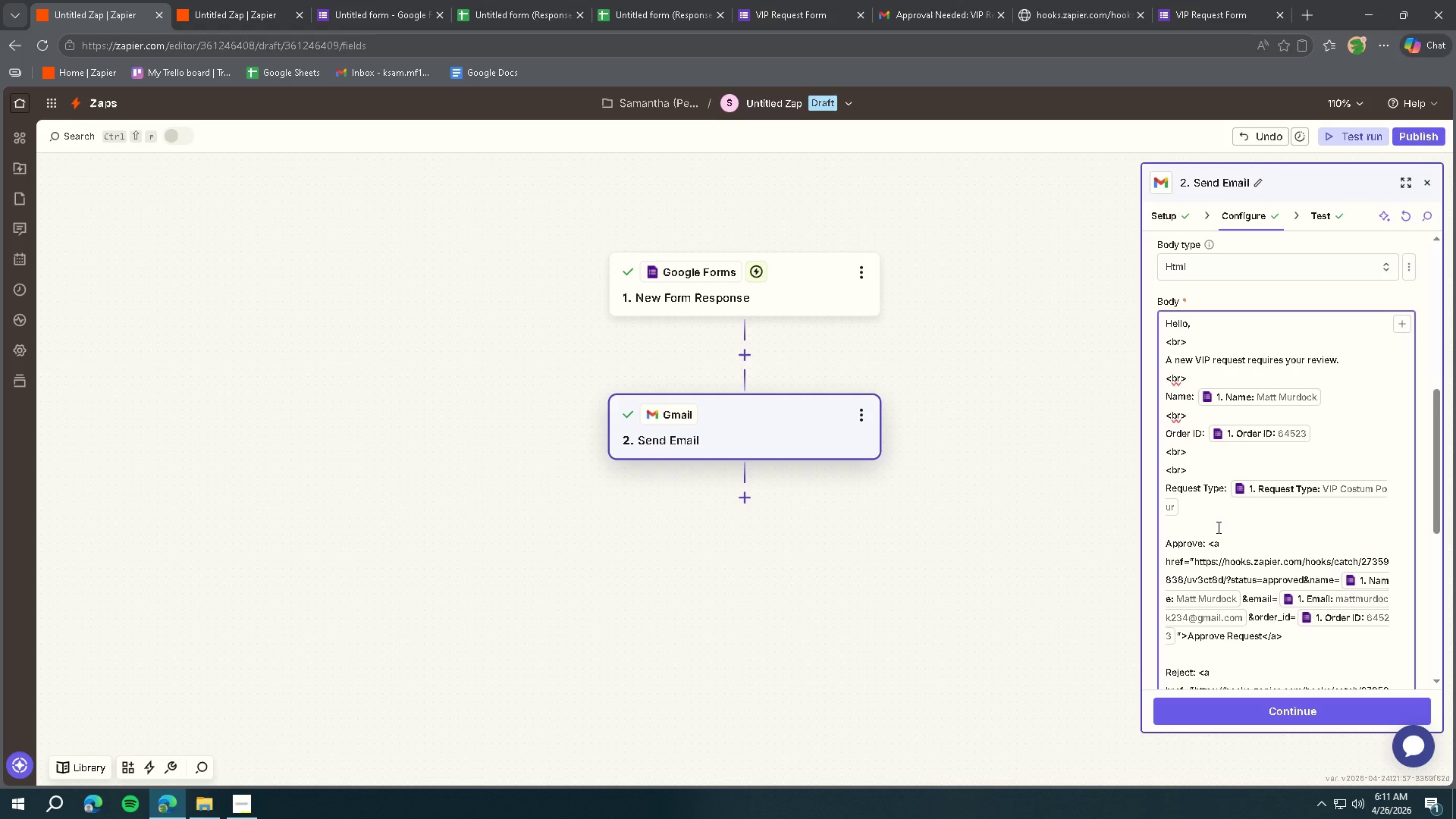 
key(Enter)
 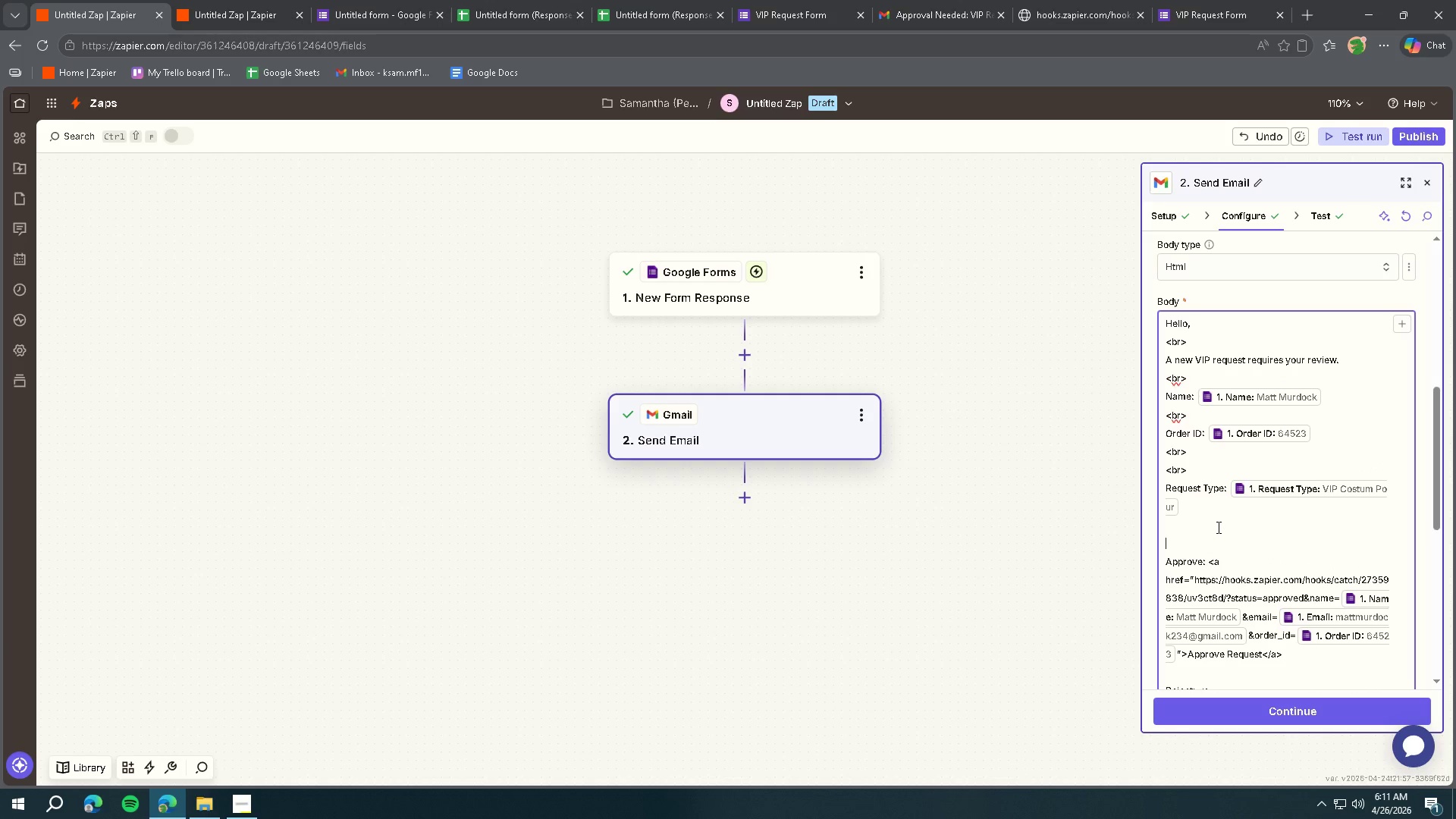 
key(Control+ControlLeft)
 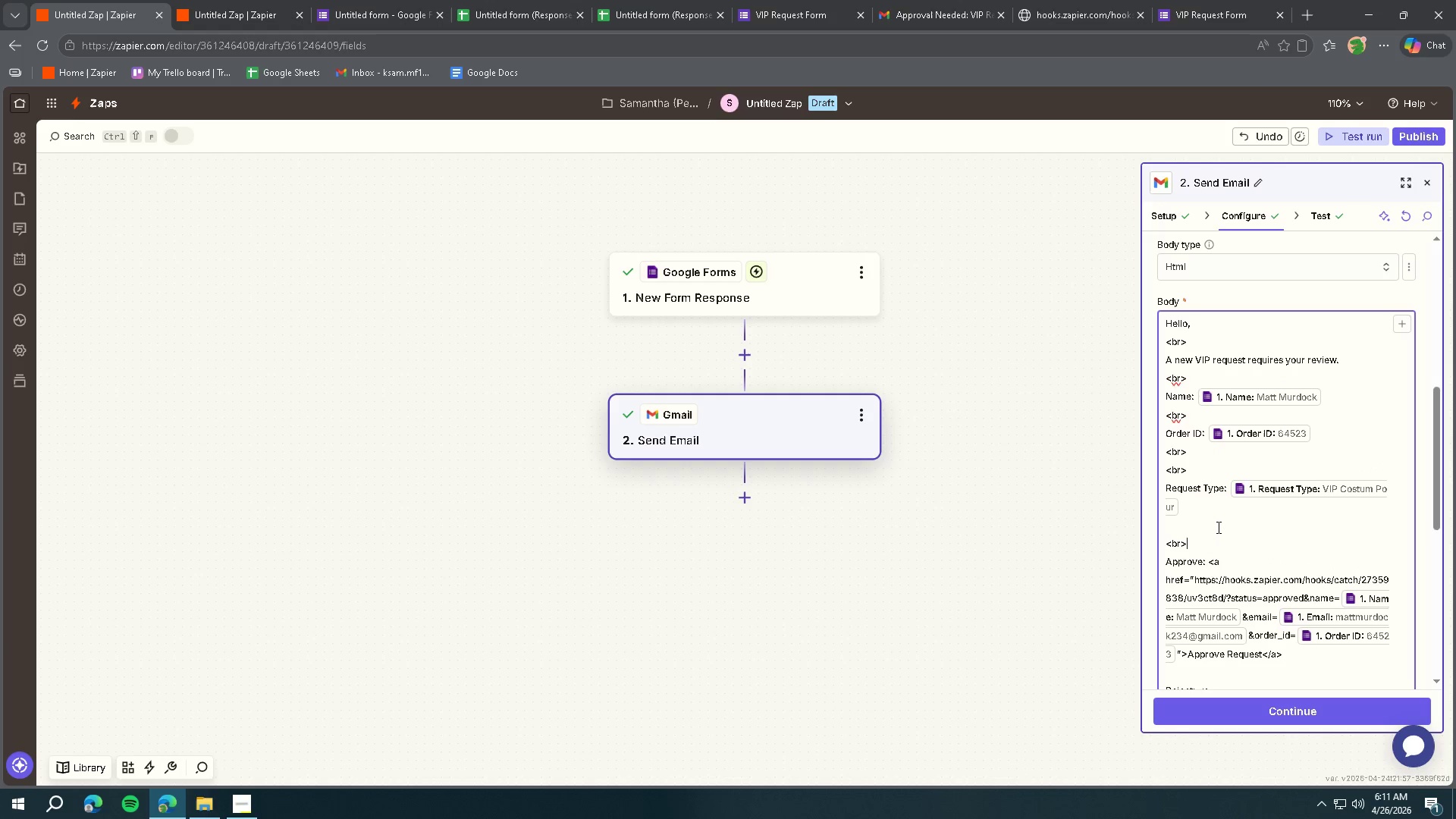 
key(Control+V)
 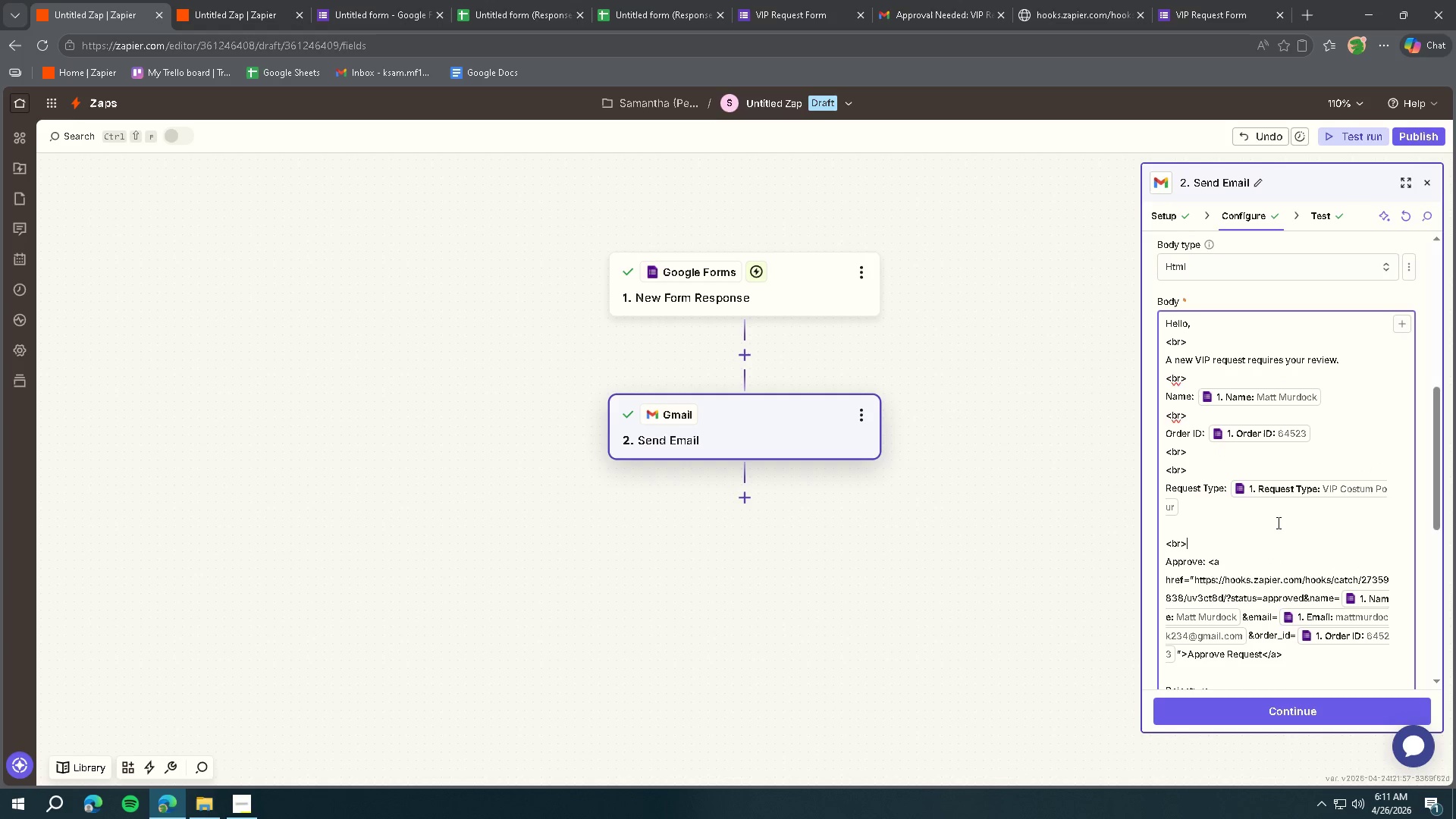 
scroll: coordinate [1265, 535], scroll_direction: down, amount: 2.0
 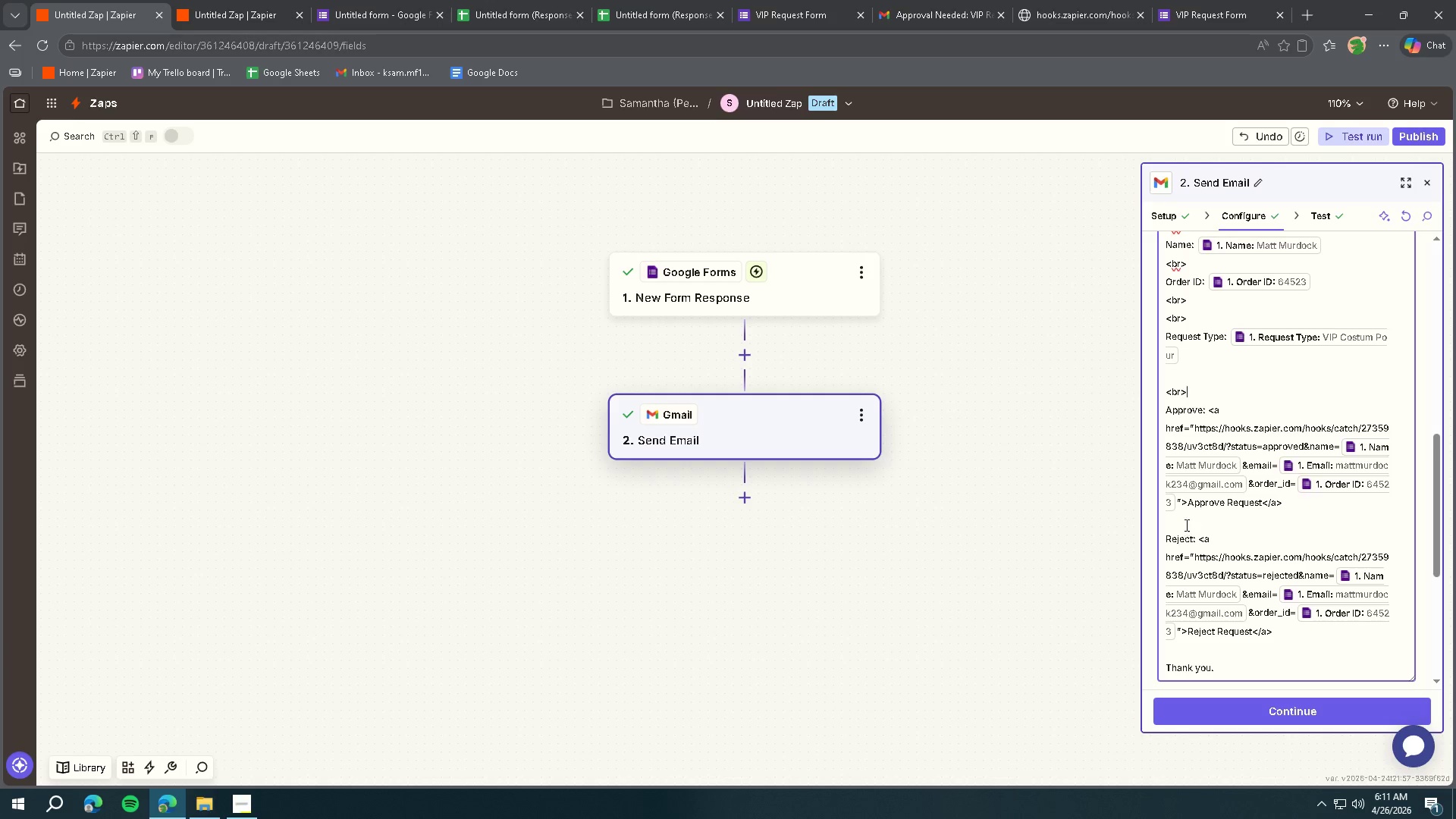 
left_click([1185, 524])
 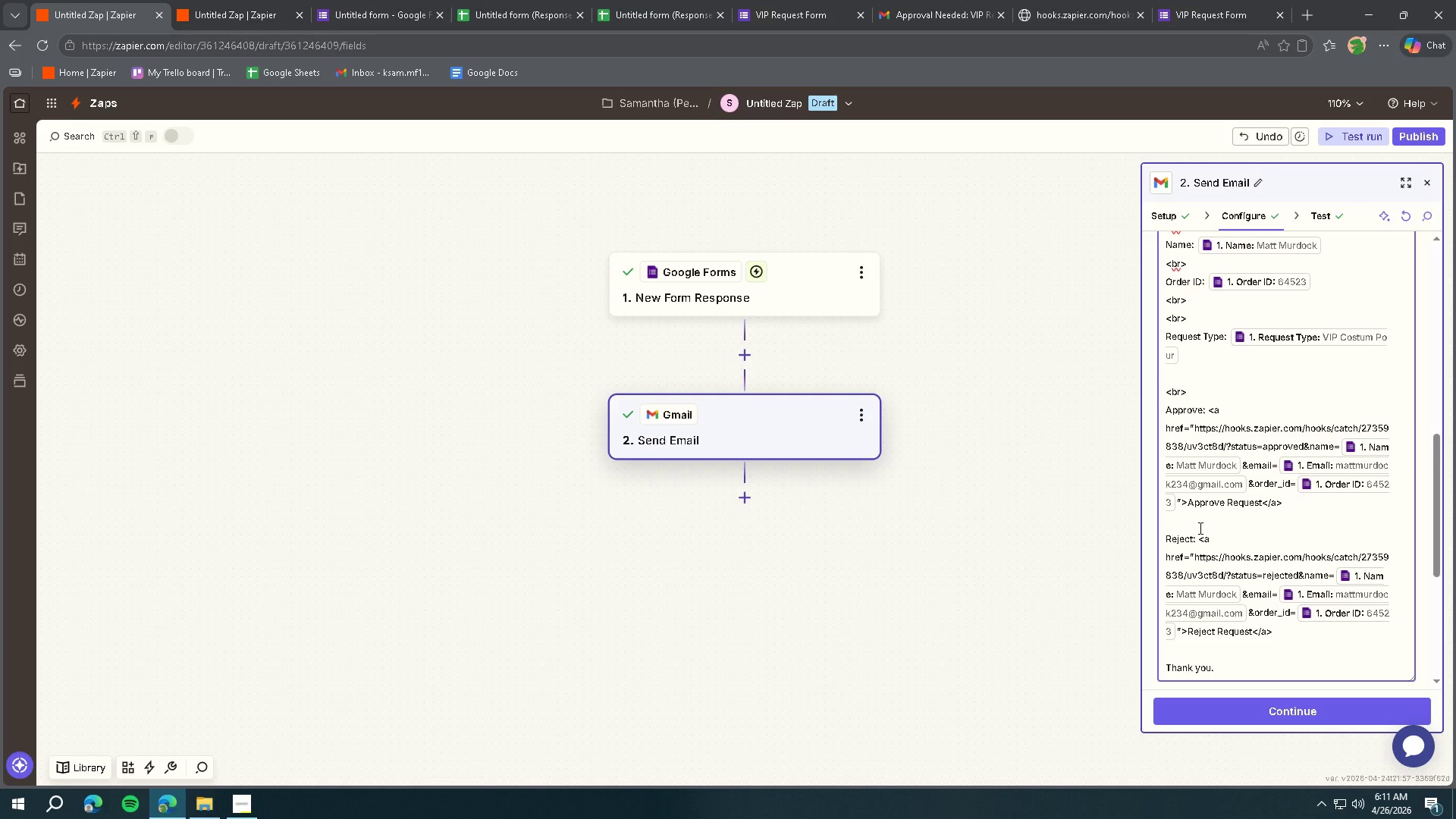 
key(Enter)
 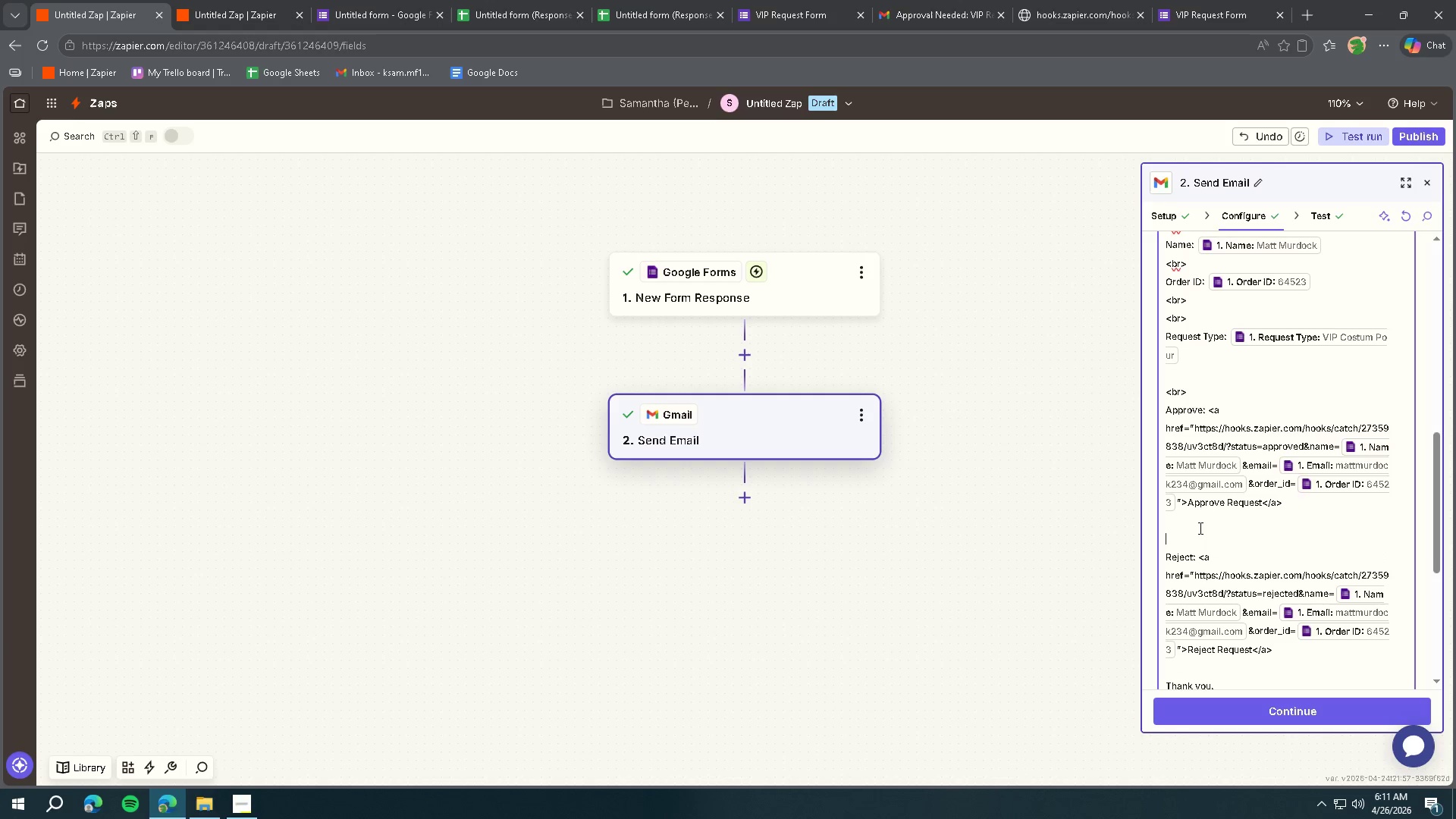 
key(Control+ControlLeft)
 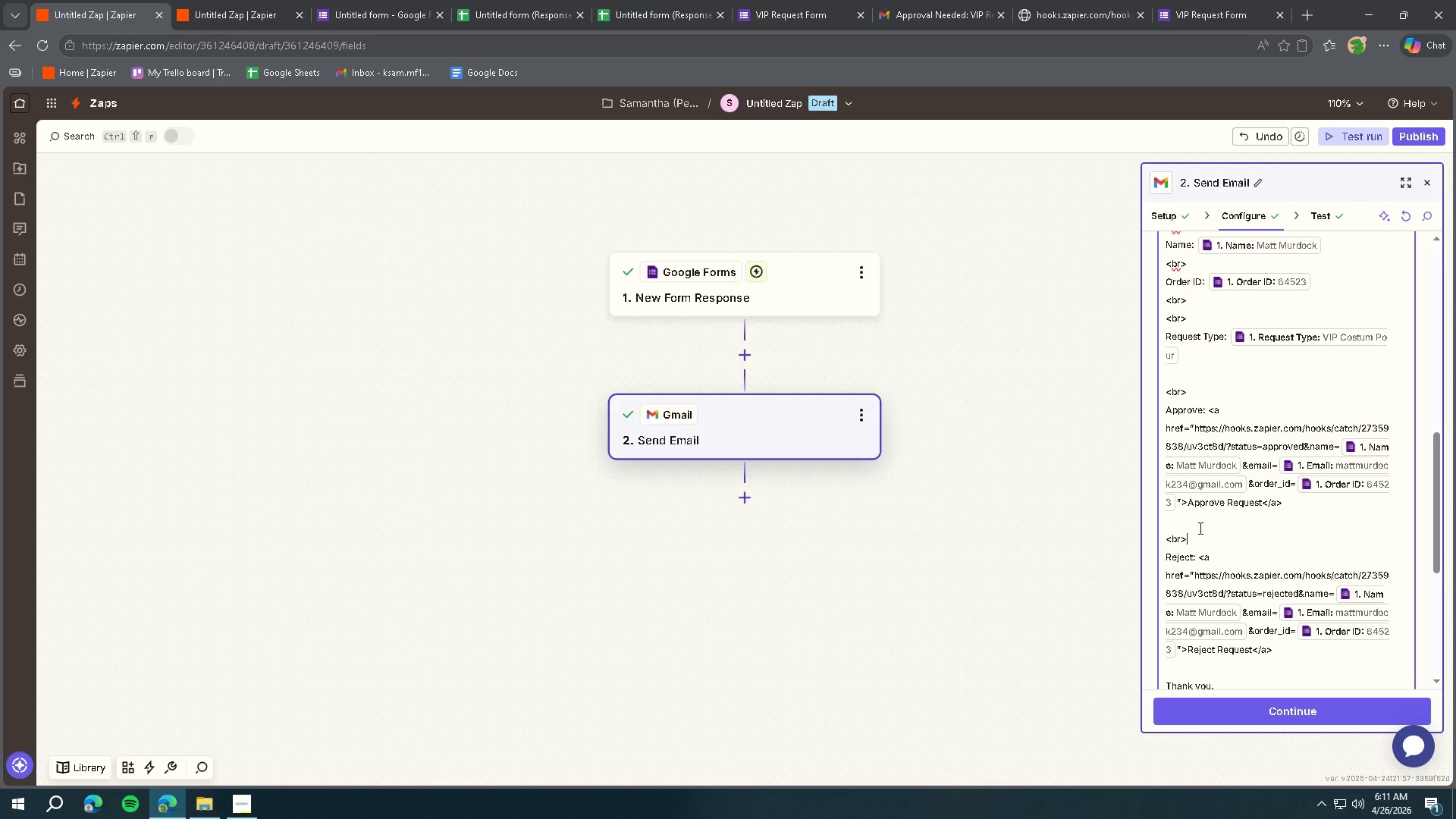 
key(Control+V)
 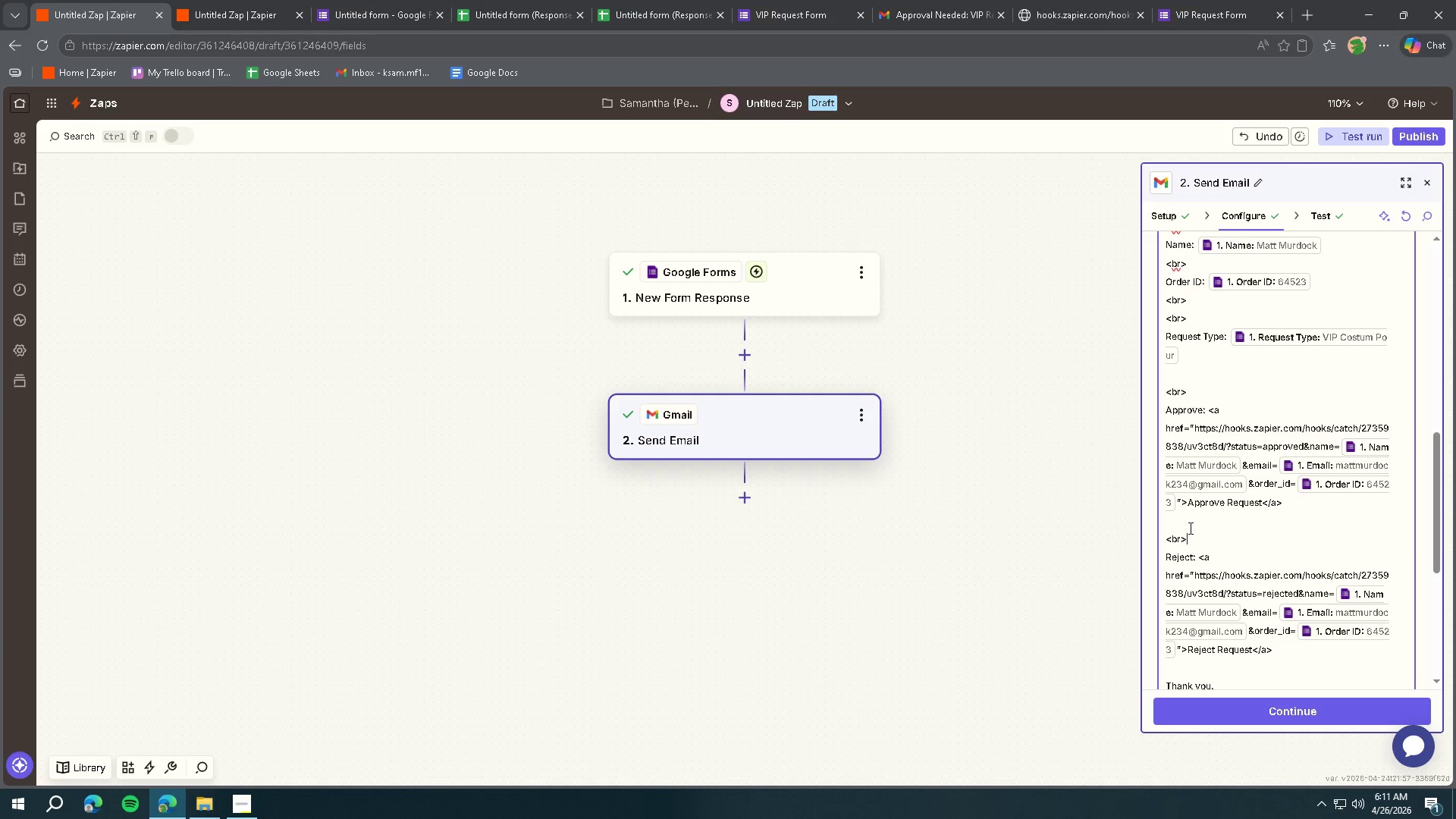 
scroll: coordinate [1189, 529], scroll_direction: down, amount: 1.0
 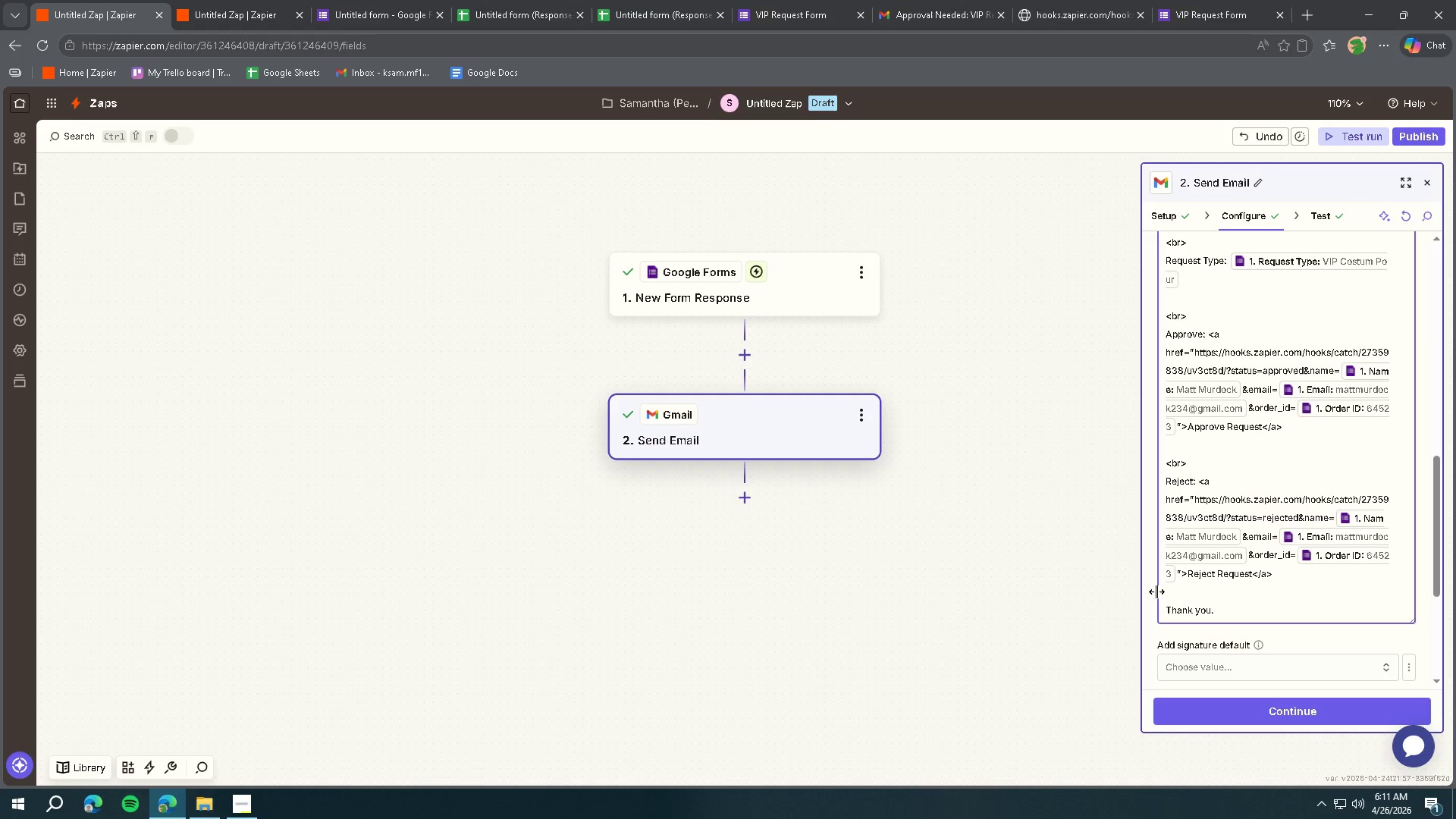 
left_click([1177, 595])
 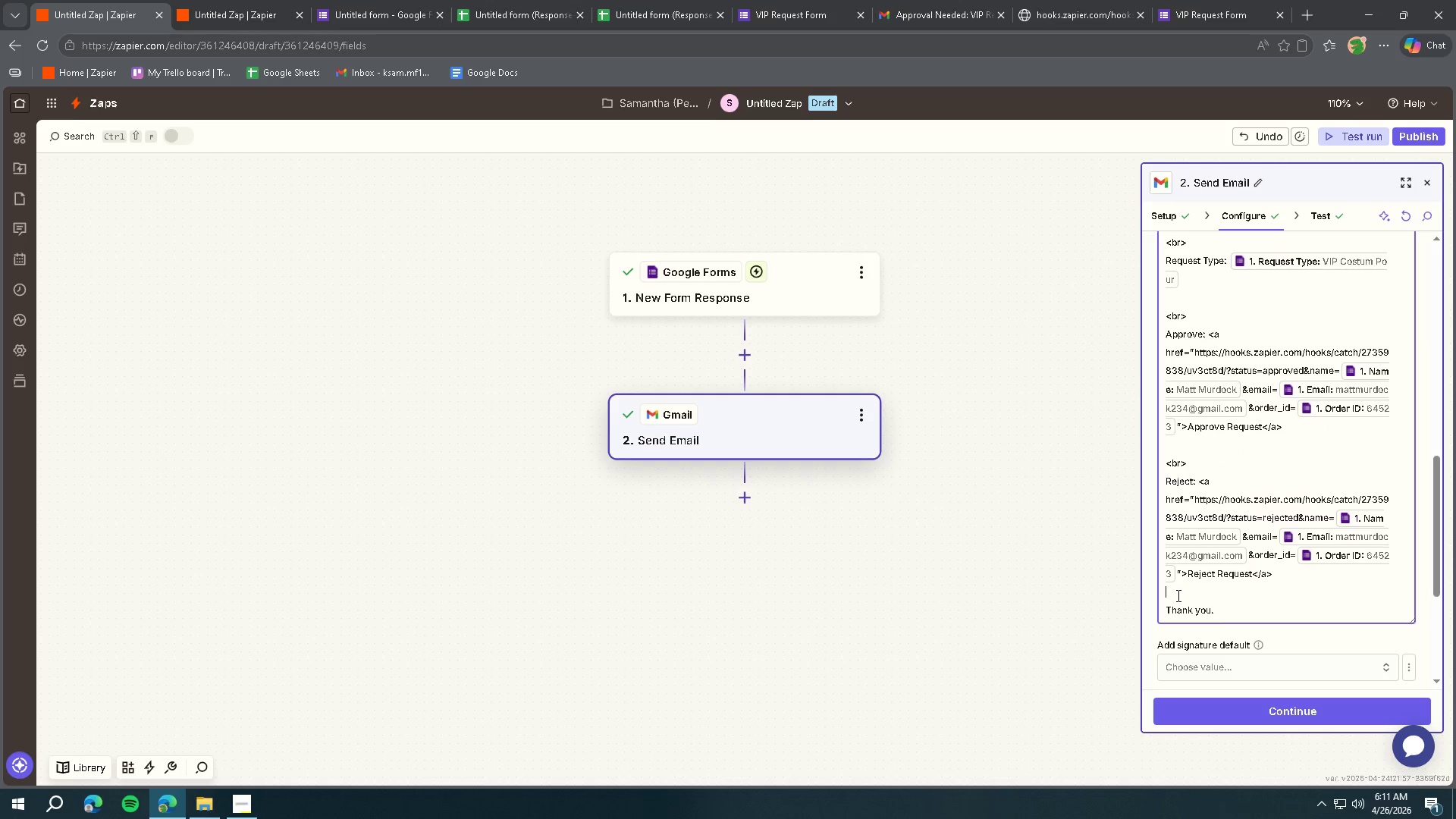 
key(Control+ControlLeft)
 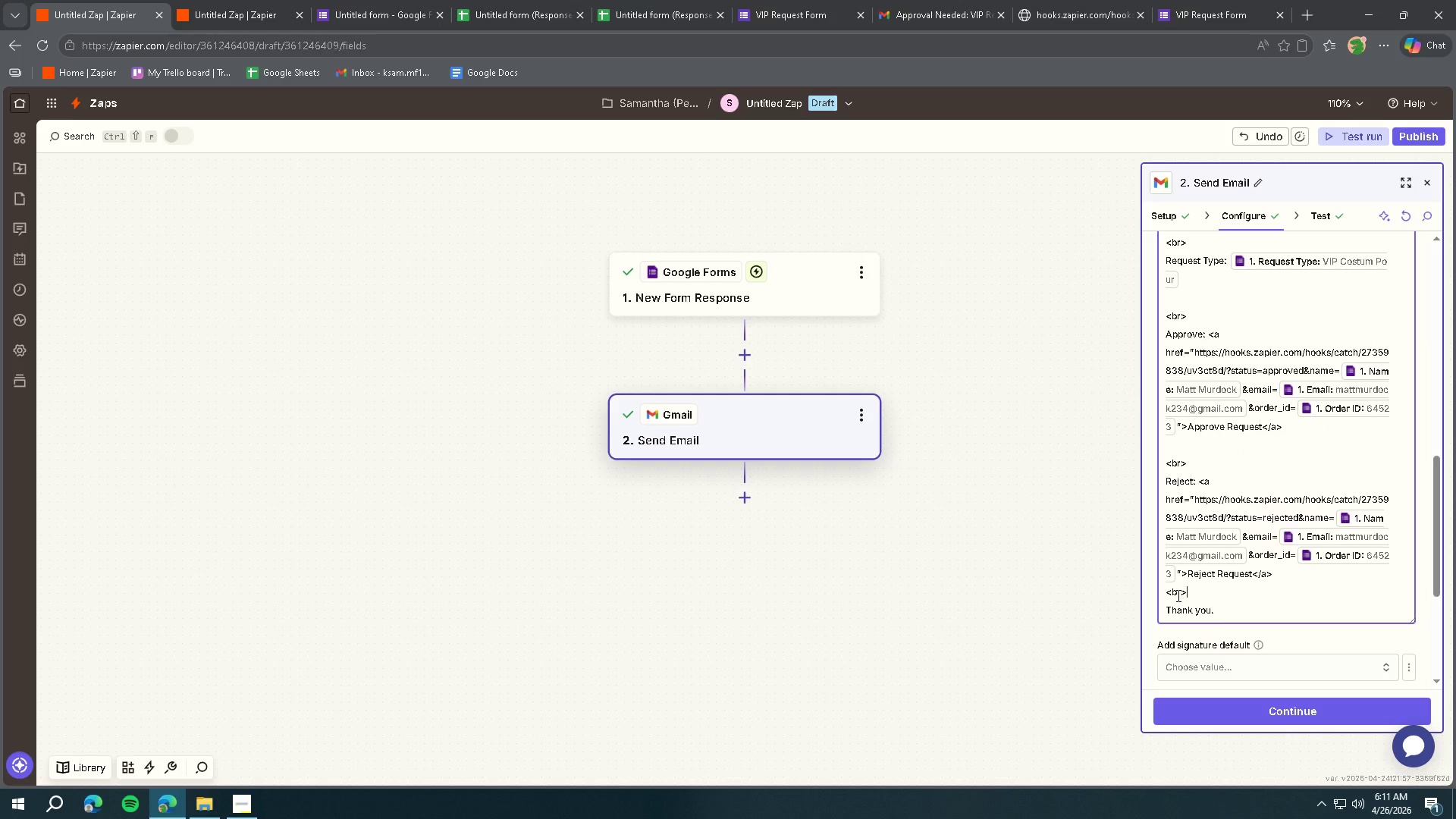 
key(Control+V)
 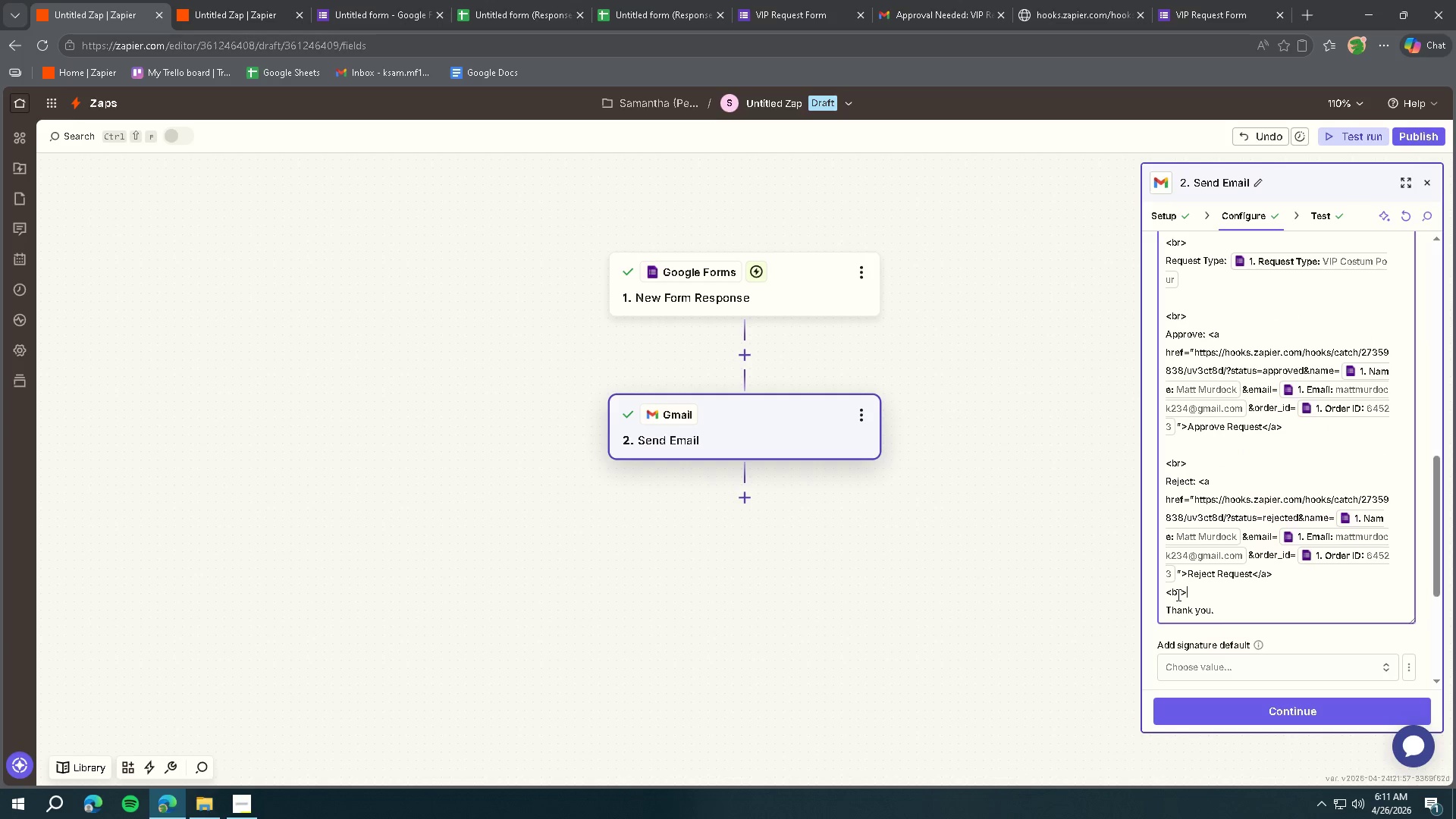 
key(Control+ControlLeft)
 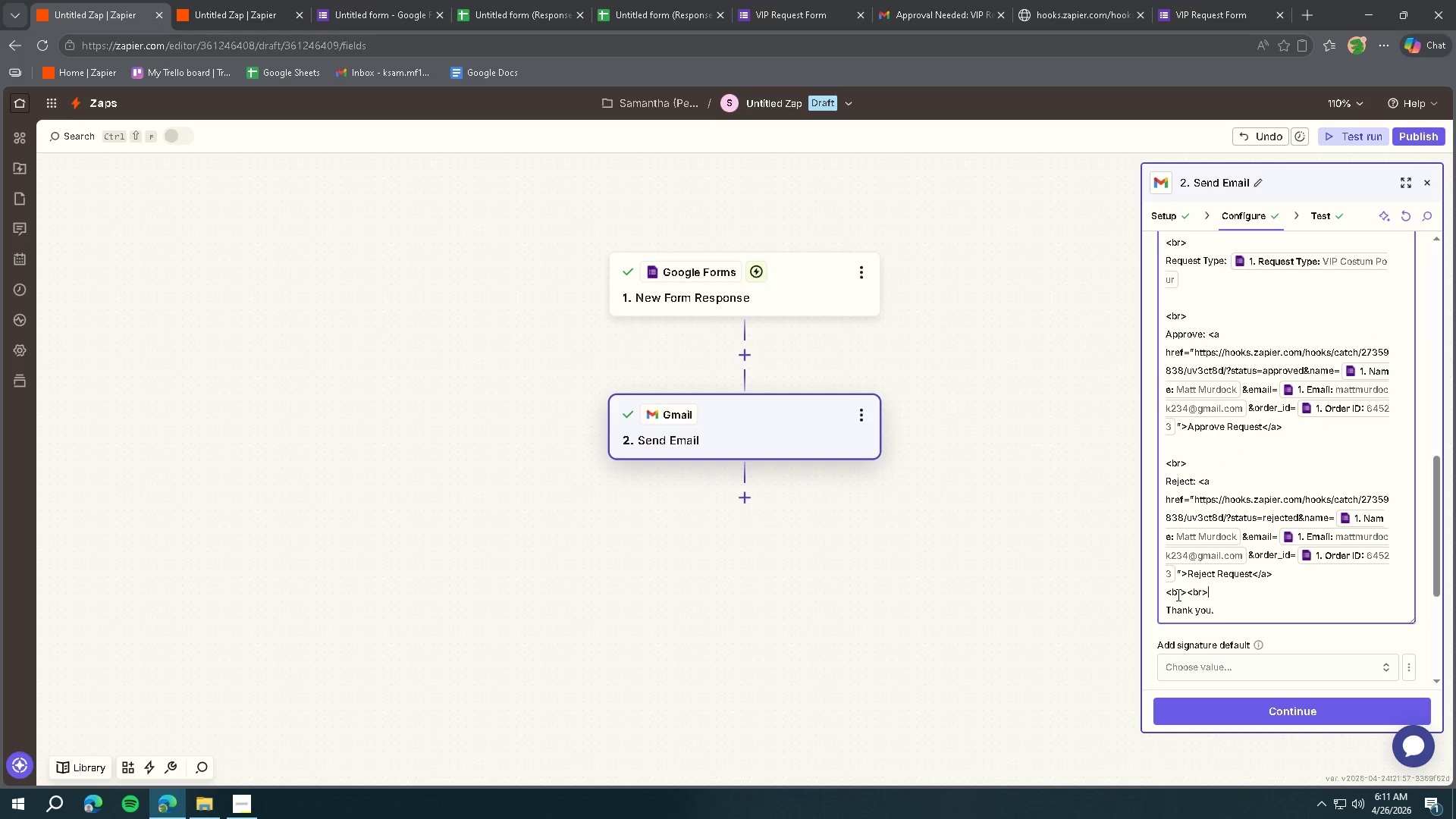 
key(Control+V)
 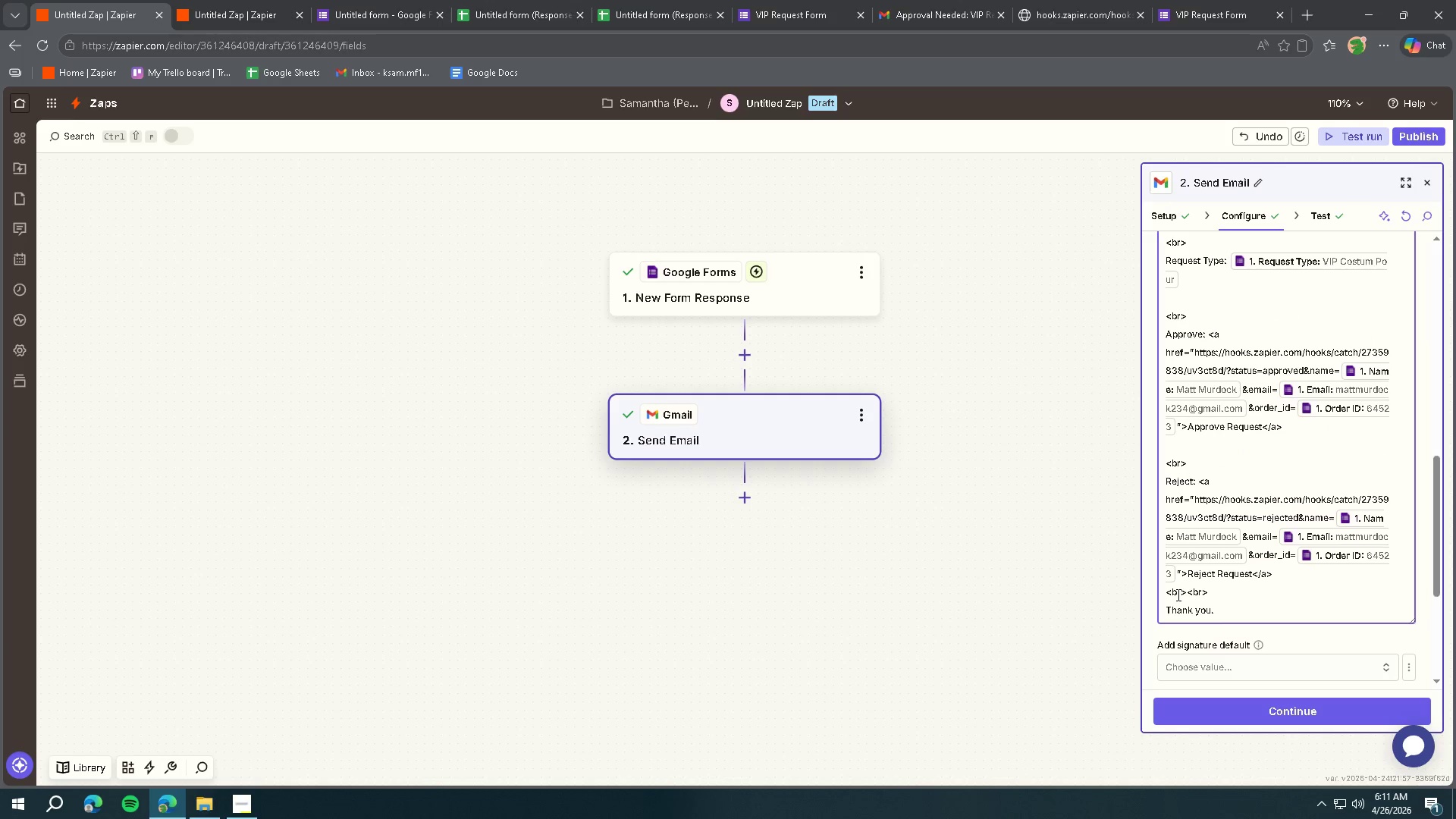 
key(Backspace)
 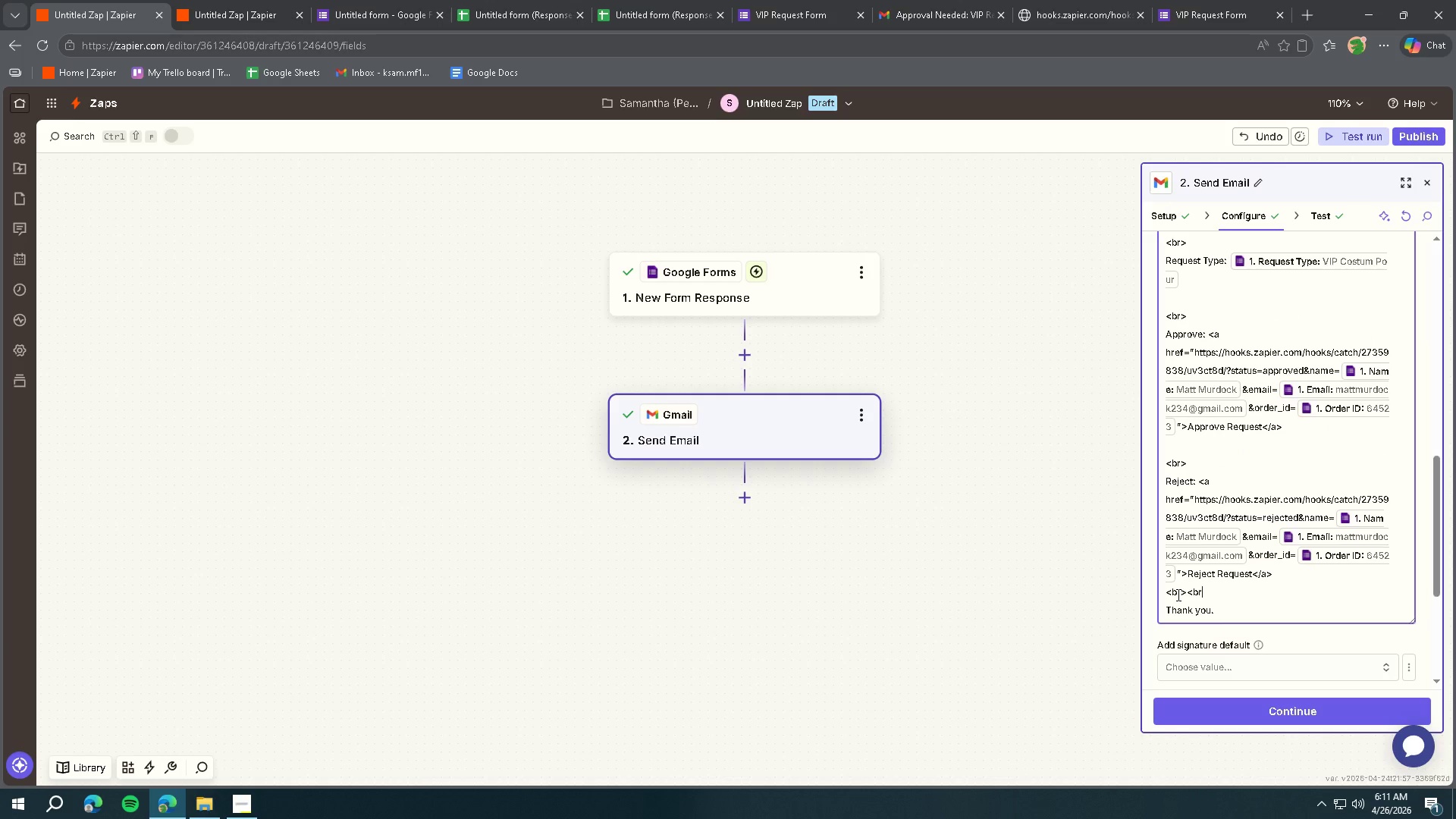 
key(Backspace)
 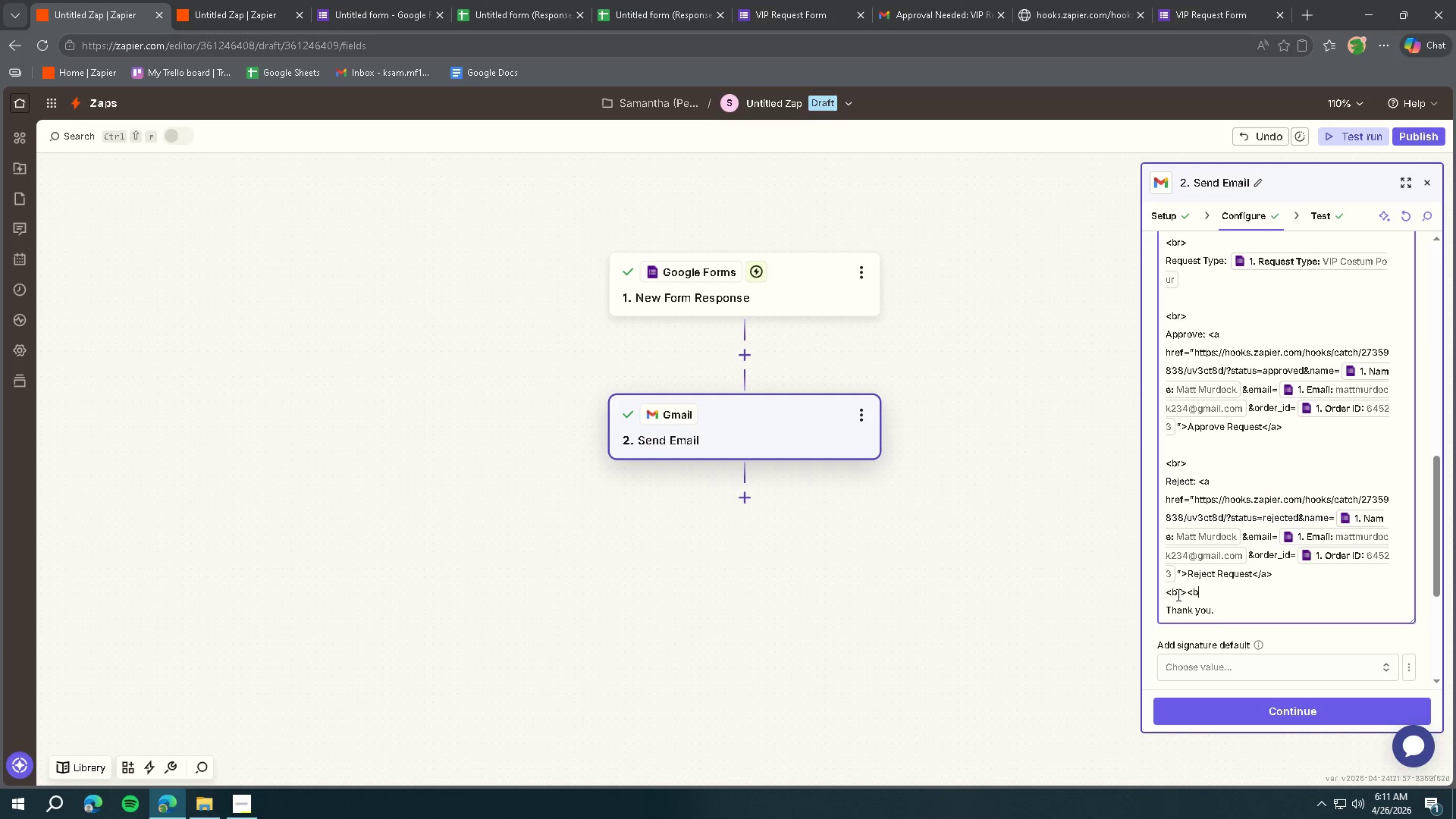 
key(Backspace)
 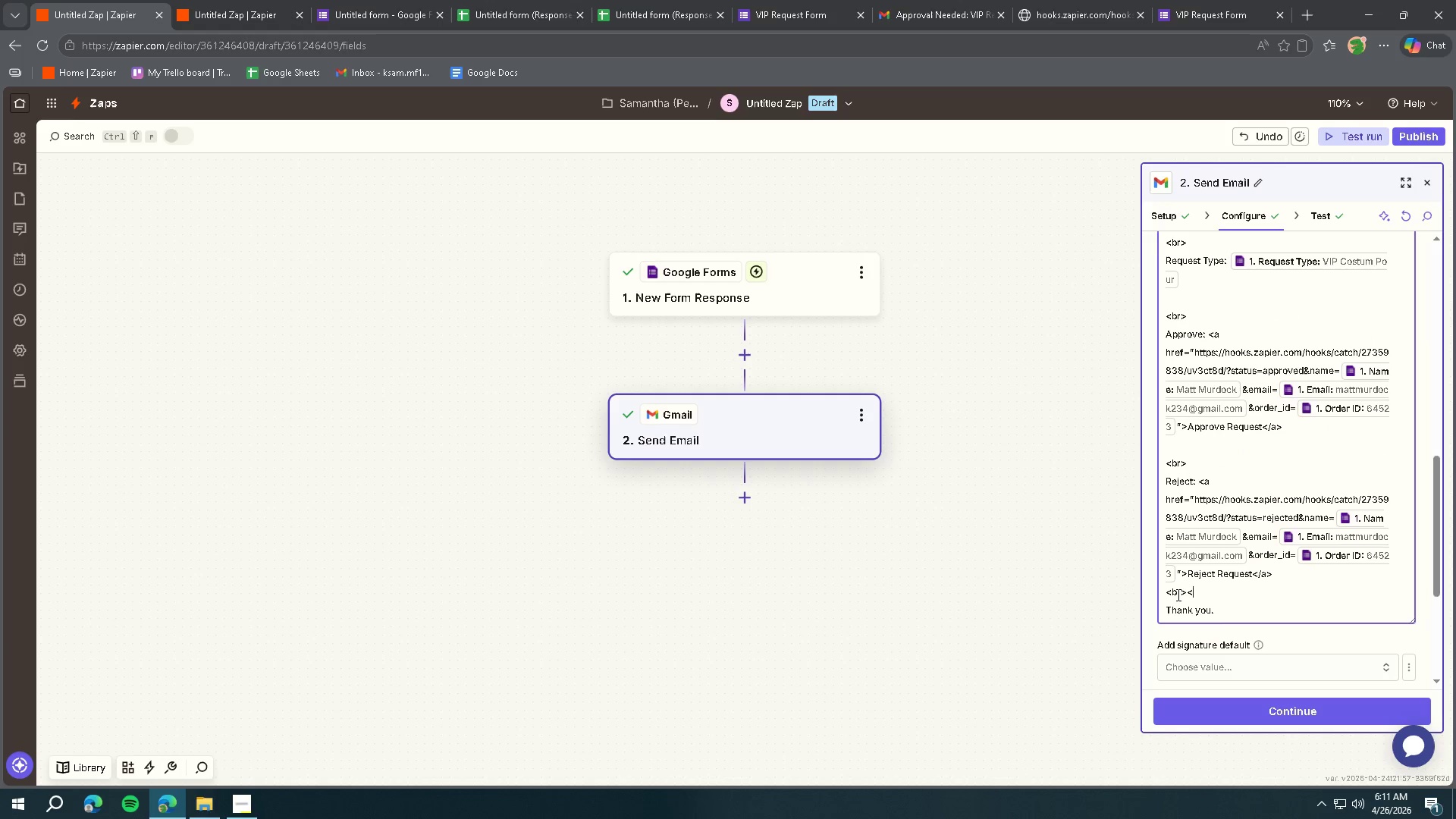 
key(Backspace)
 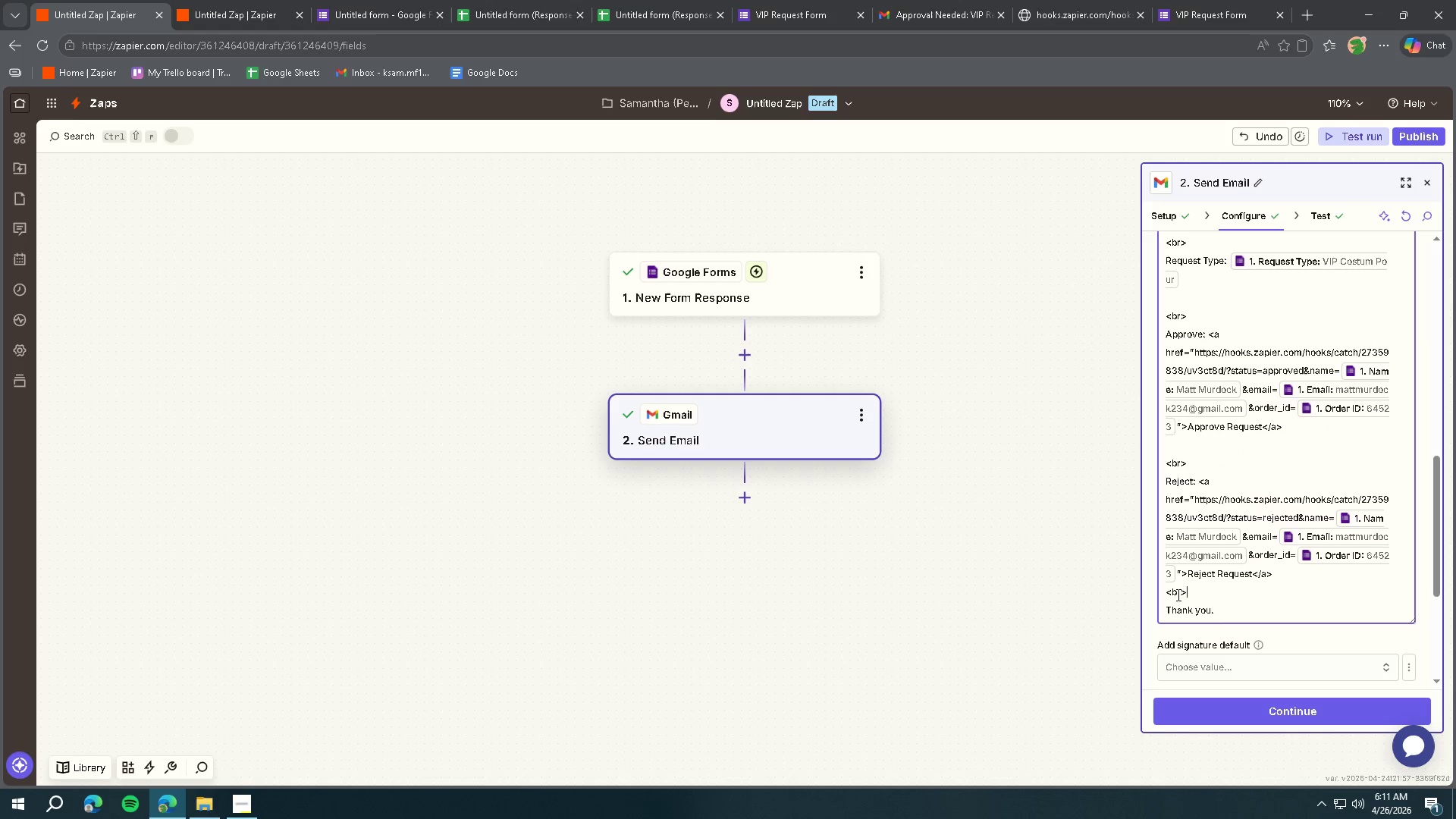 
key(Backspace)
 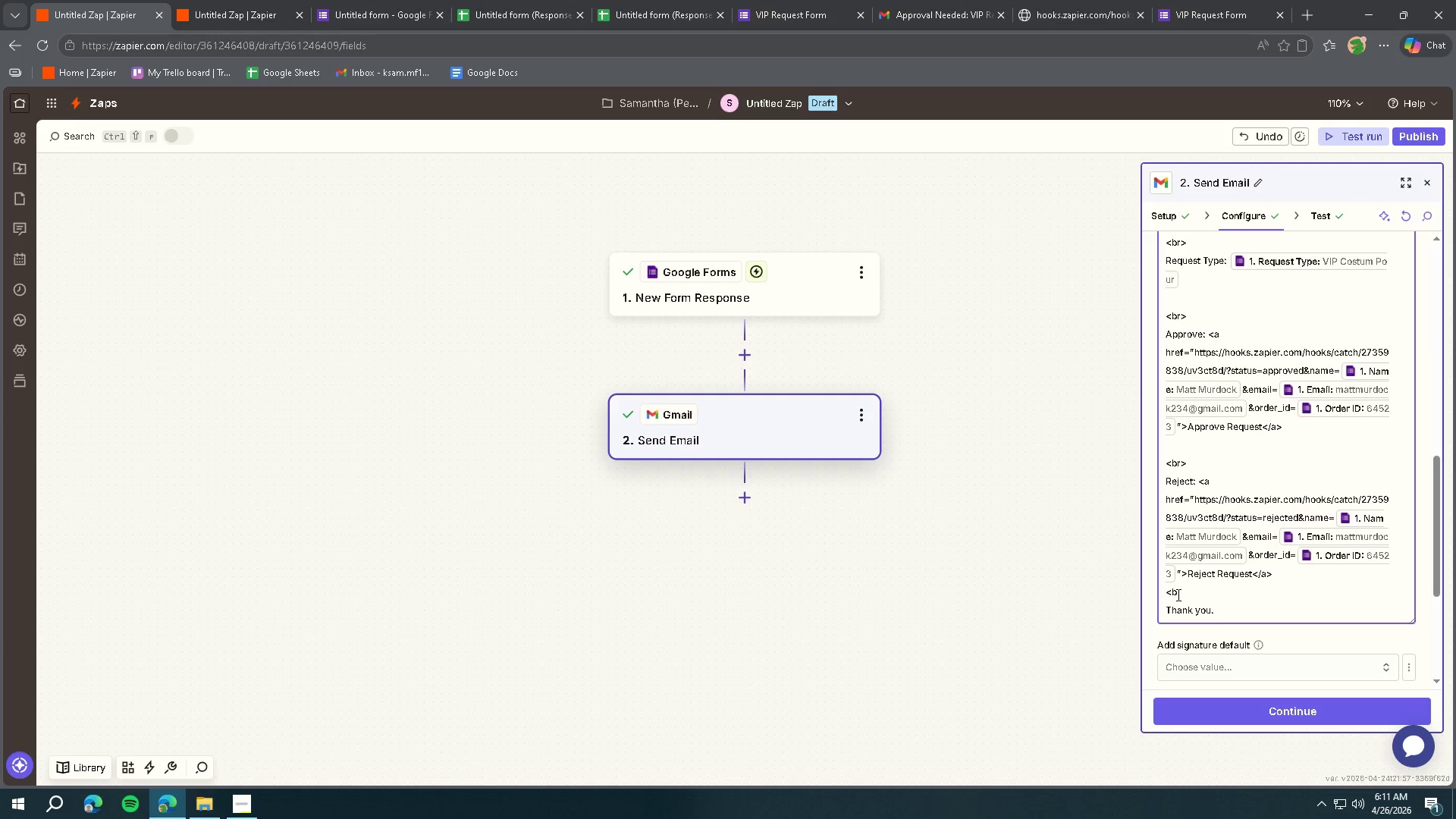 
key(Period)
 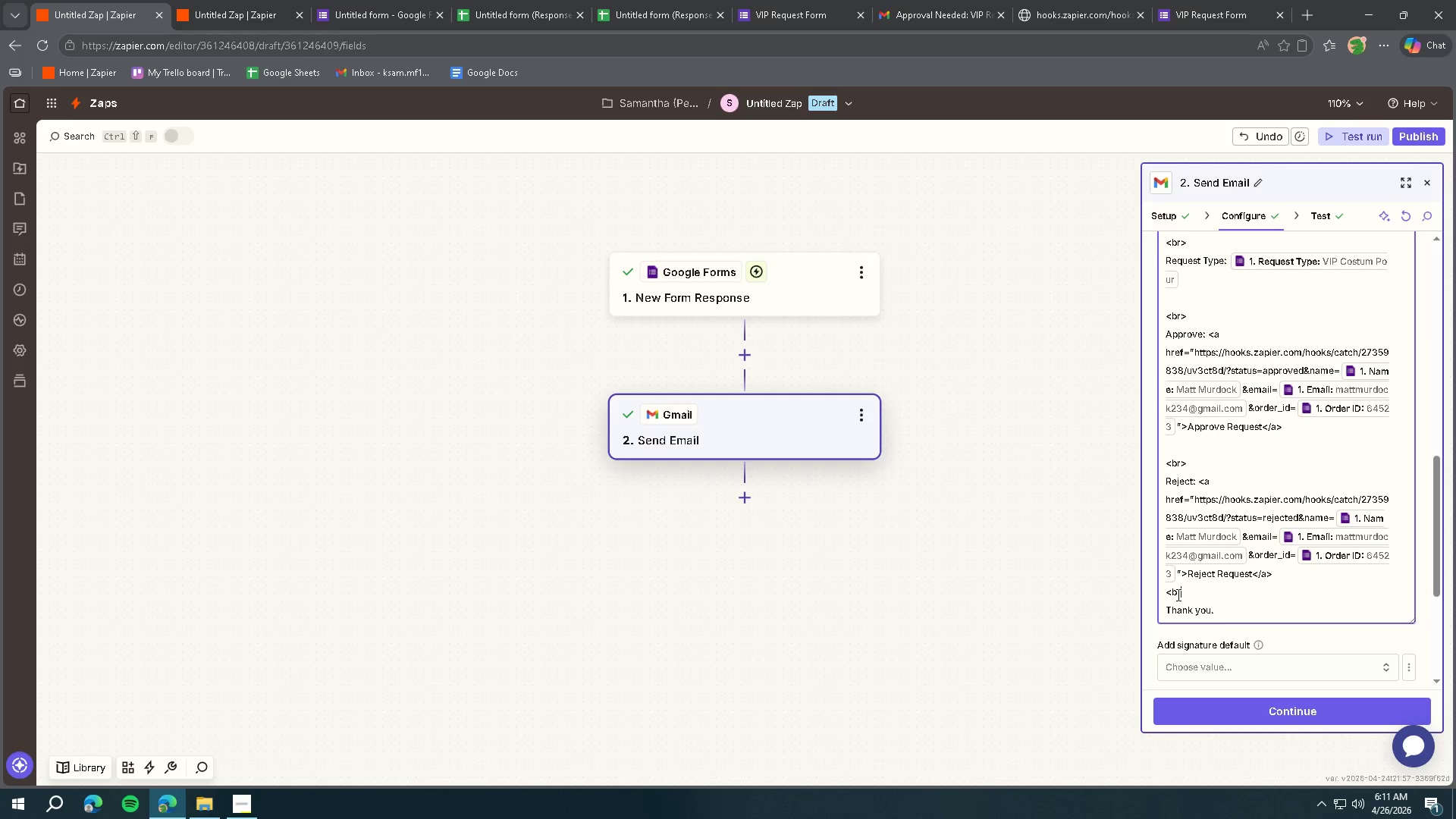 
key(Backspace)
 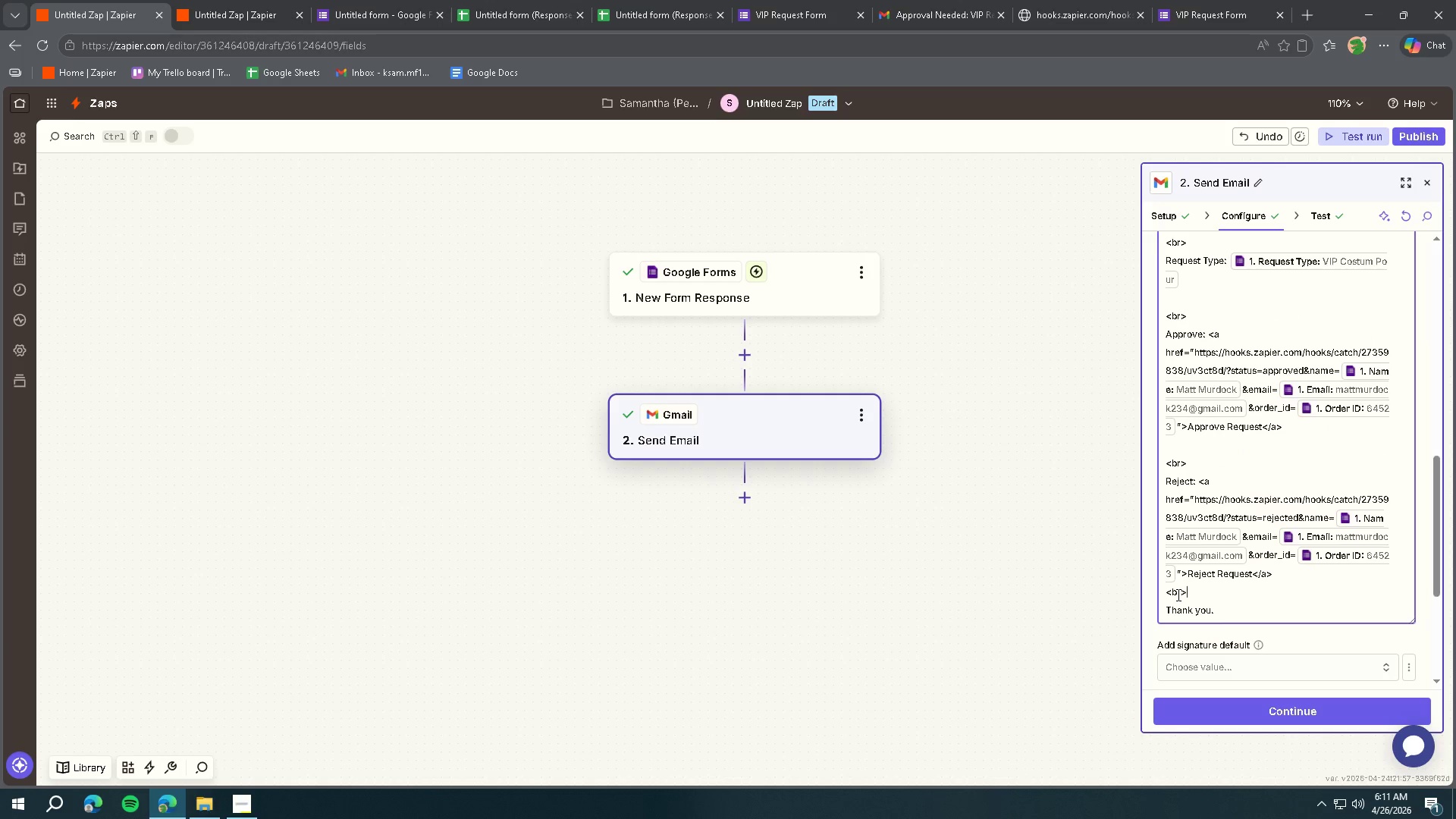 
key(Shift+ShiftRight)
 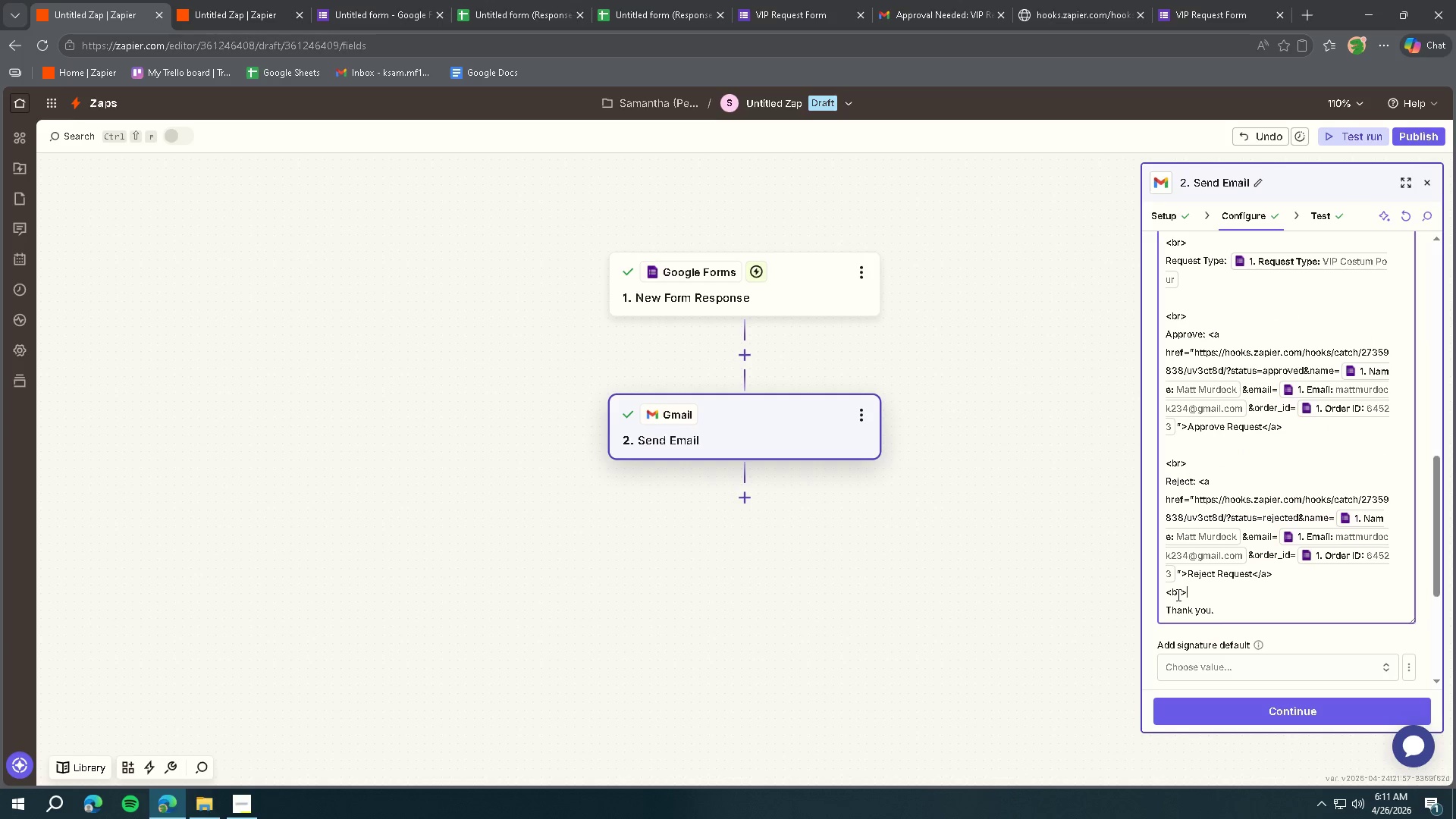 
key(Shift+Period)
 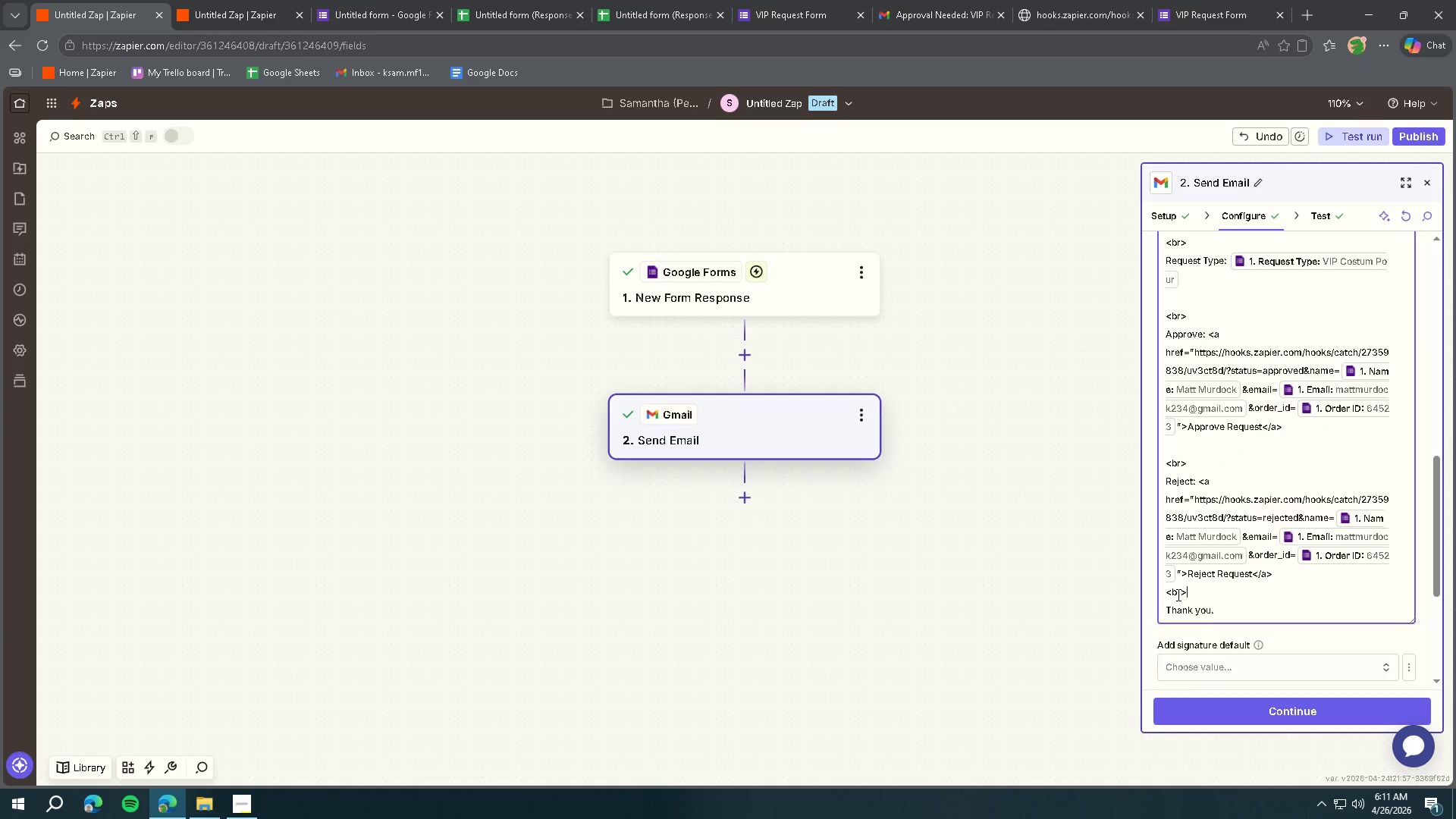 
key(Enter)
 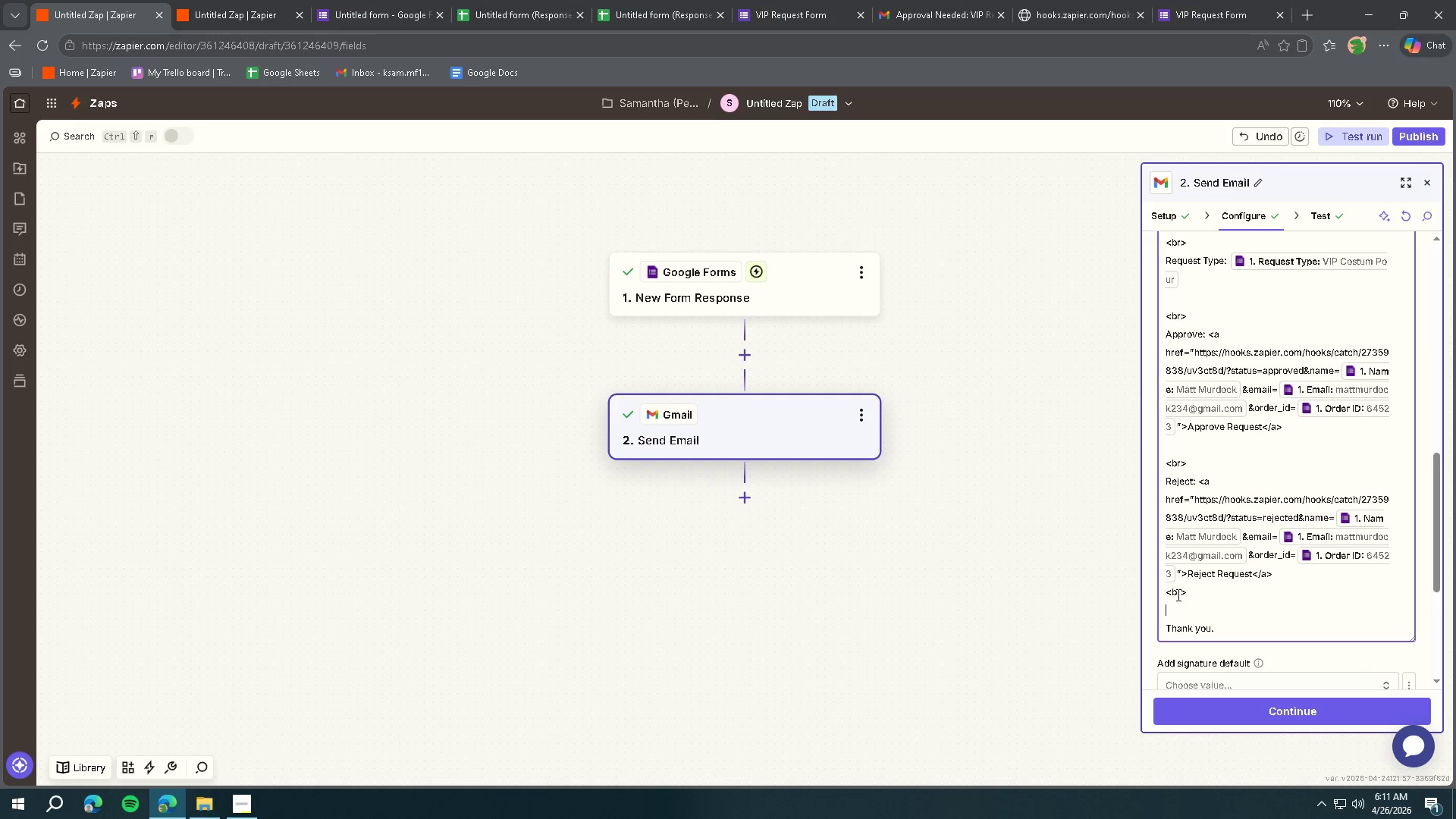 
key(Control+ControlLeft)
 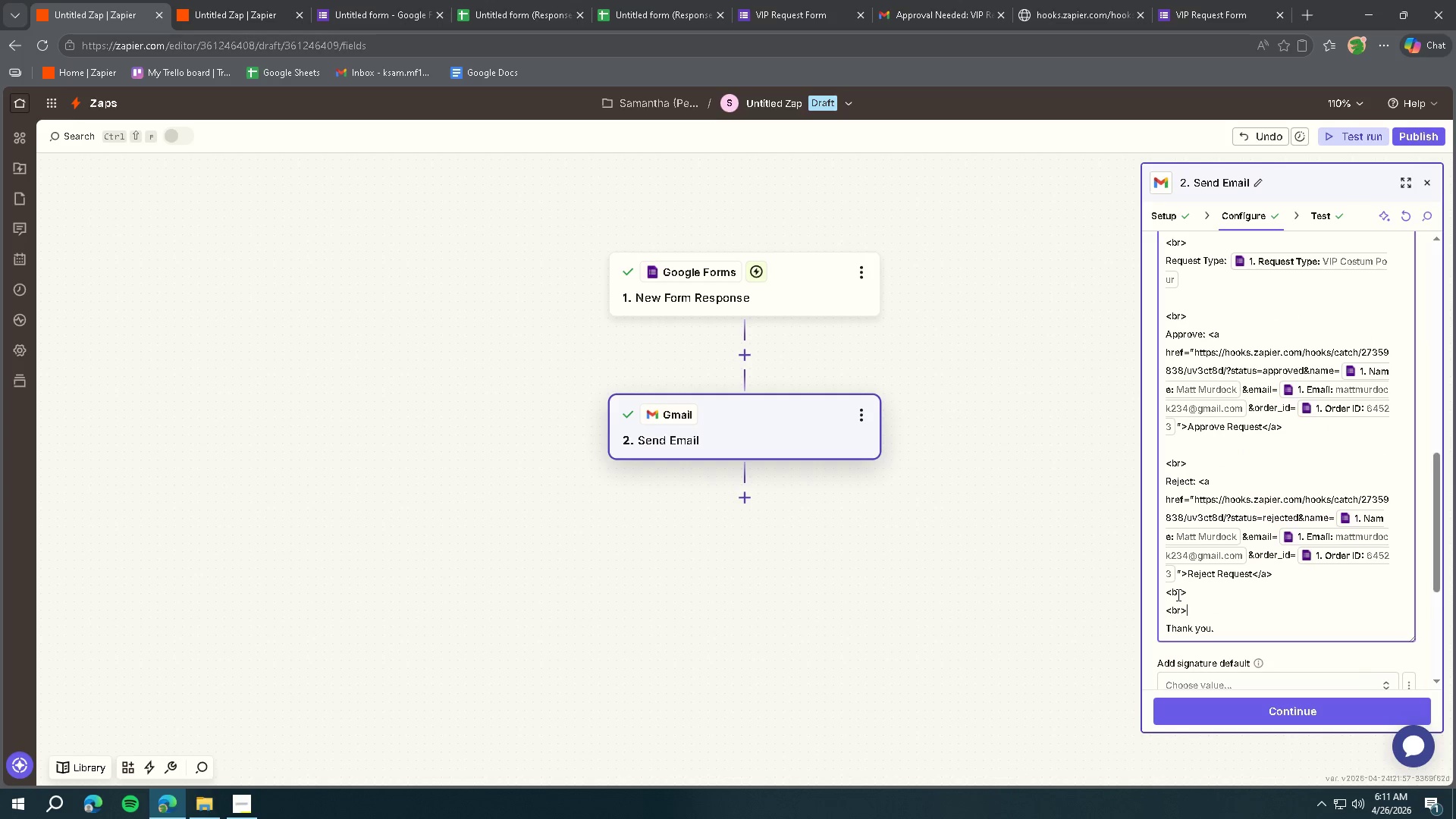 
key(Control+V)
 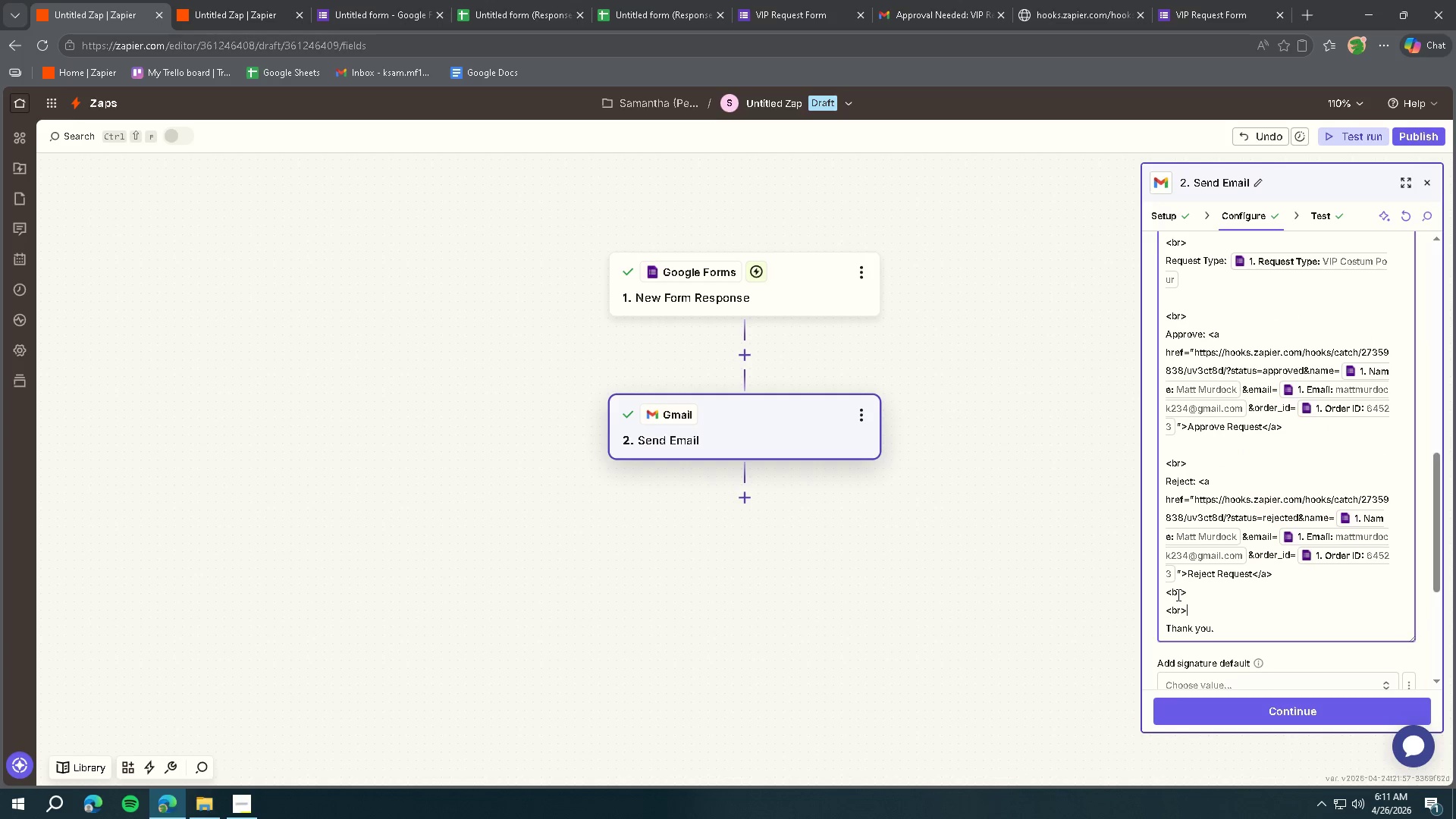 
key(Enter)
 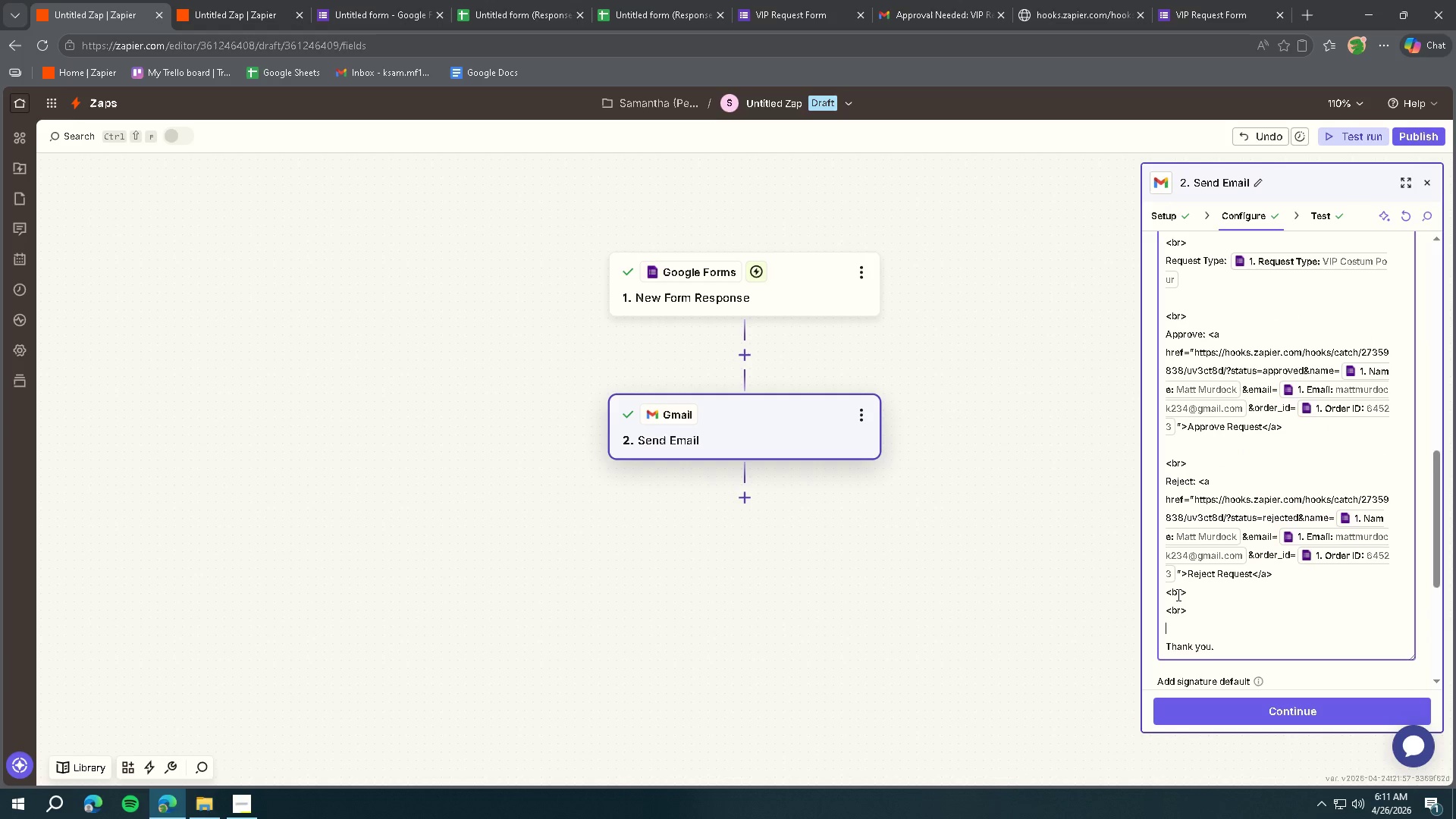 
key(Control+ControlLeft)
 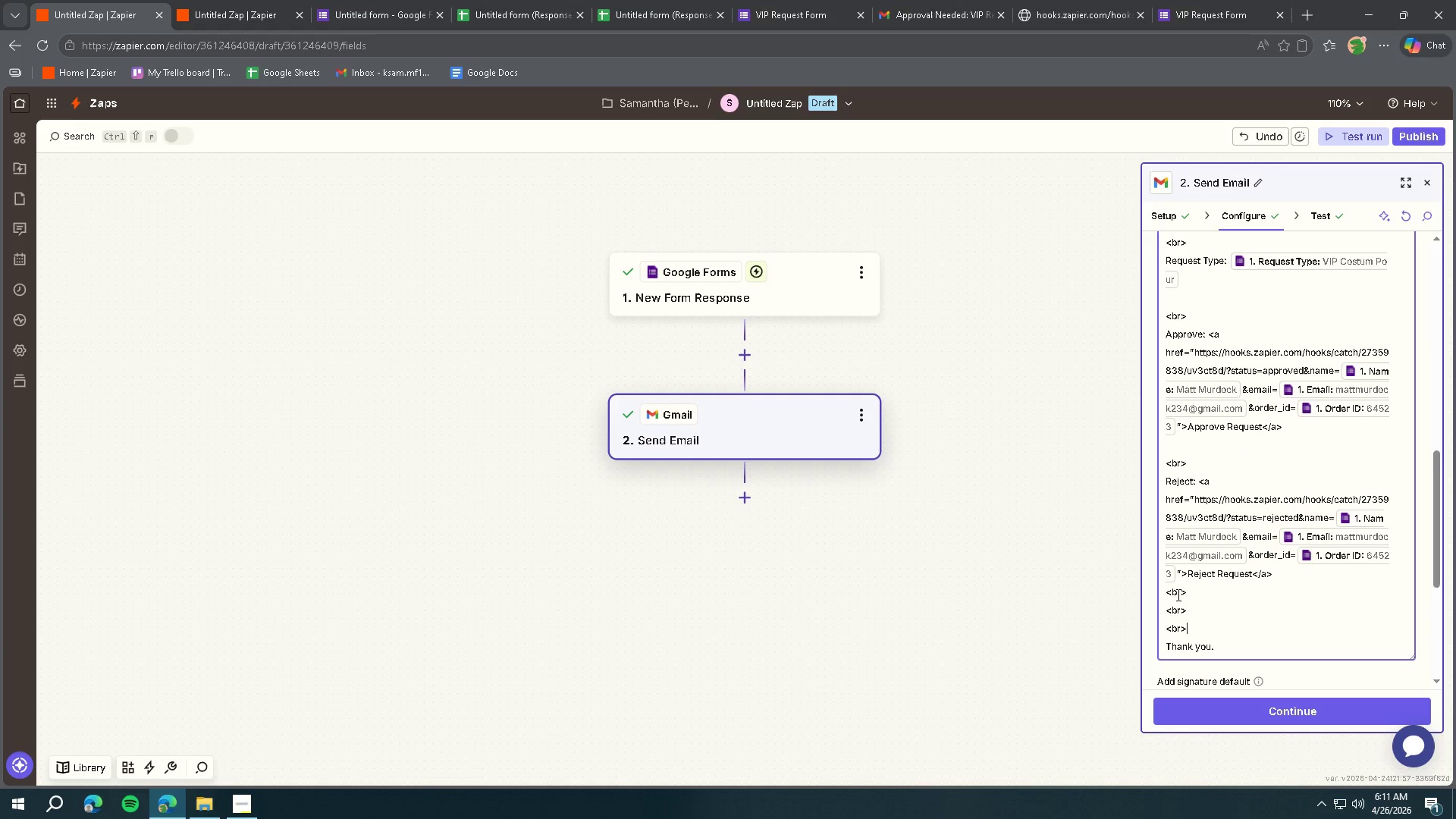 
key(Control+V)
 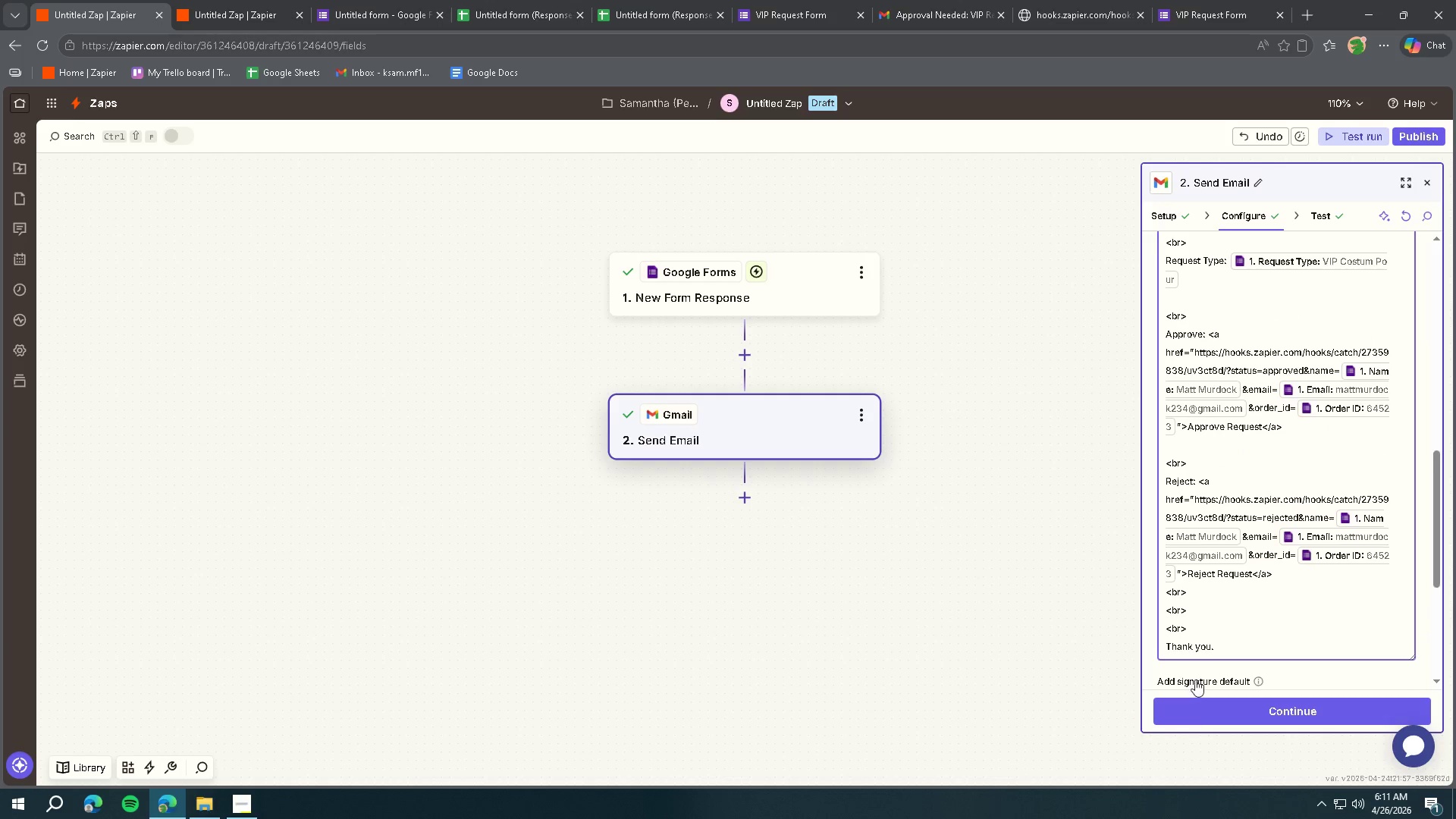 
left_click([1200, 714])
 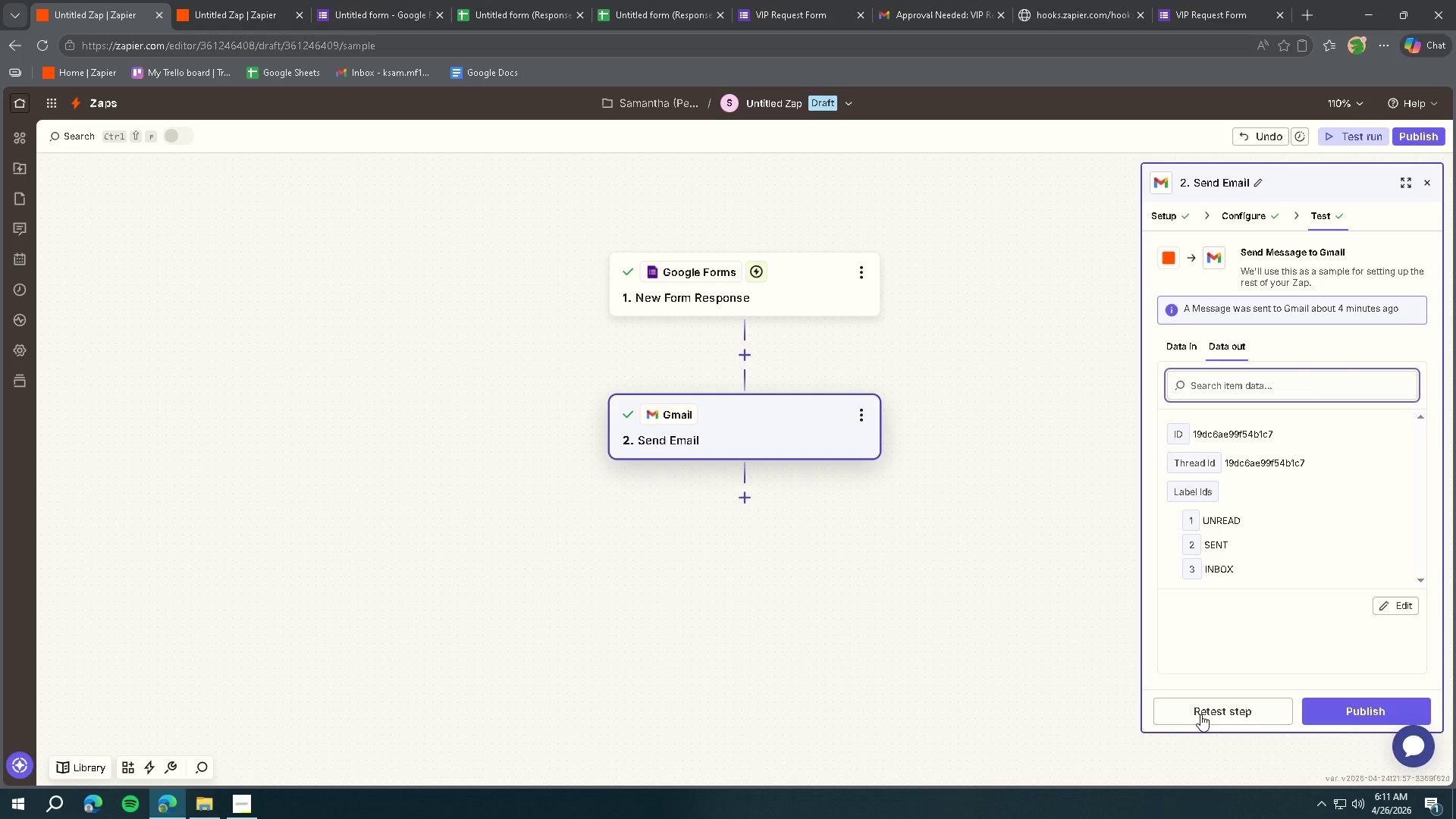 
left_click([1200, 714])
 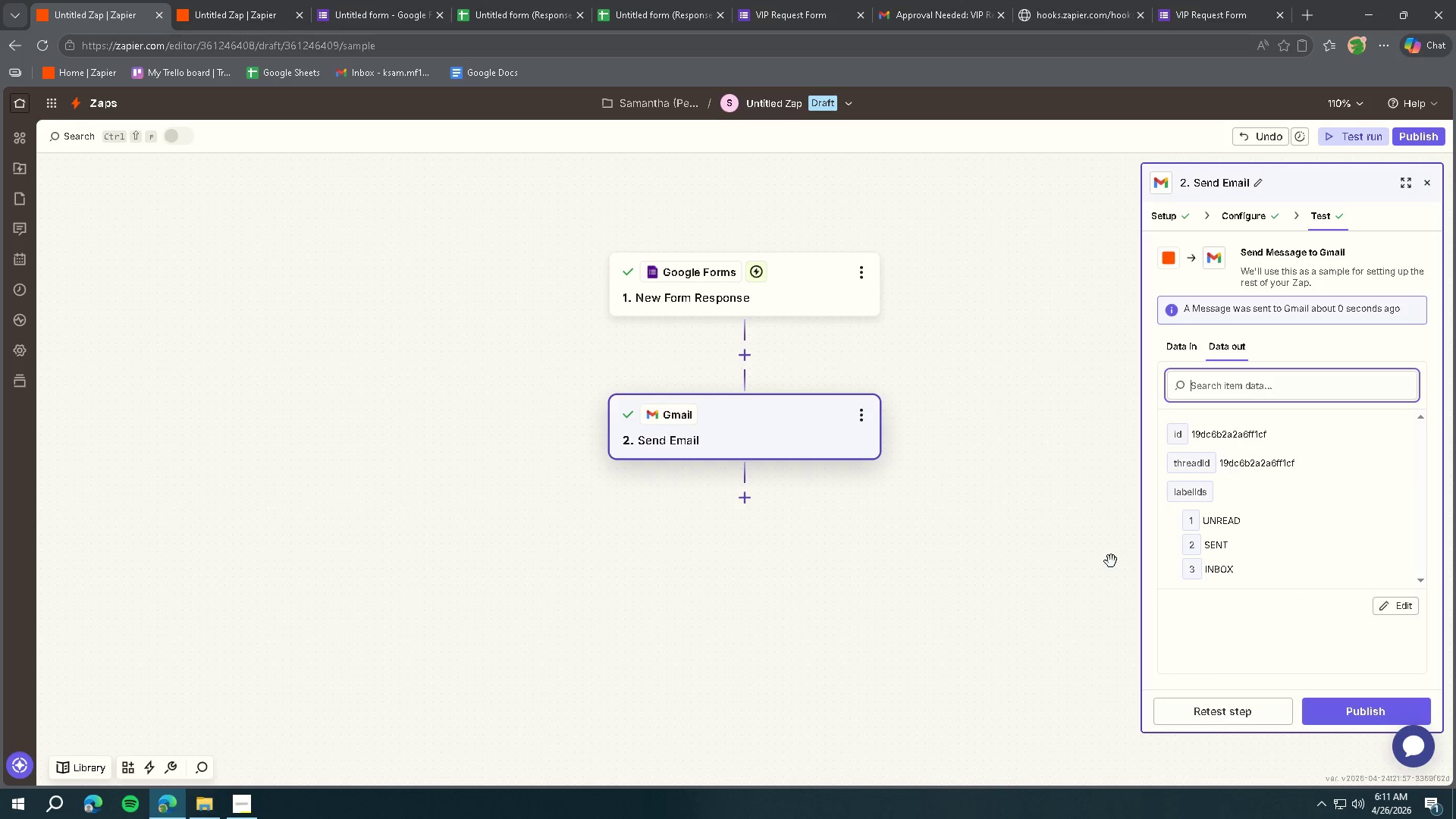 
left_click([908, 14])
 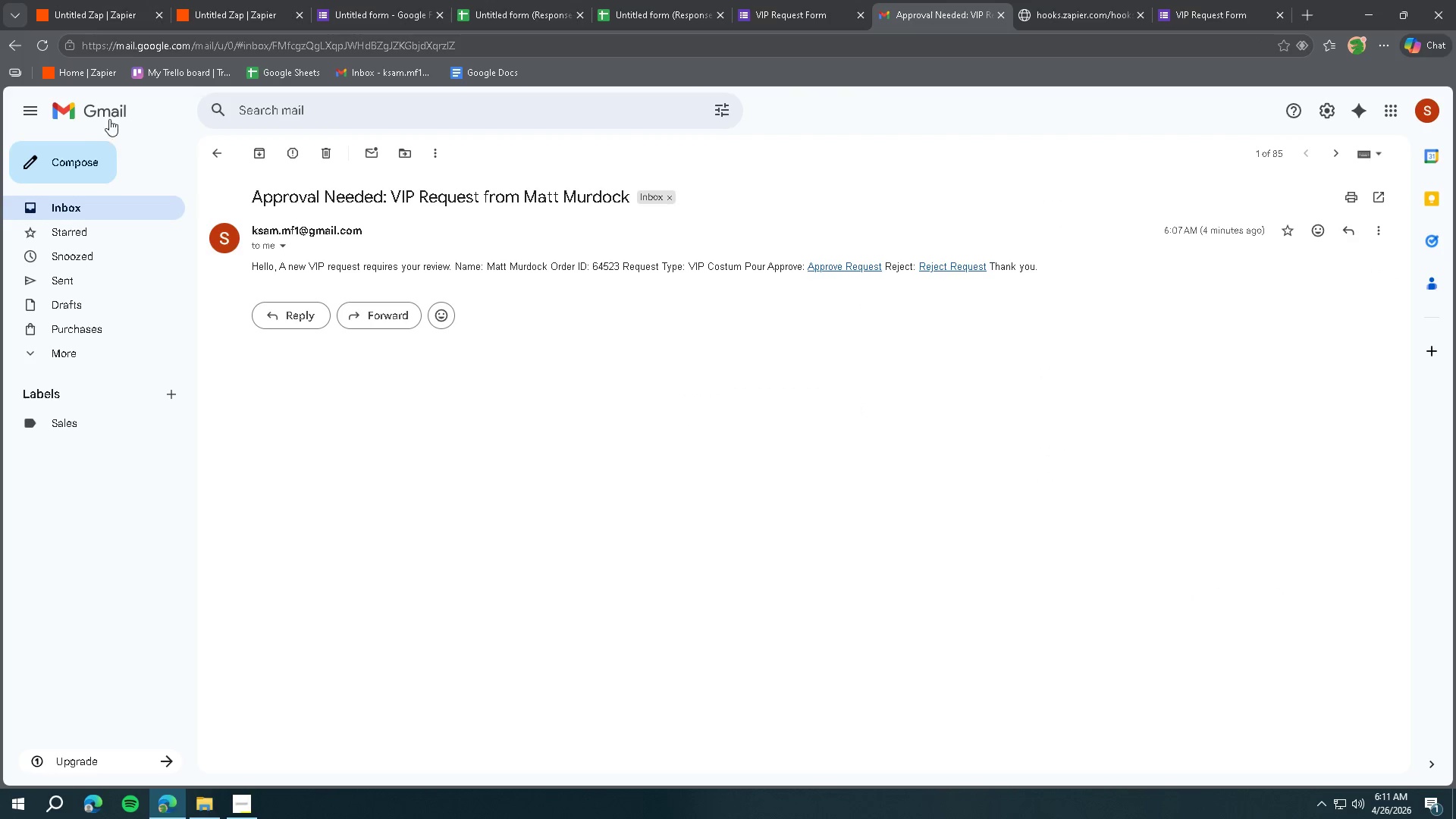 
left_click([82, 118])
 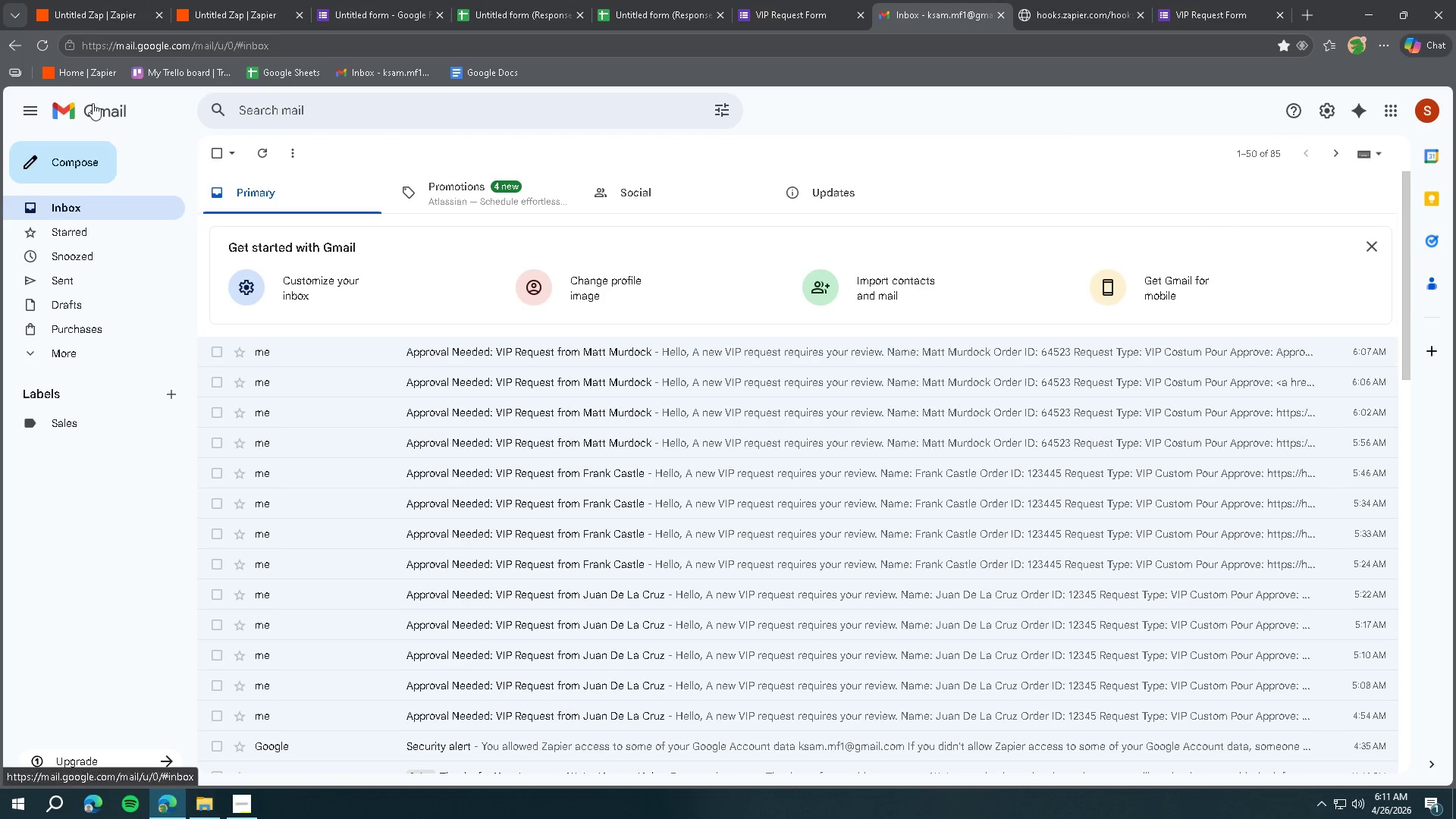 
left_click([36, 49])
 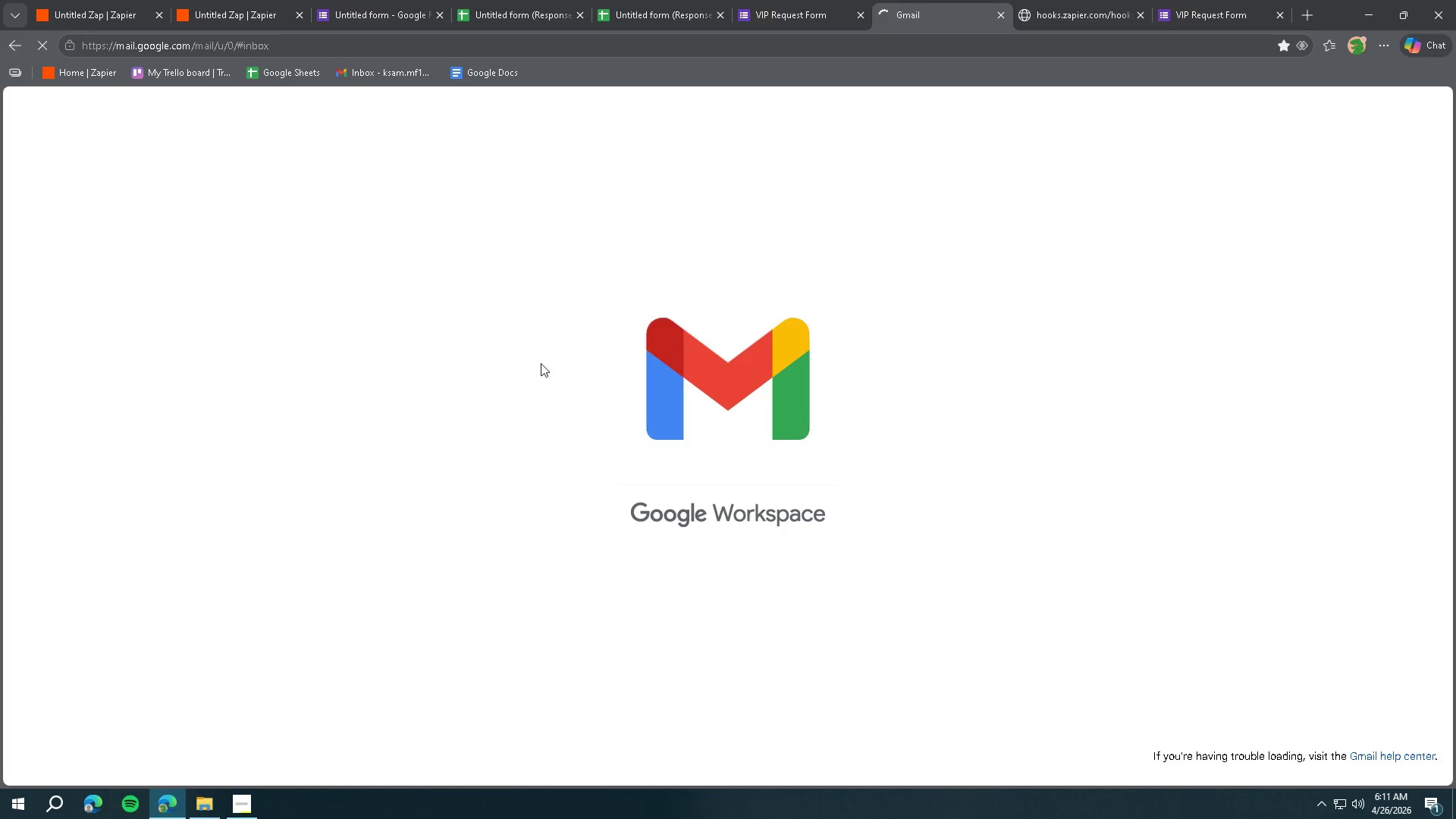 
left_click([573, 349])
 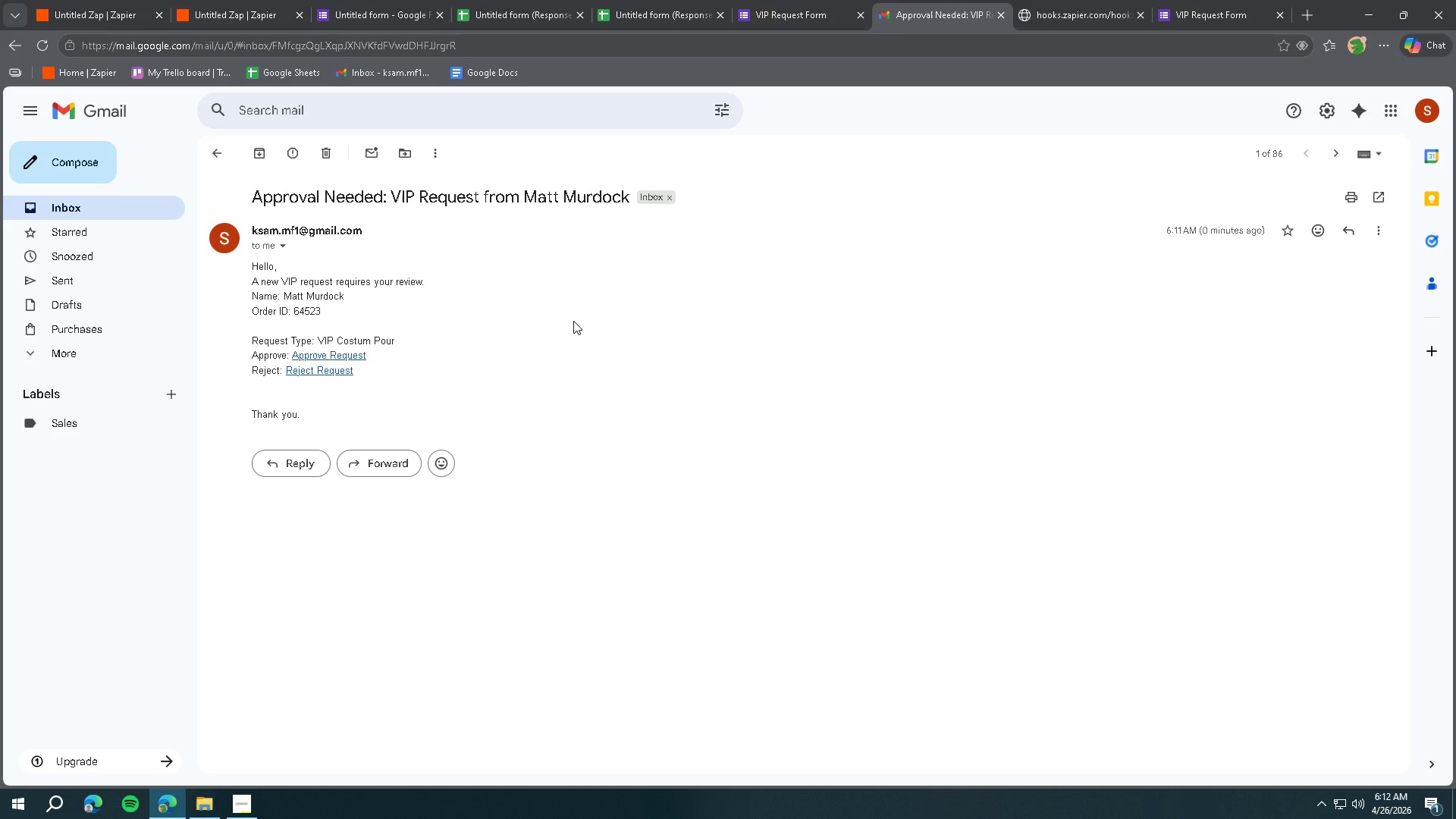 
wait(43.55)
 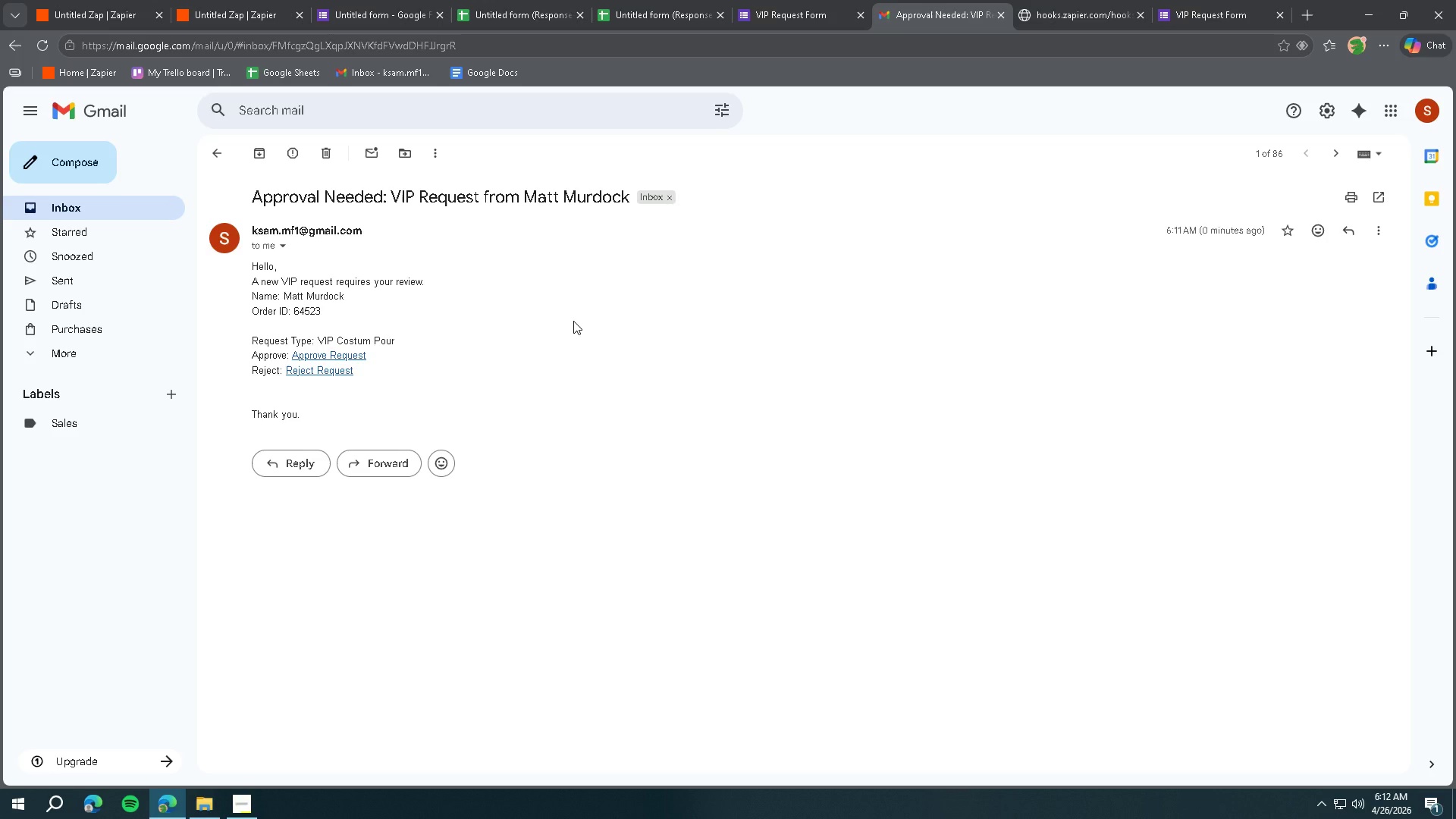 
left_click([221, 18])
 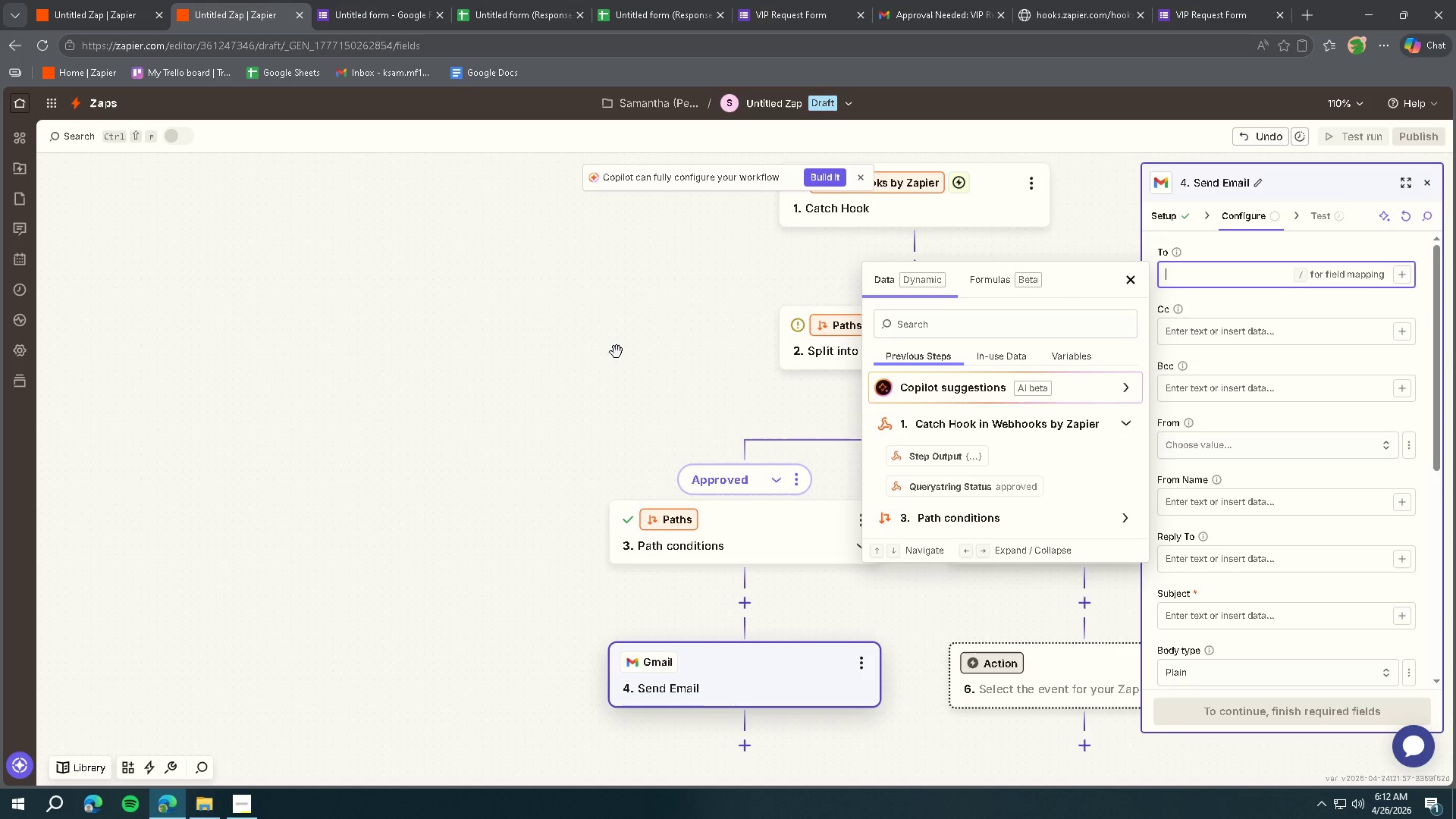 
left_click([617, 352])
 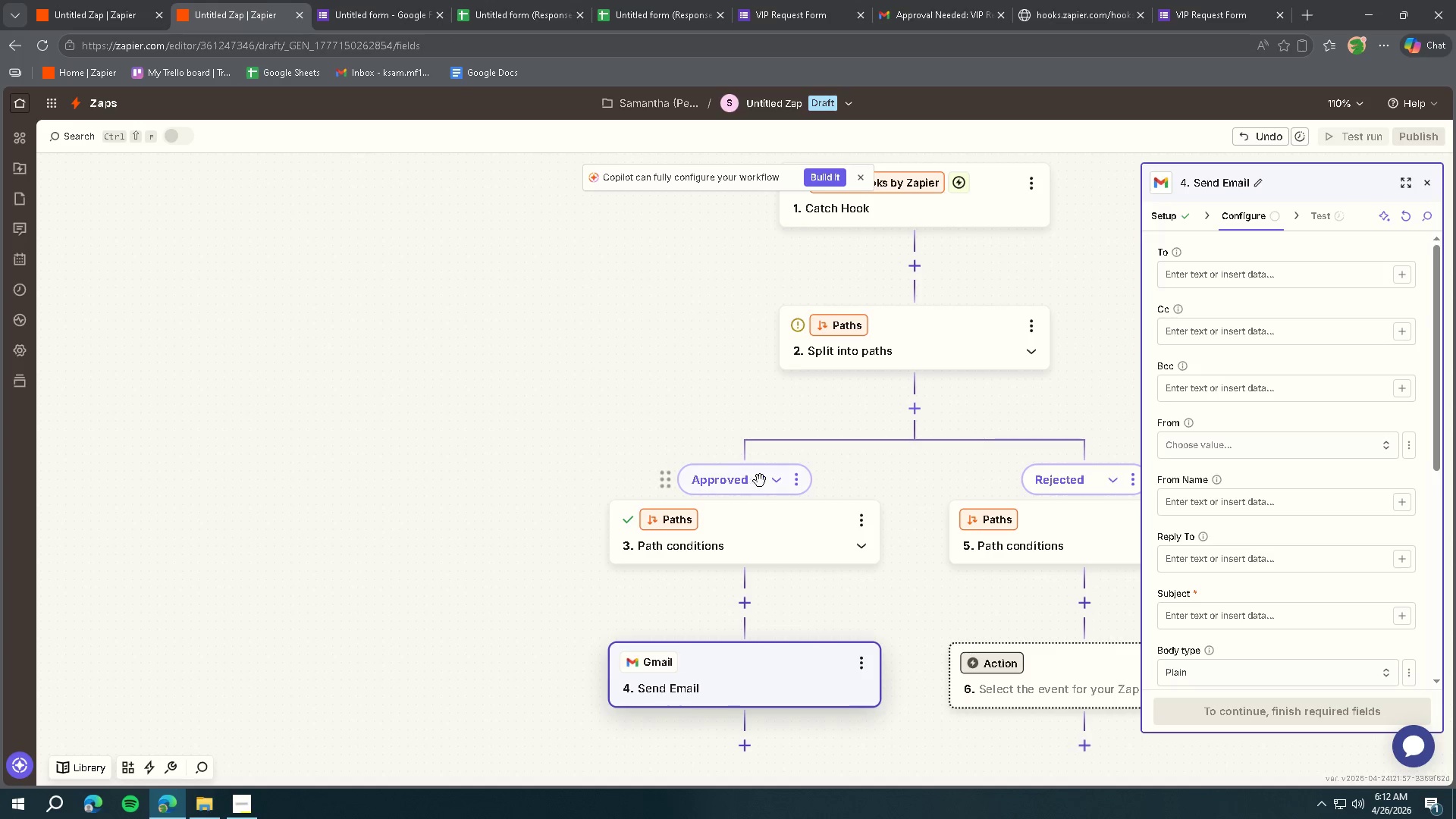 
left_click([918, 350])
 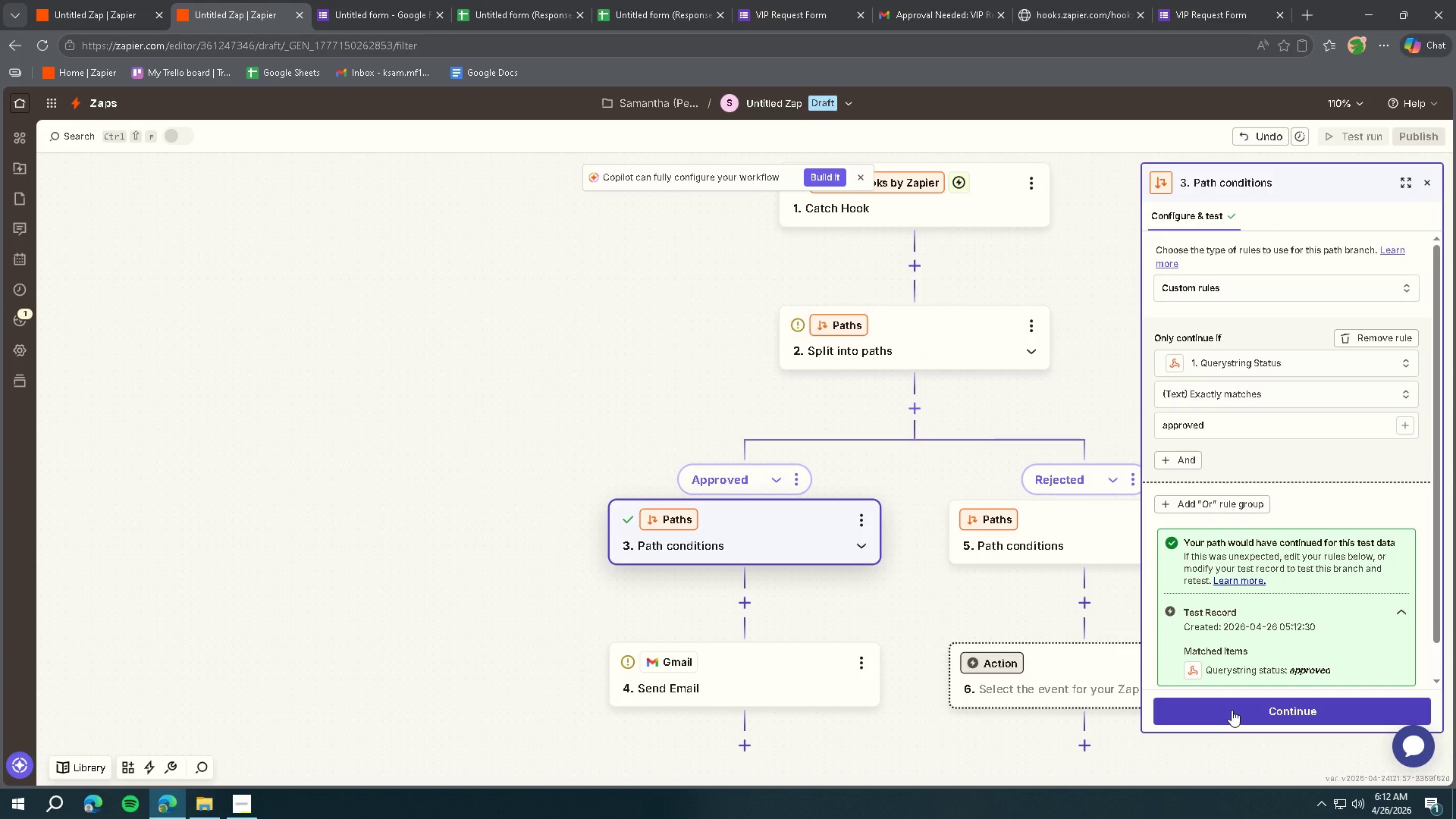 
left_click([1232, 710])
 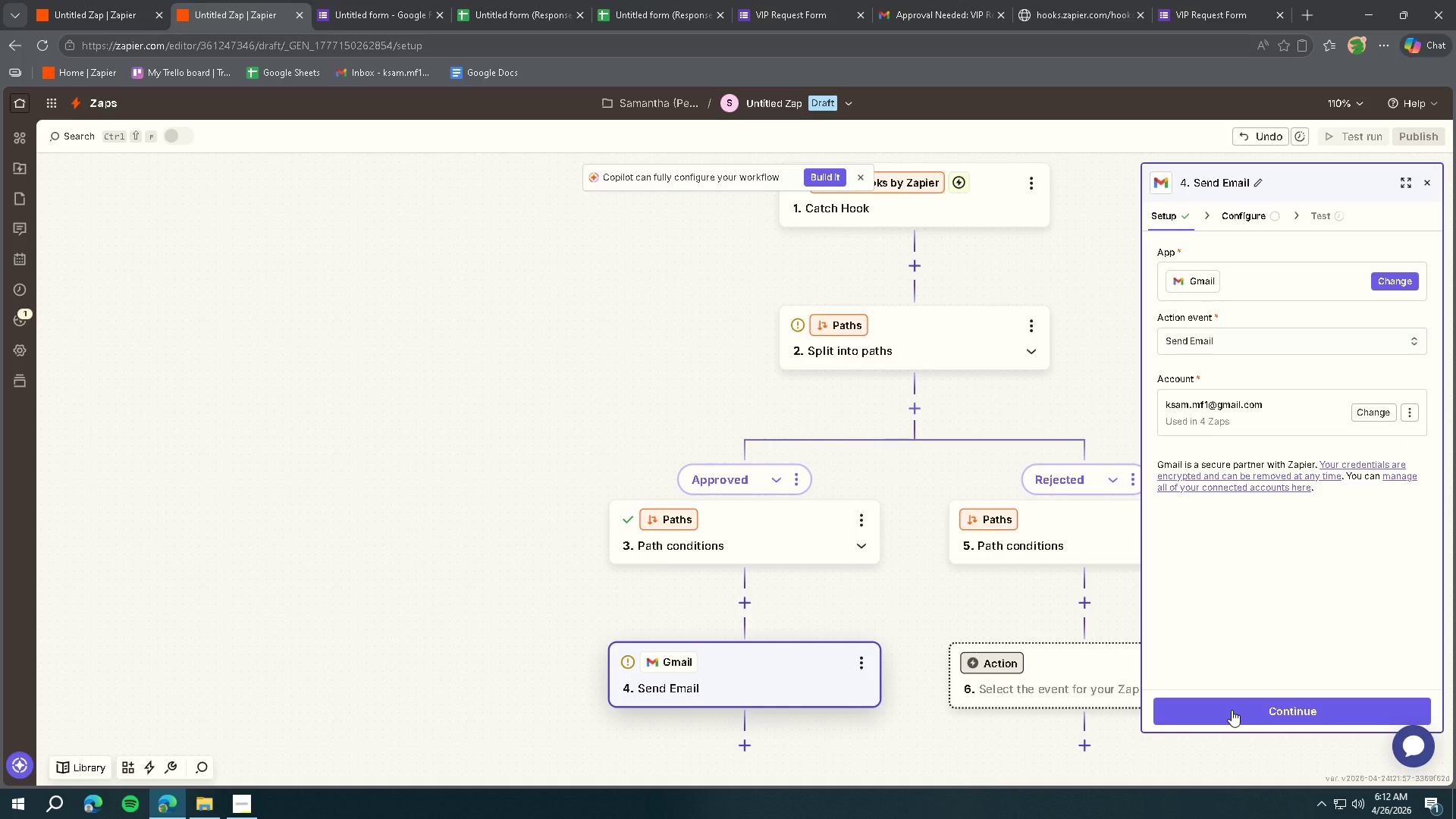 
left_click([1232, 710])
 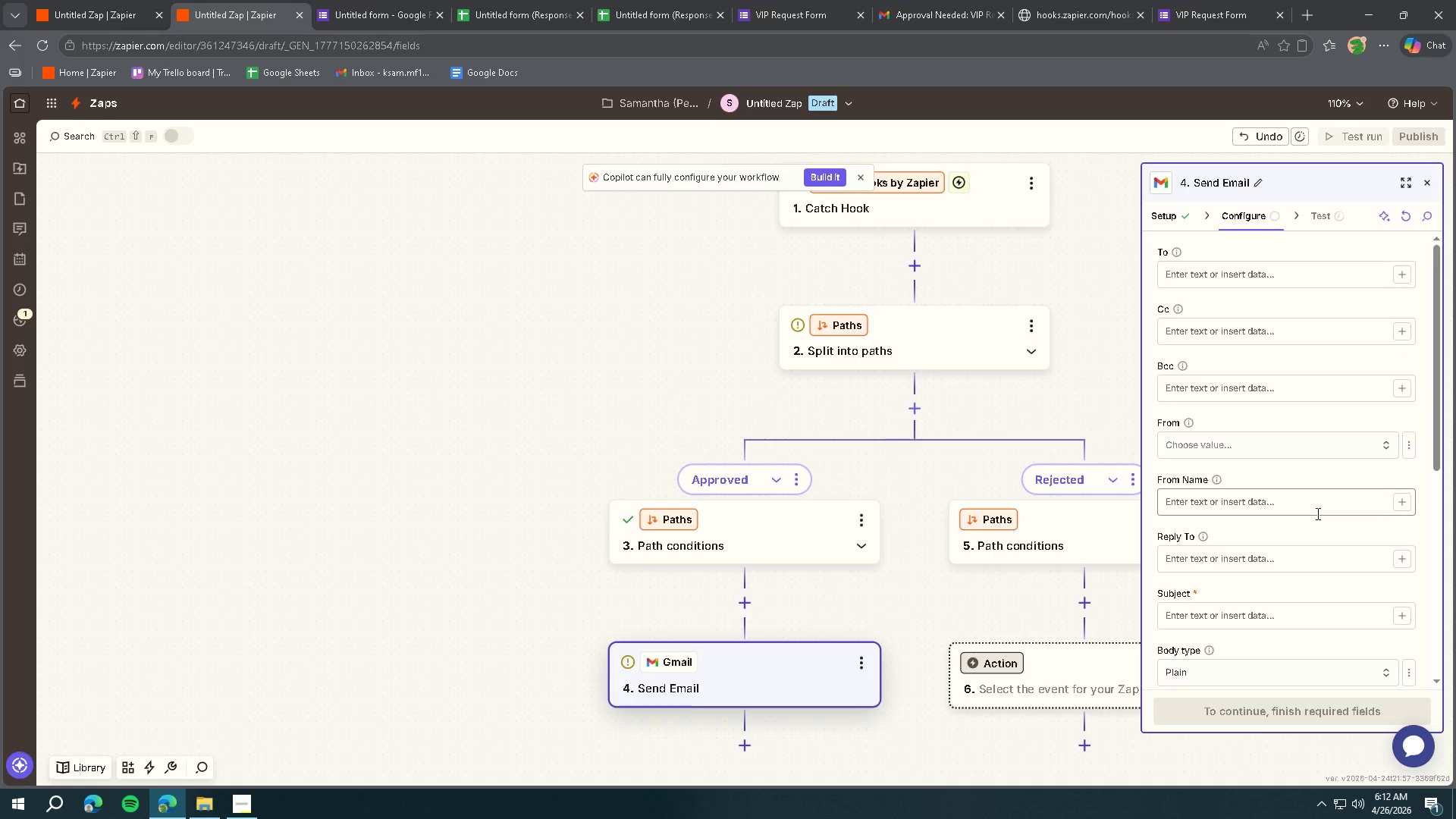 
wait(10.69)
 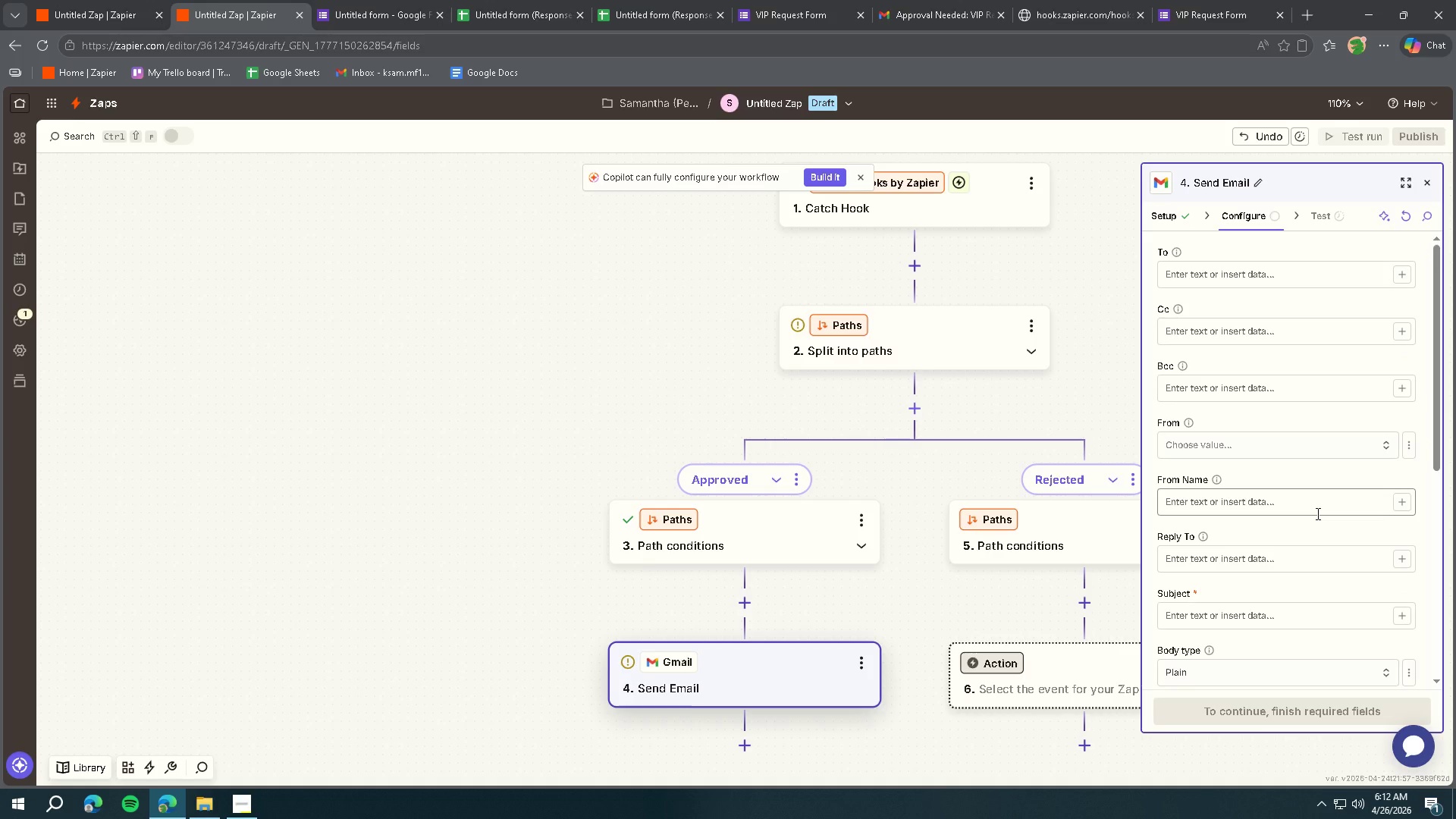 
scroll: coordinate [994, 497], scroll_direction: up, amount: 2.0
 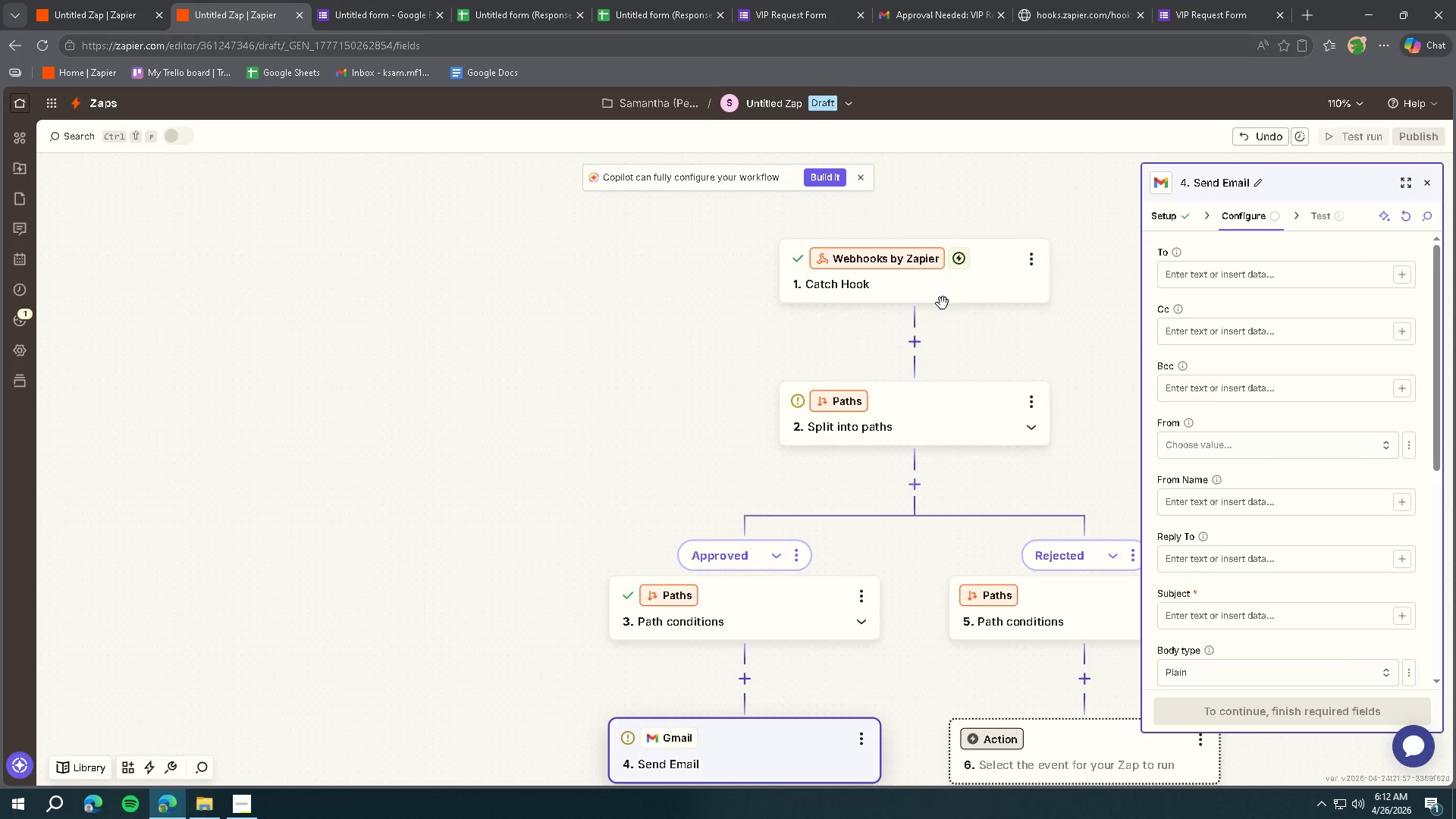 
left_click([946, 290])
 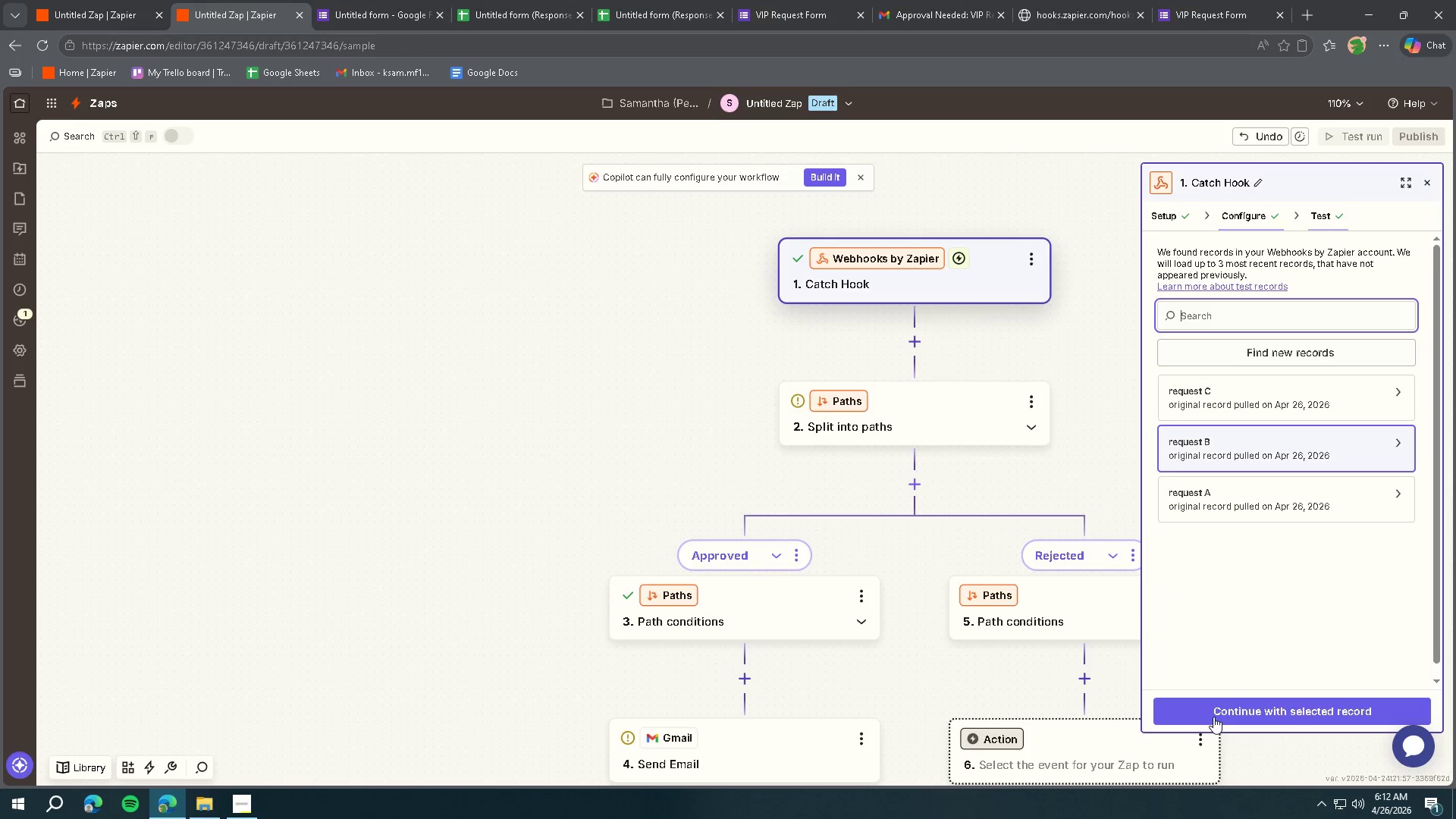 
left_click([1275, 350])
 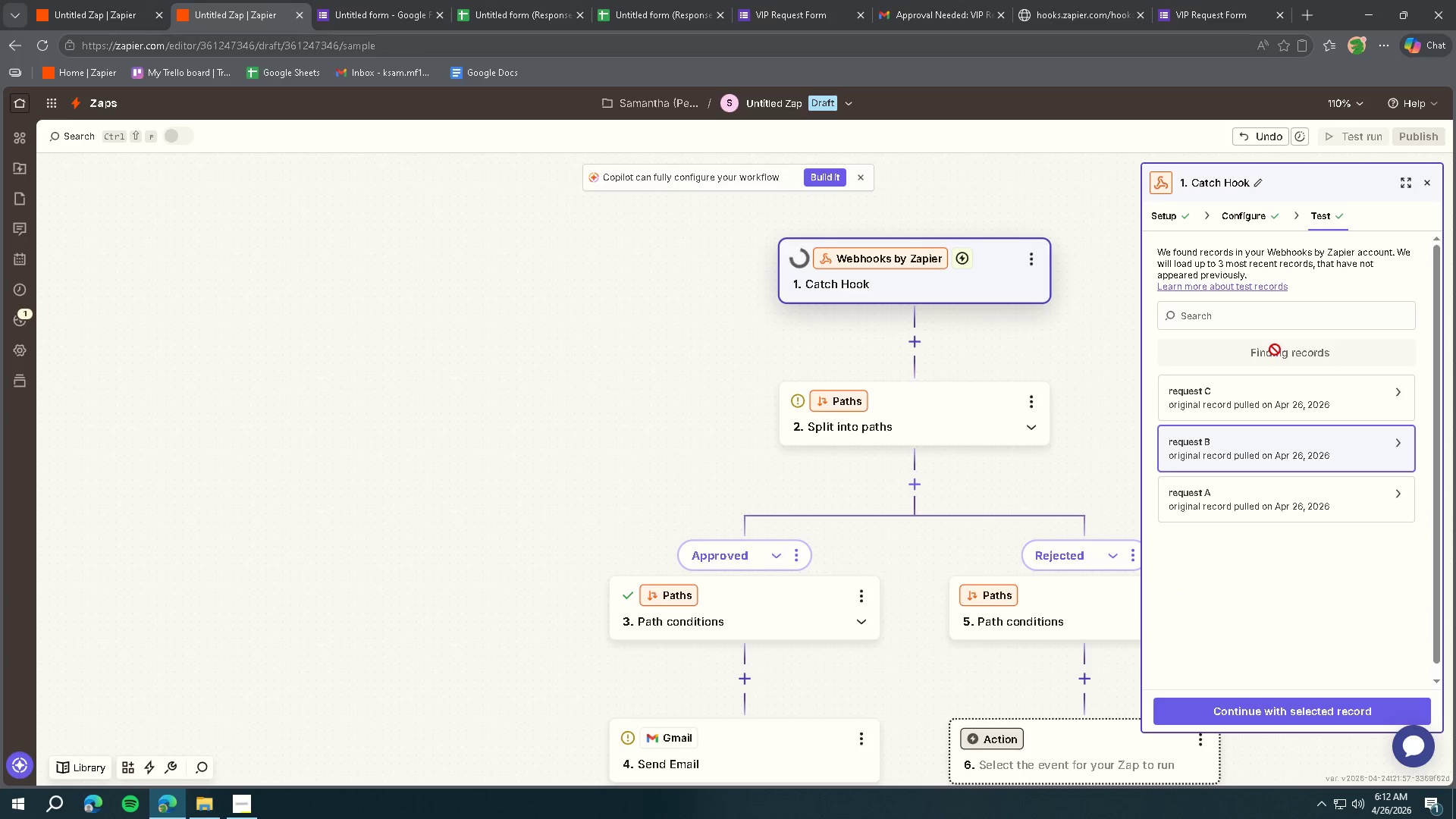 
left_click([1262, 398])
 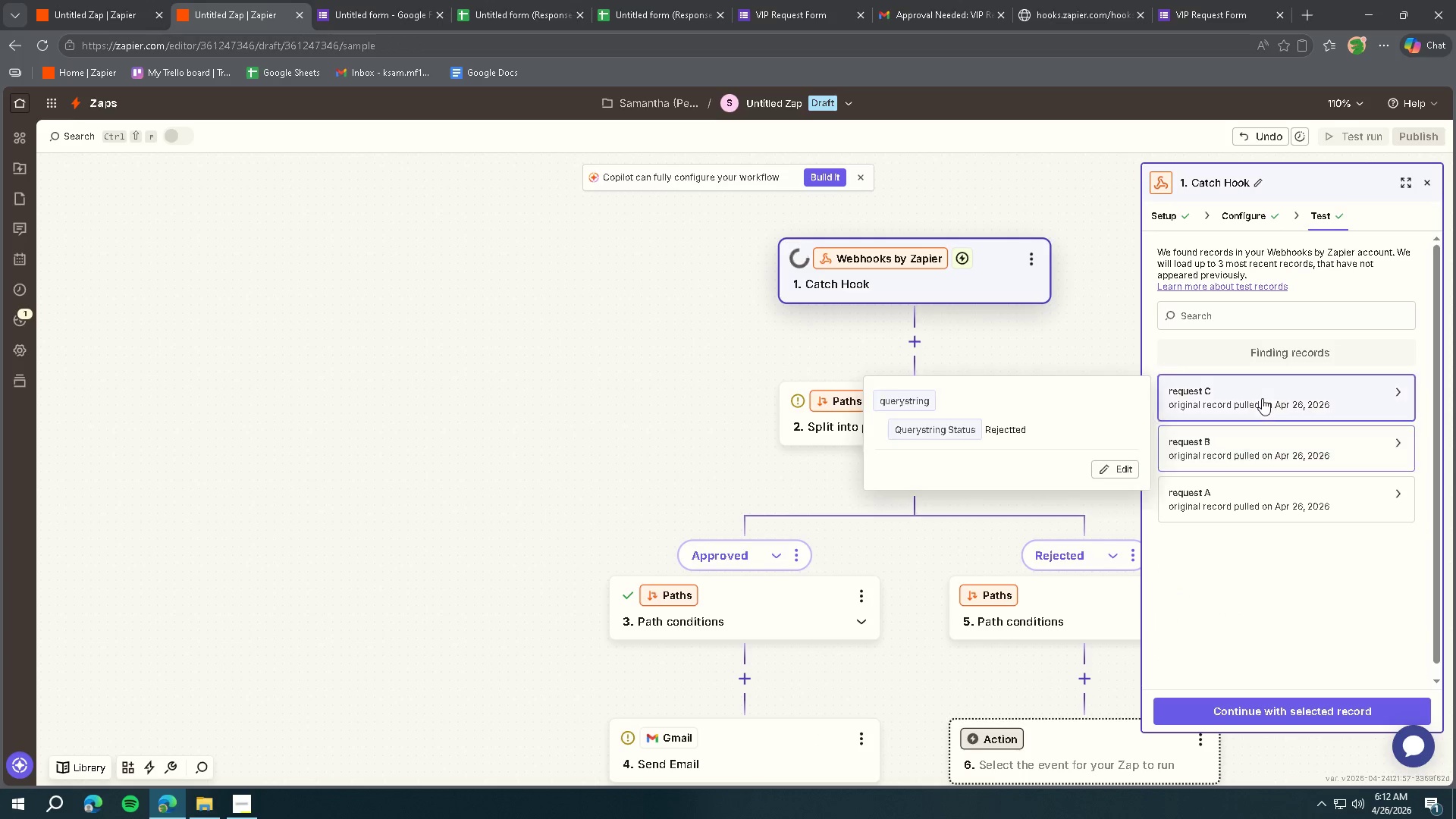 
scroll: coordinate [1262, 398], scroll_direction: up, amount: 1.0
 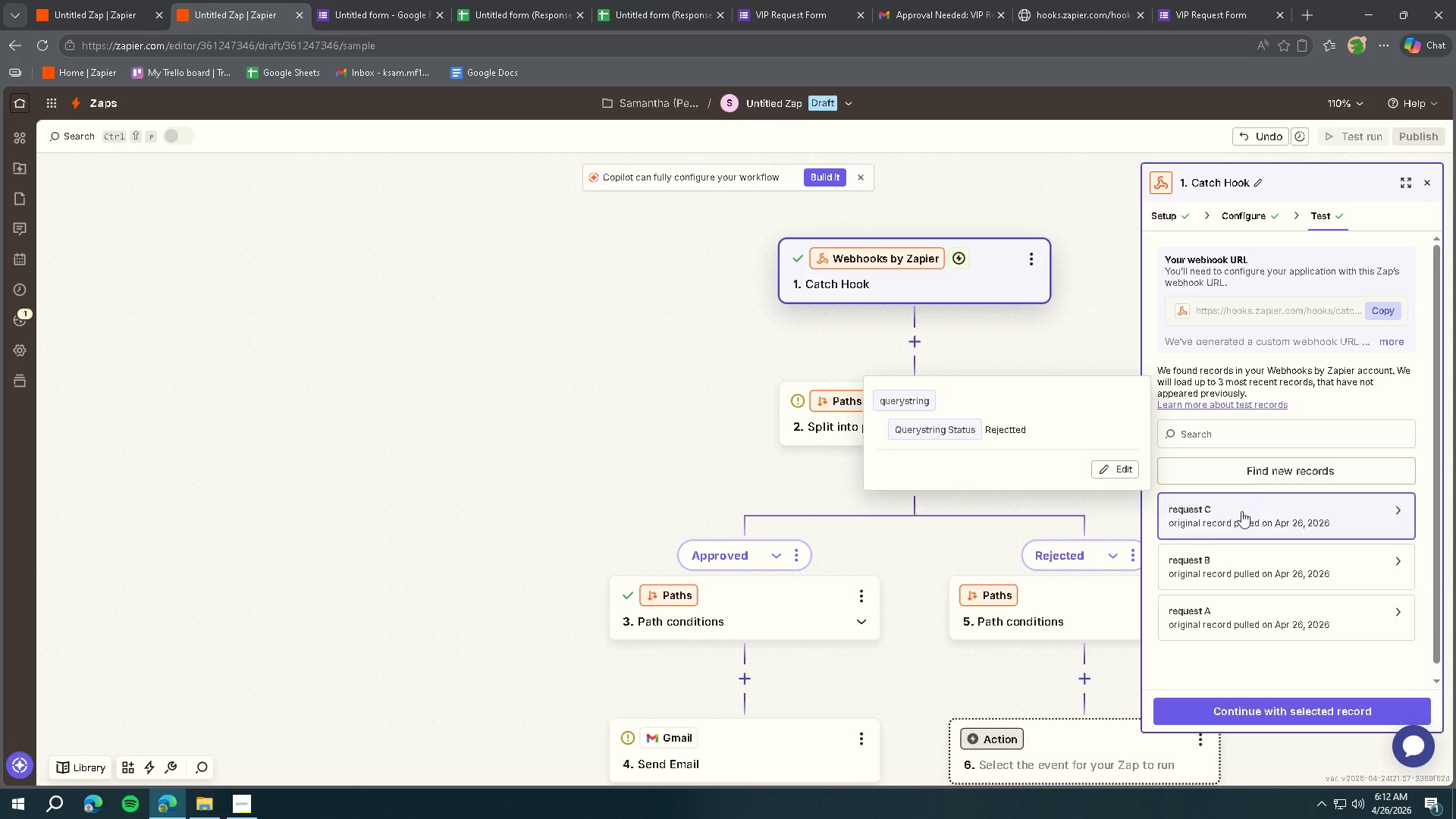 
double_click([1260, 497])
 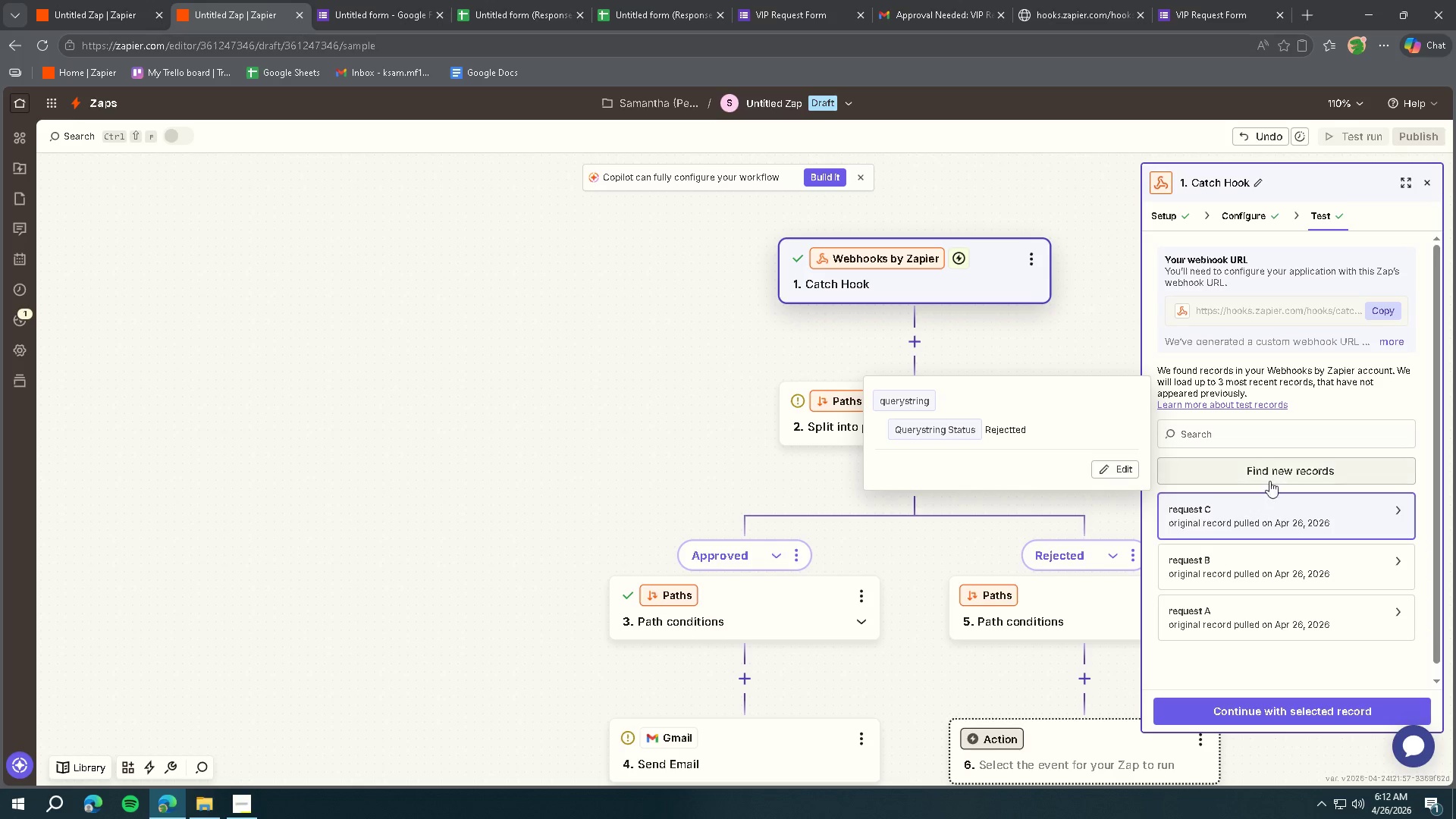 
left_click([1274, 469])
 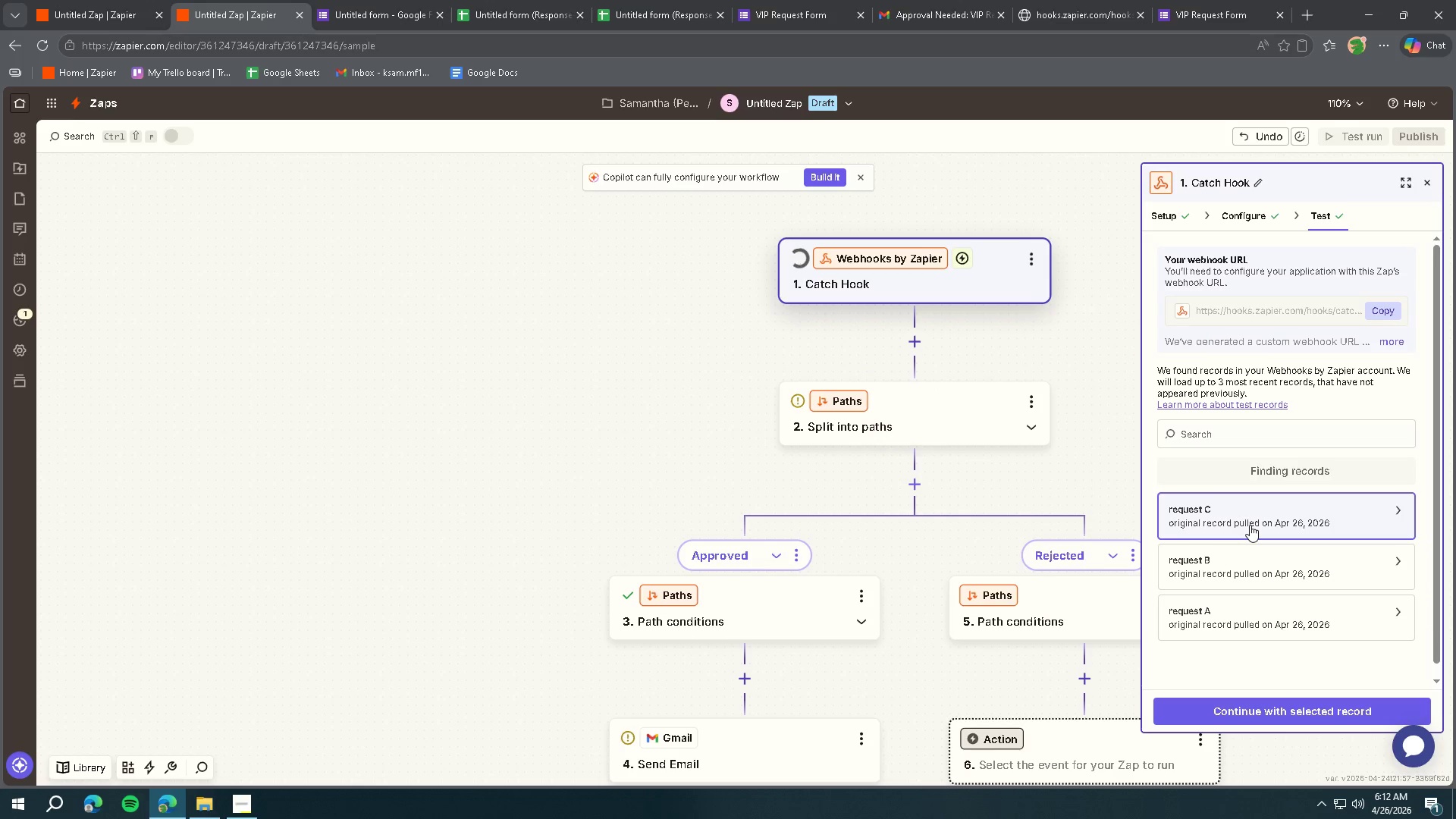 
left_click([1232, 574])
 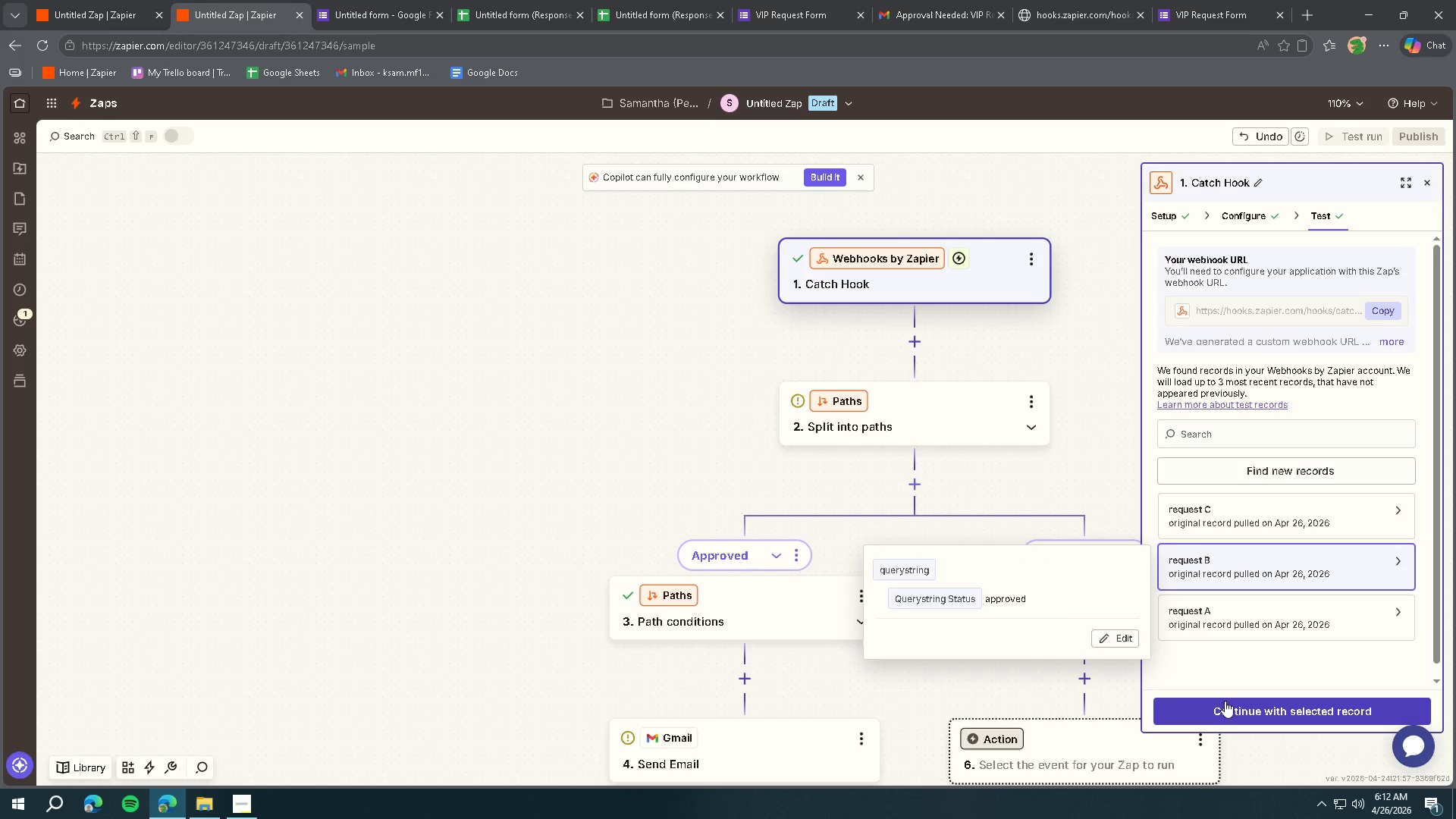 
left_click([1222, 714])
 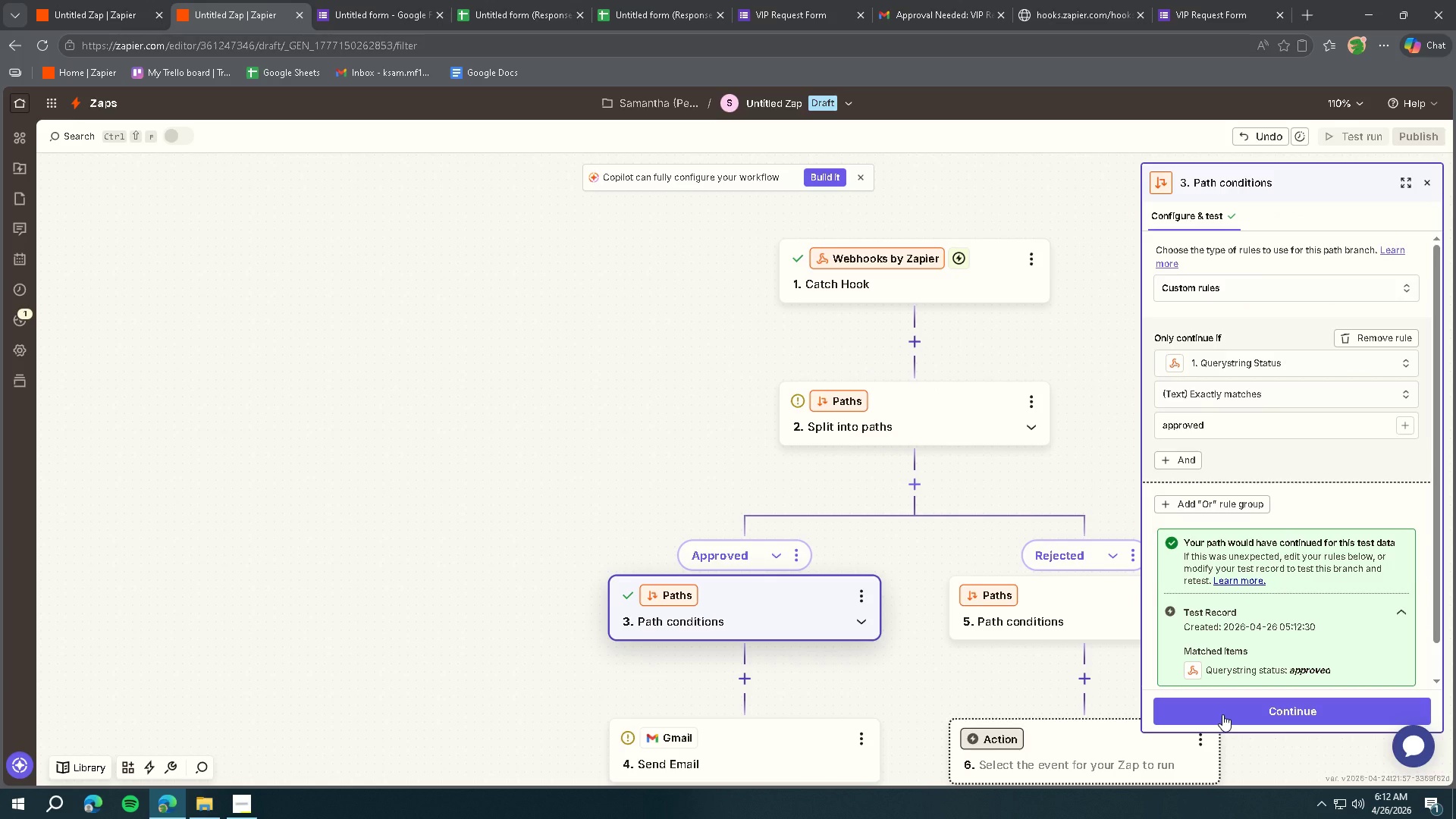 
left_click([1222, 714])
 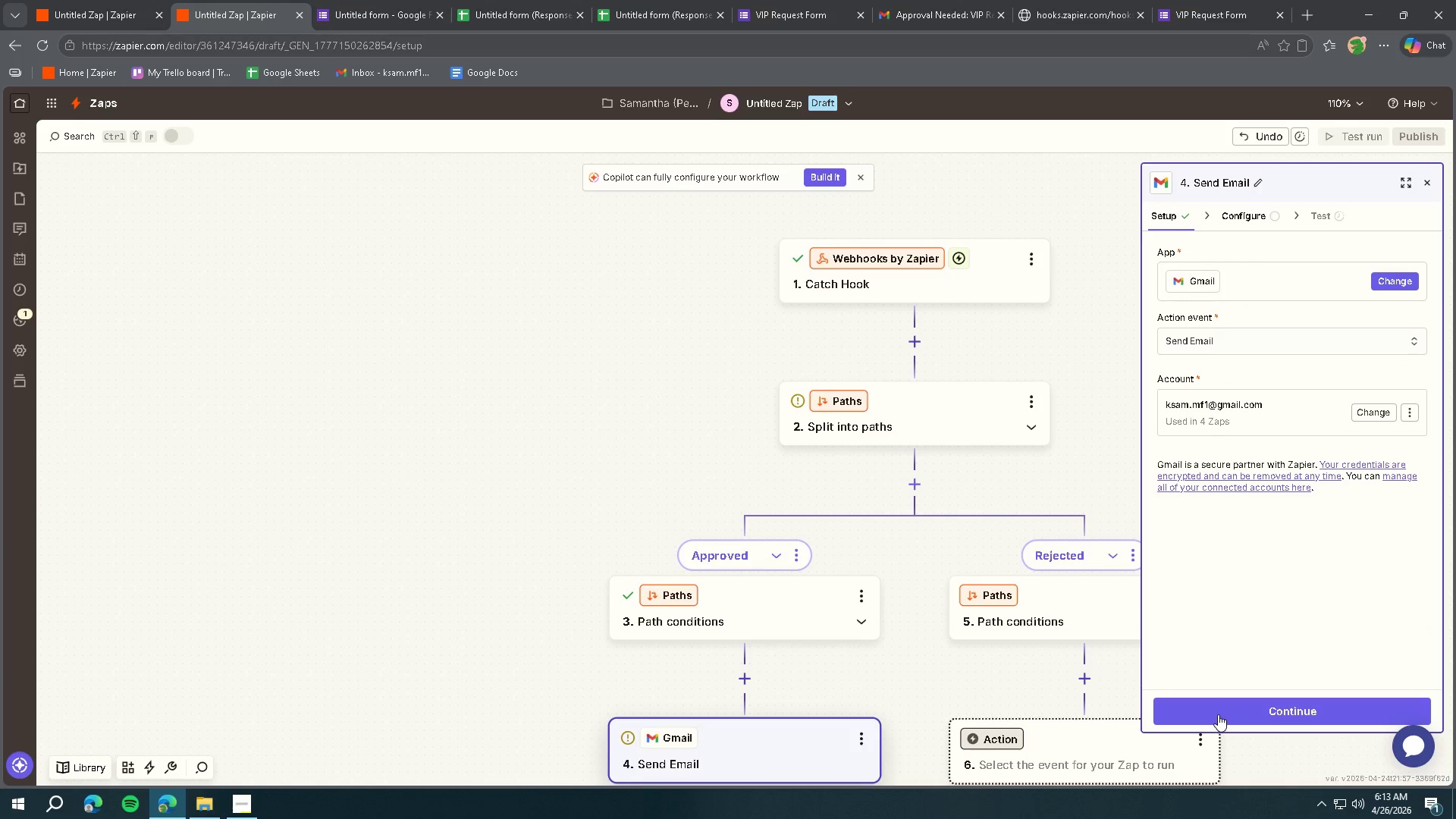 
left_click([1218, 714])
 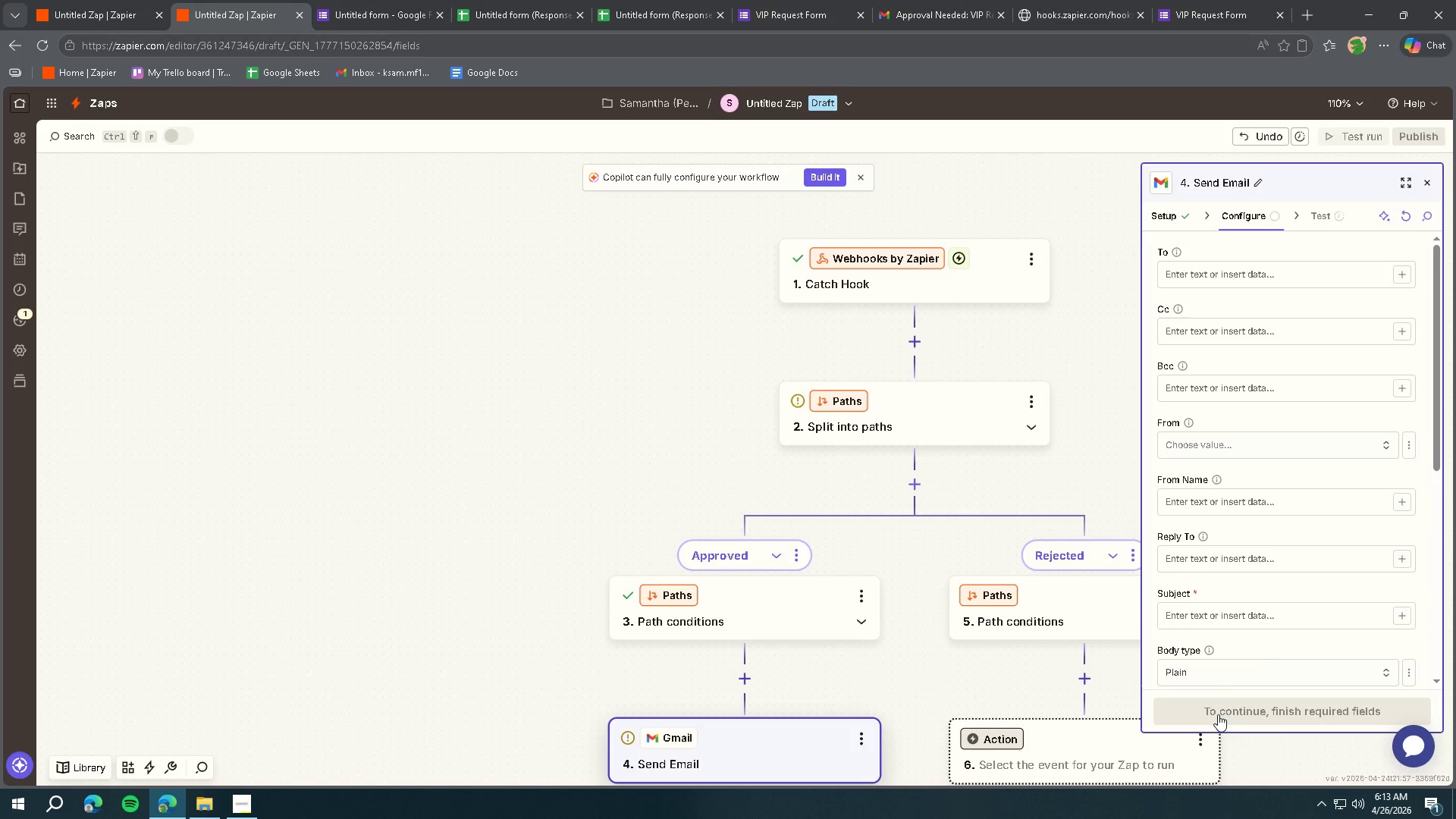 
scroll: coordinate [1298, 586], scroll_direction: none, amount: 0.0
 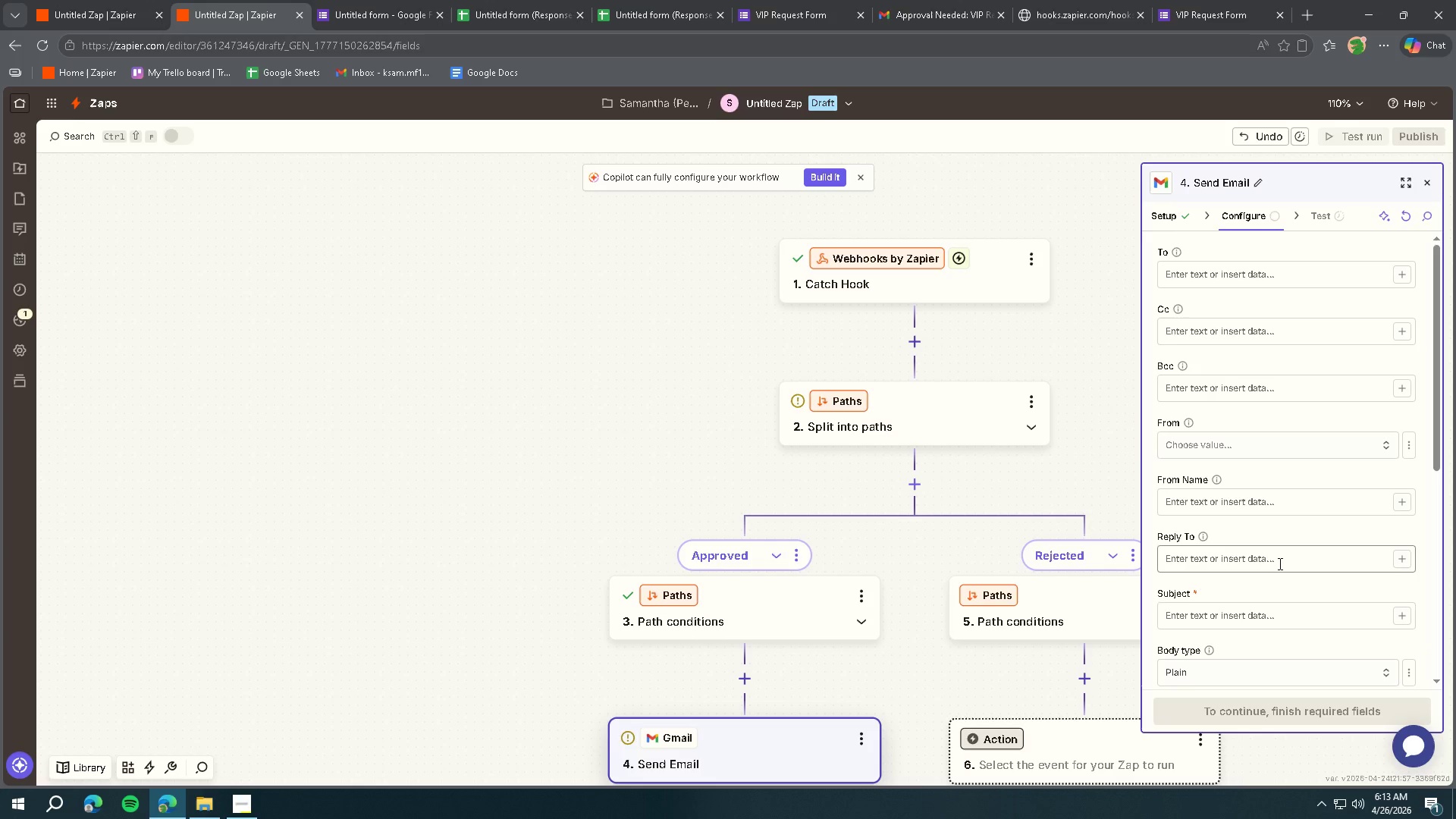 
wait(7.83)
 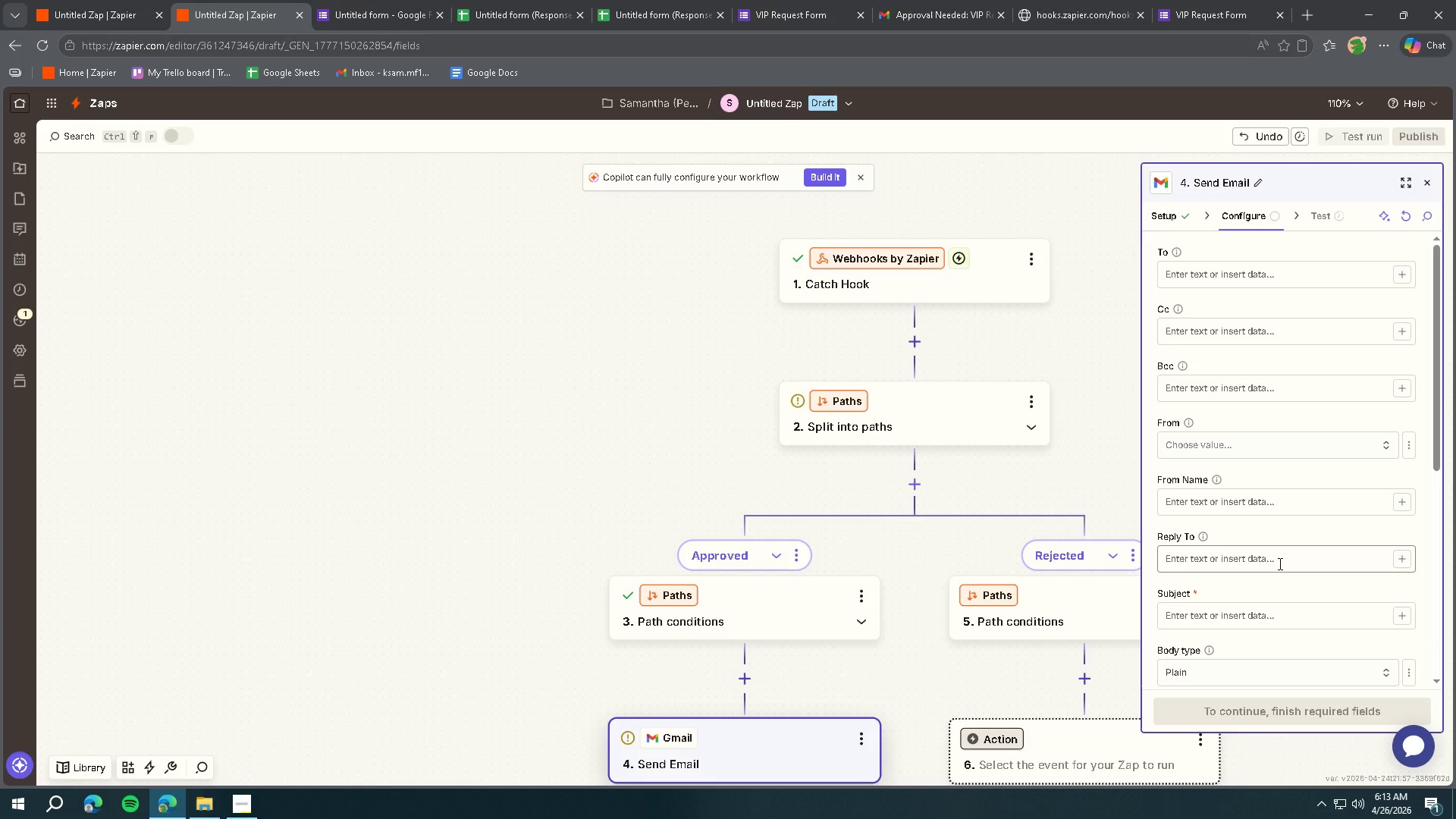 
scroll: coordinate [1235, 529], scroll_direction: down, amount: 2.0
 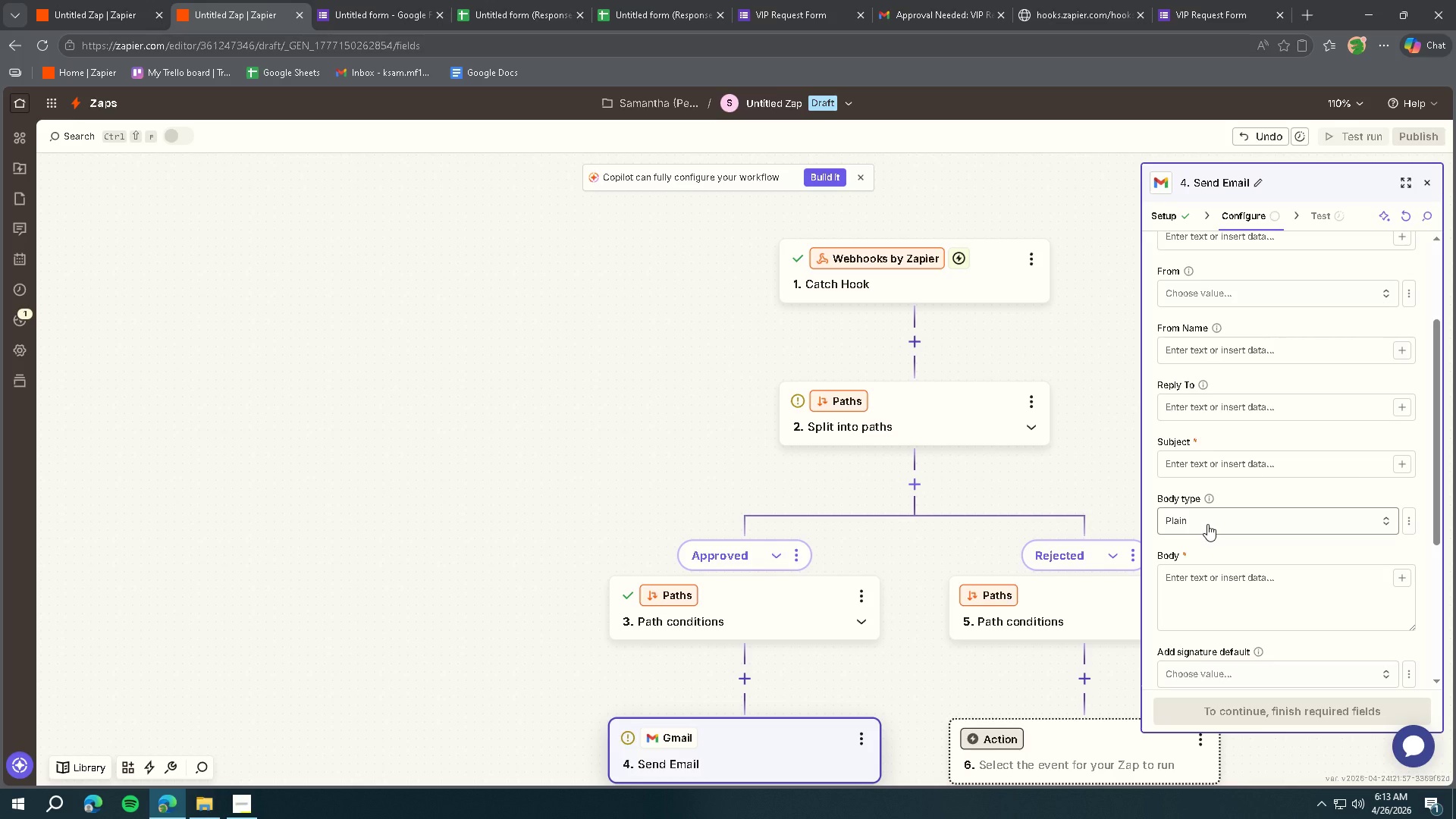 
wait(13.04)
 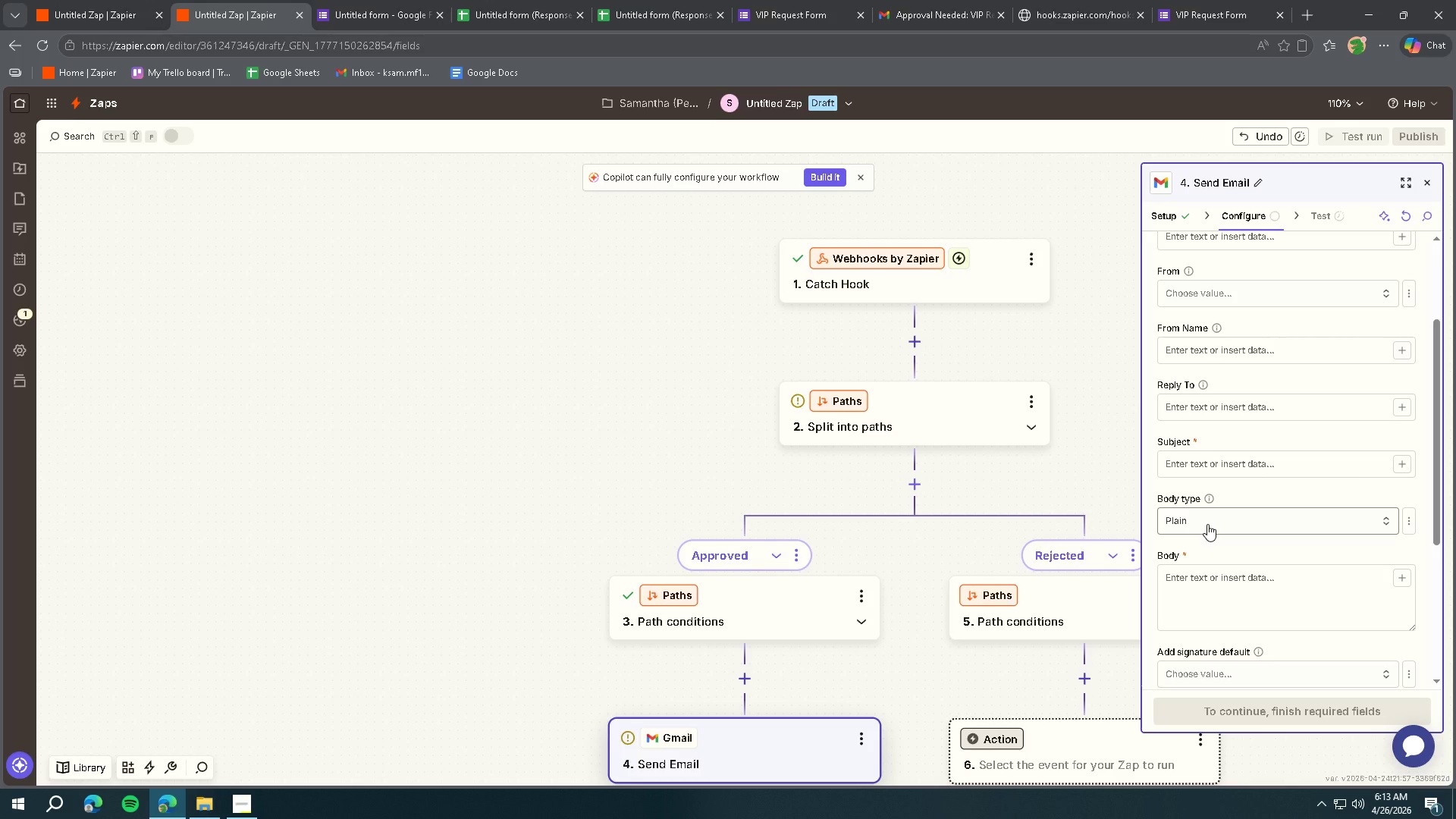 
left_click([1231, 704])
 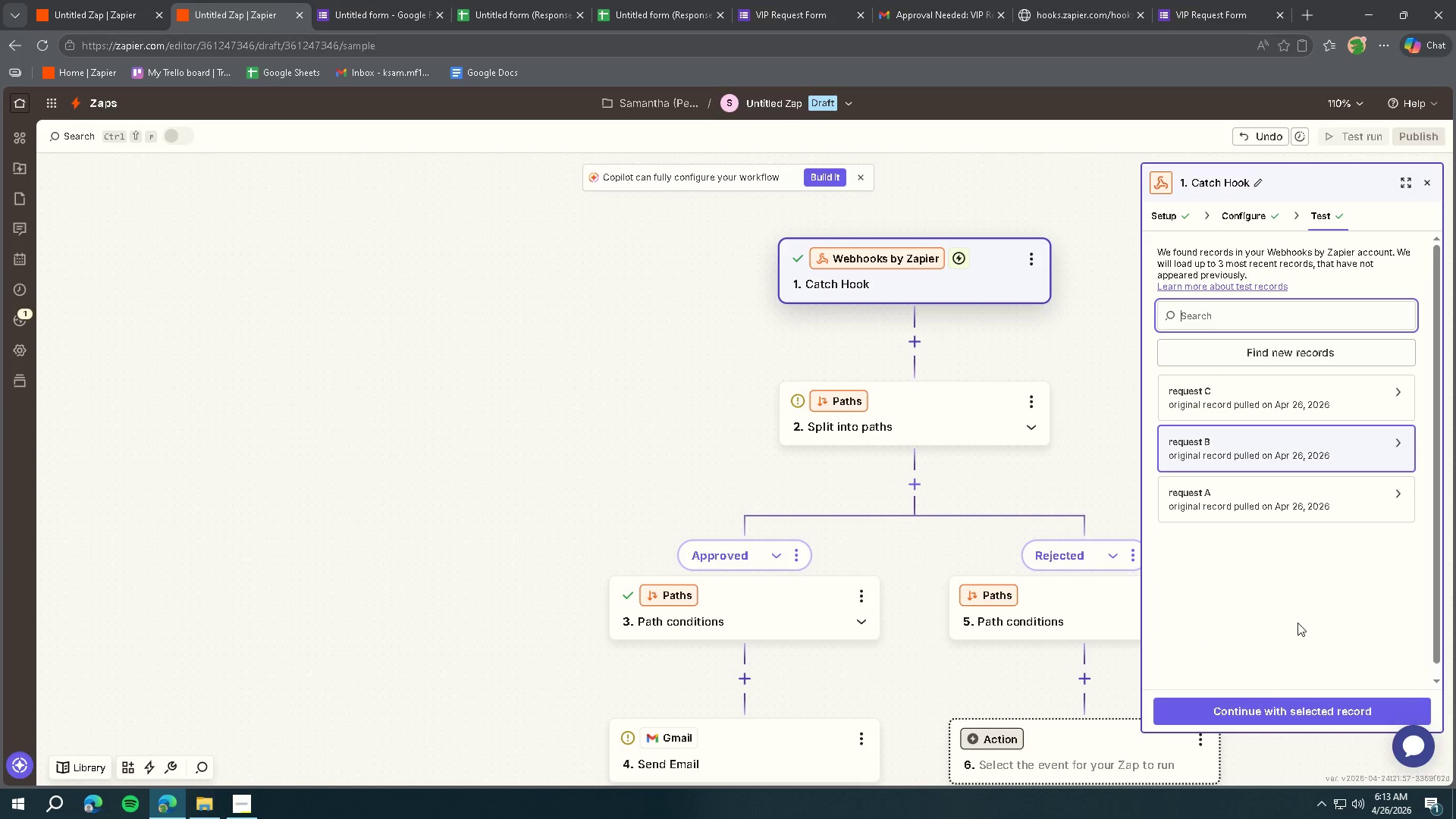 
left_click([1280, 353])
 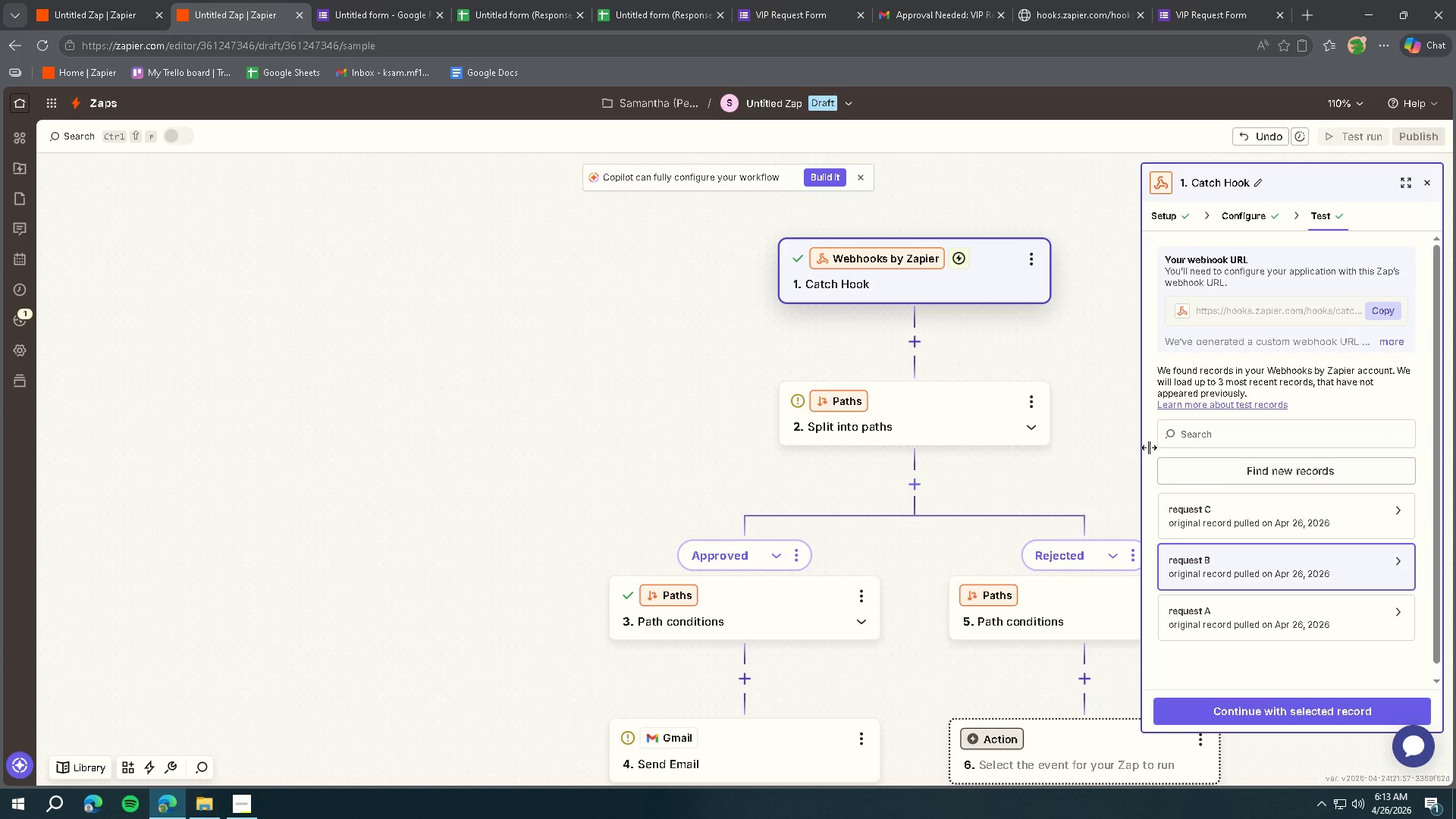 
left_click([1245, 563])
 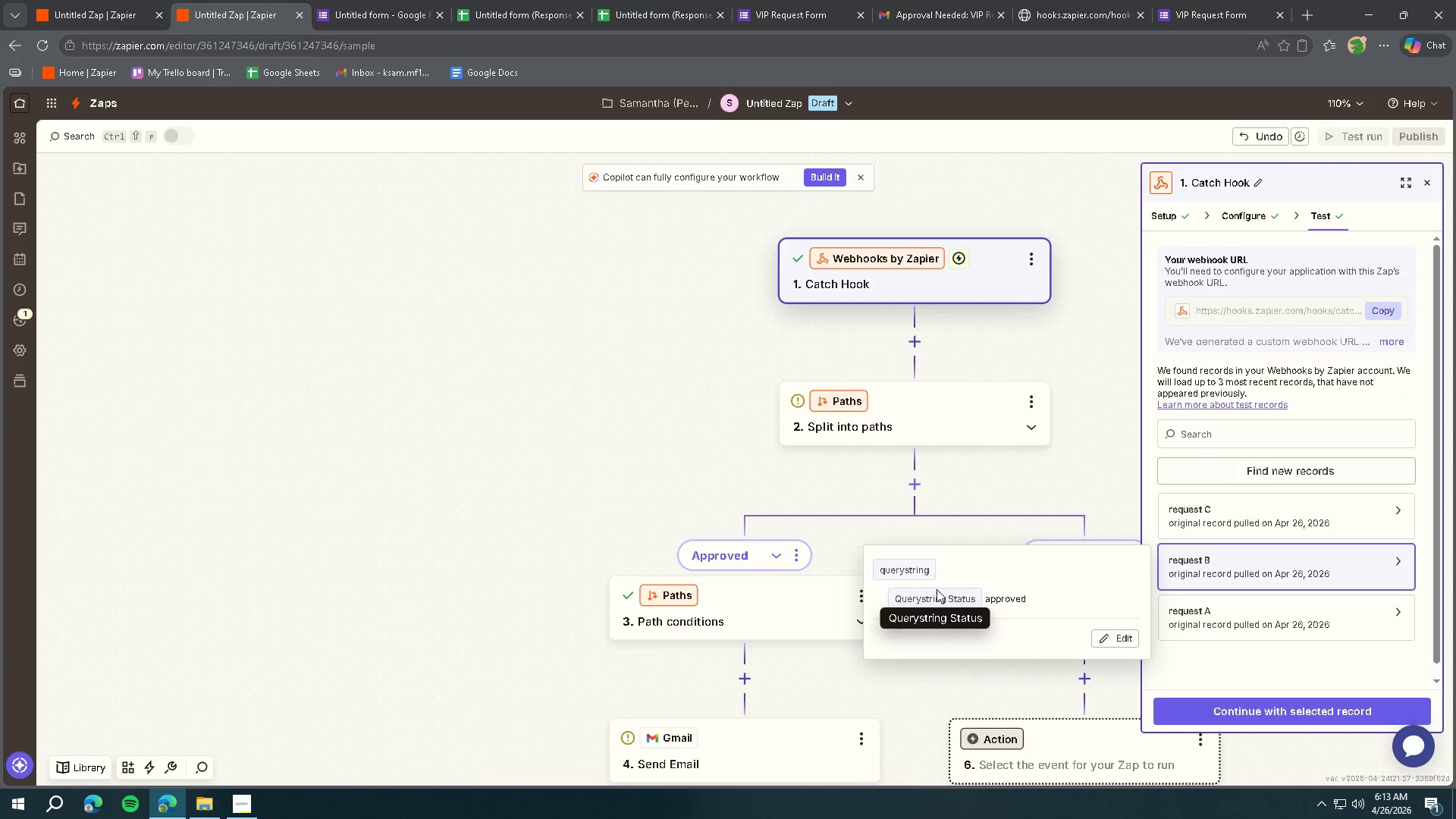 
double_click([910, 570])
 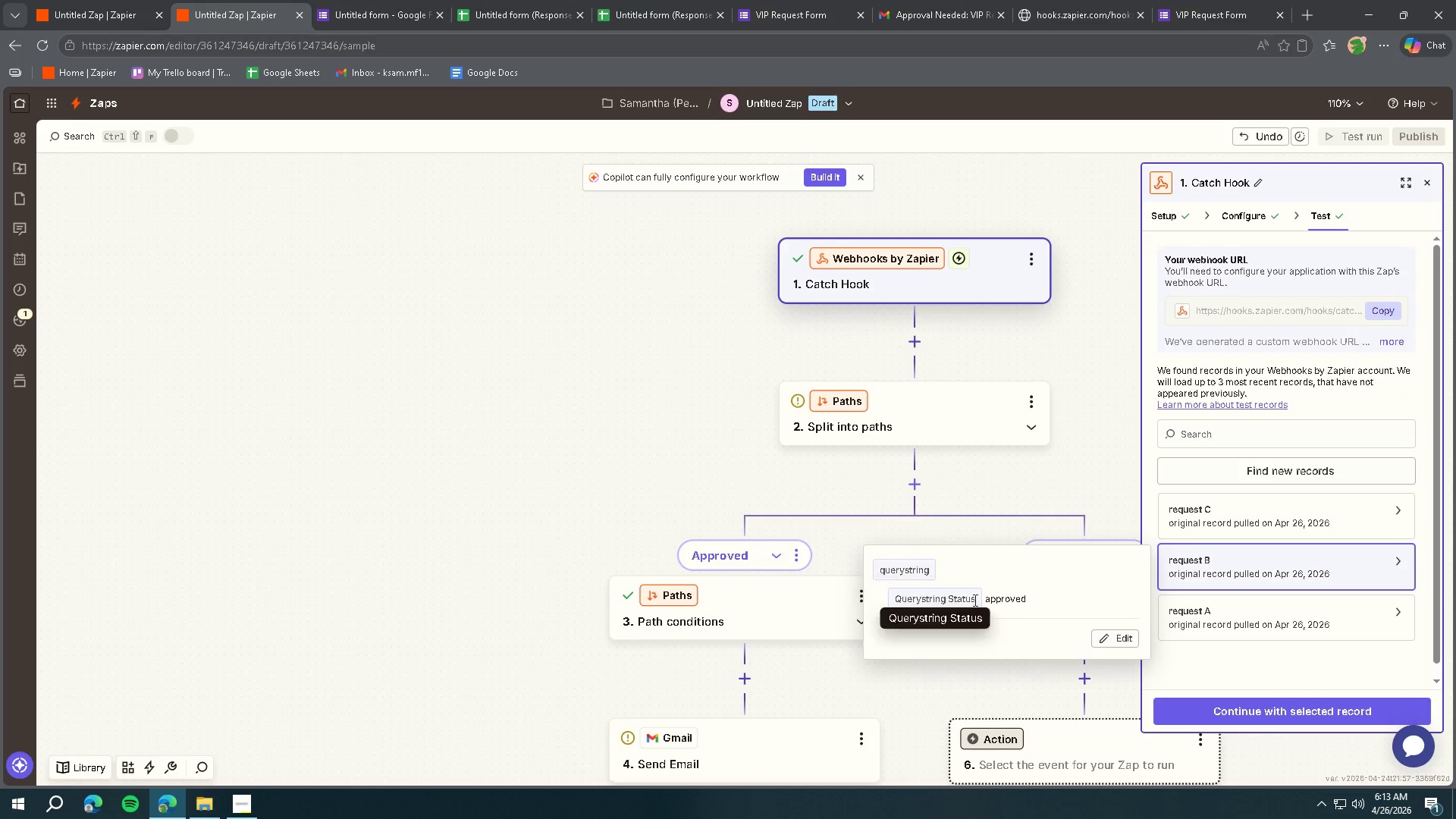 
triple_click([975, 601])
 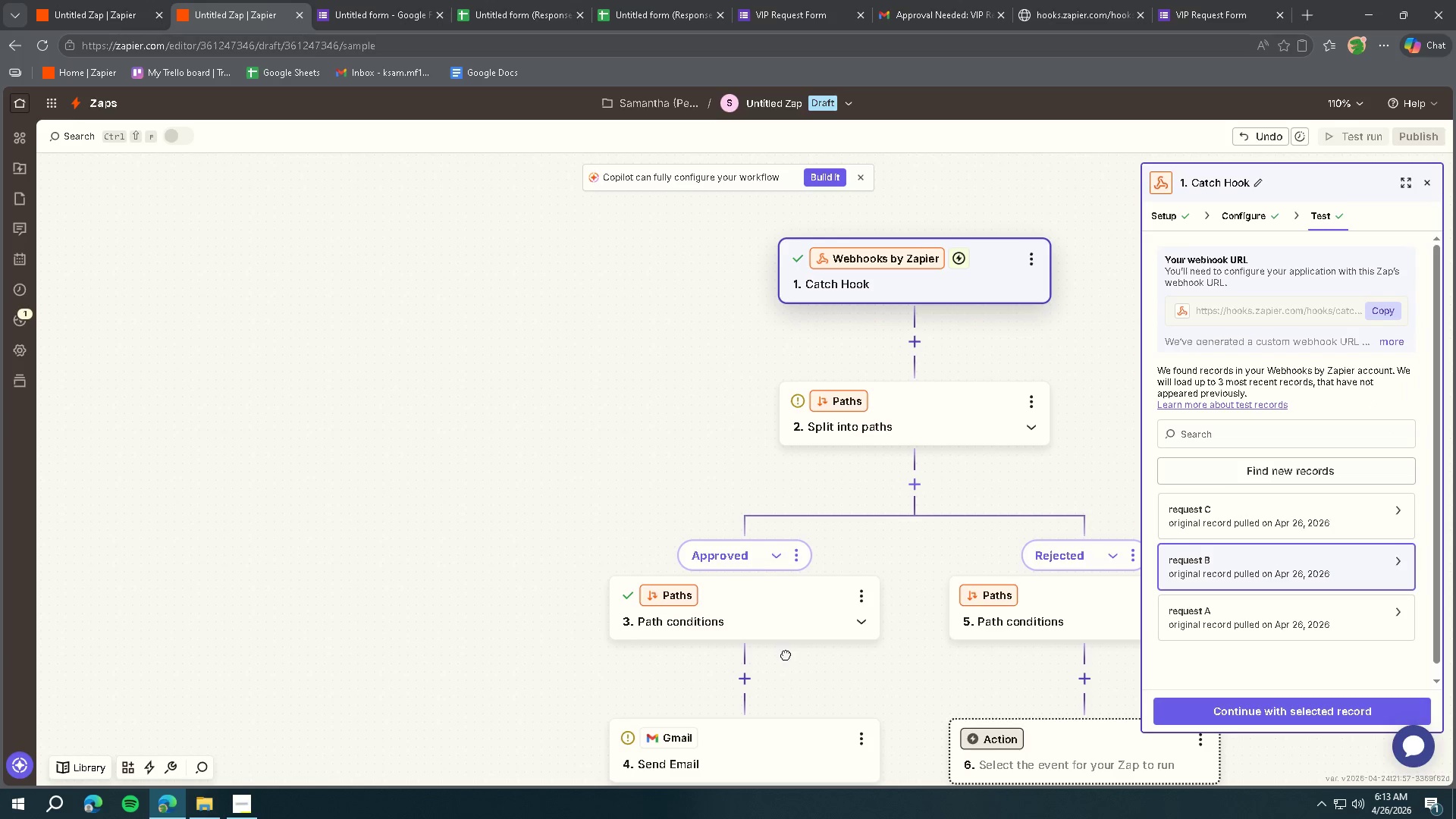 
double_click([795, 629])
 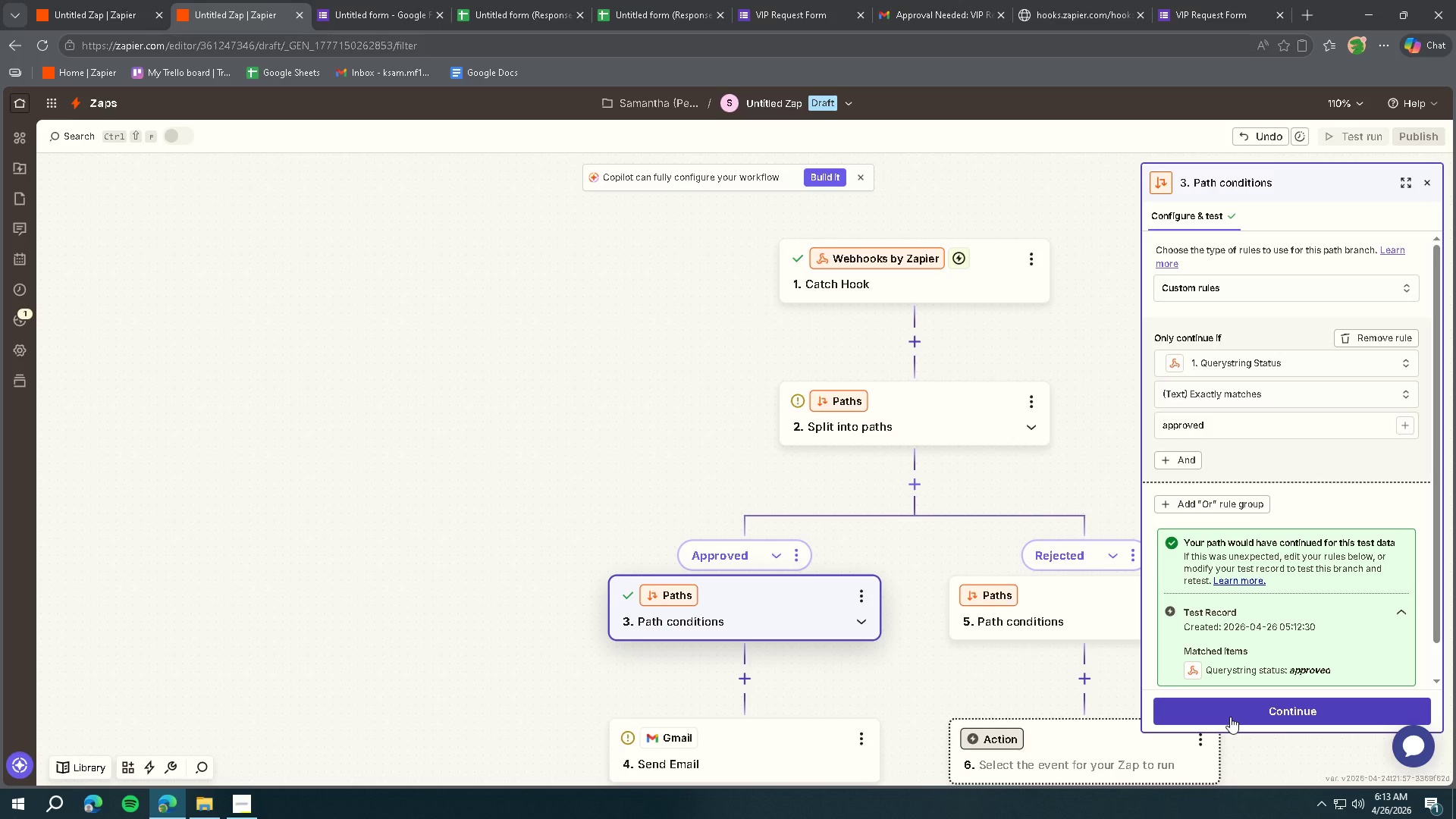 
wait(7.31)
 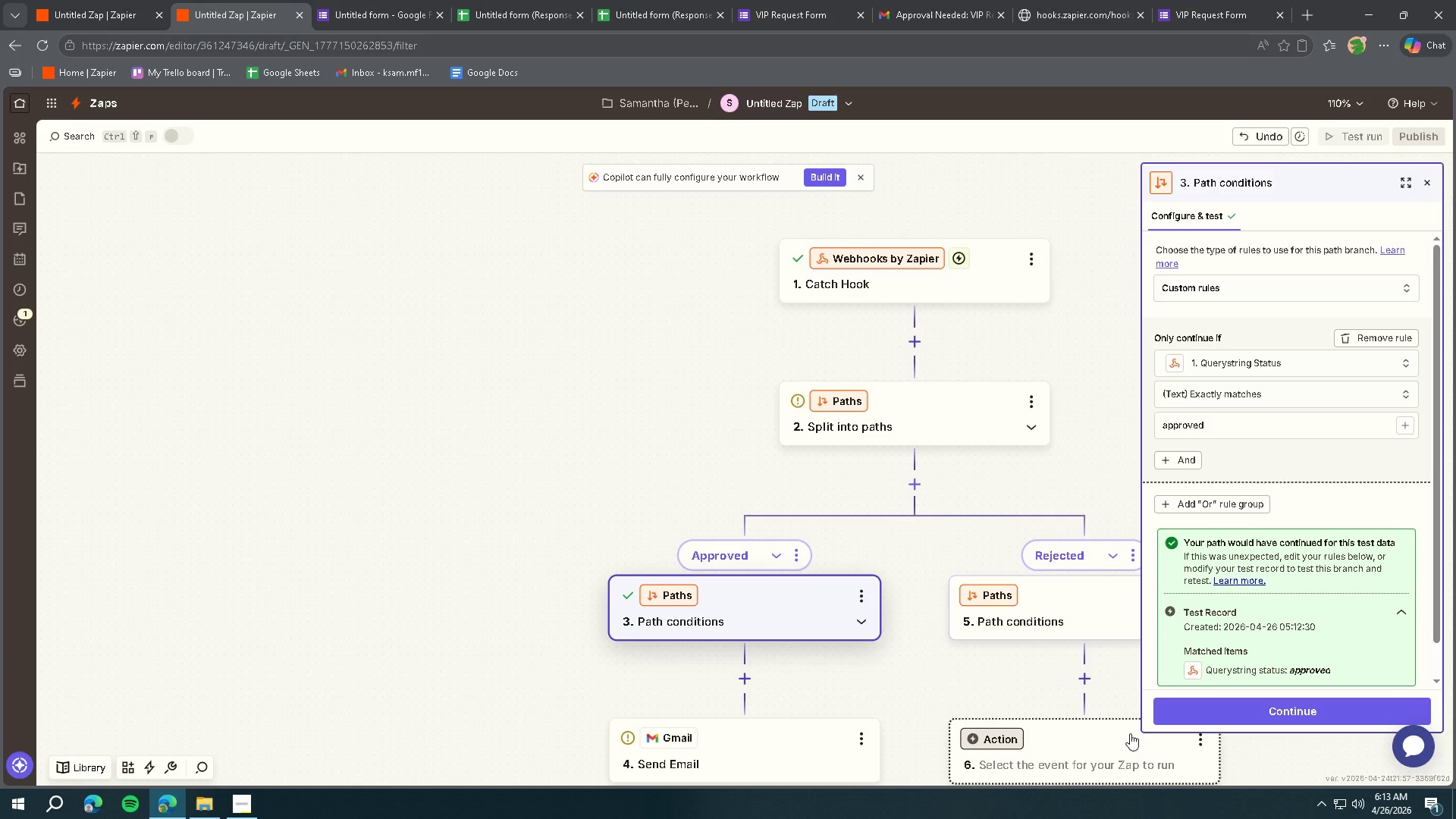 
scroll: coordinate [869, 584], scroll_direction: down, amount: 2.0
 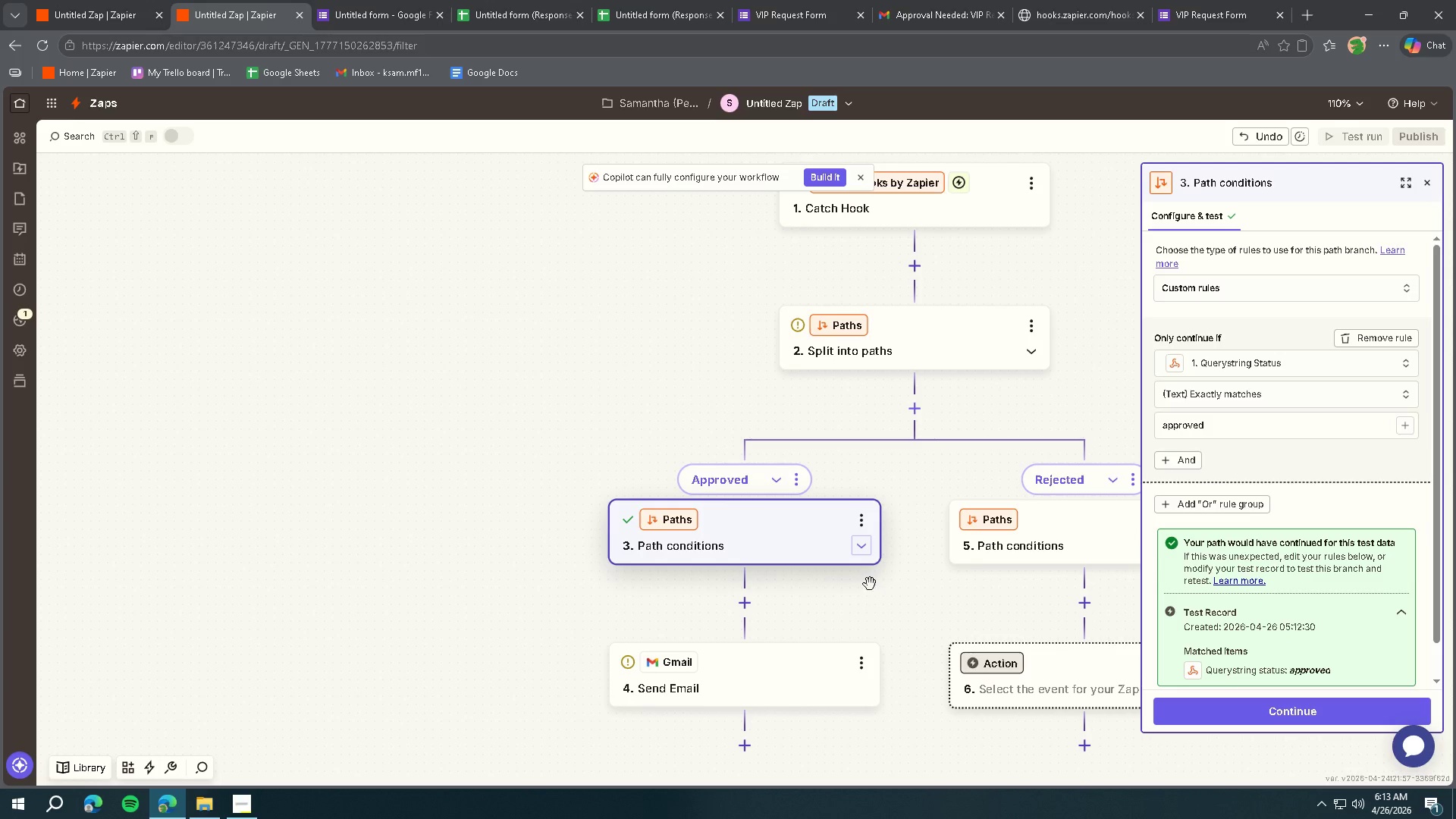 
left_click([1084, 548])
 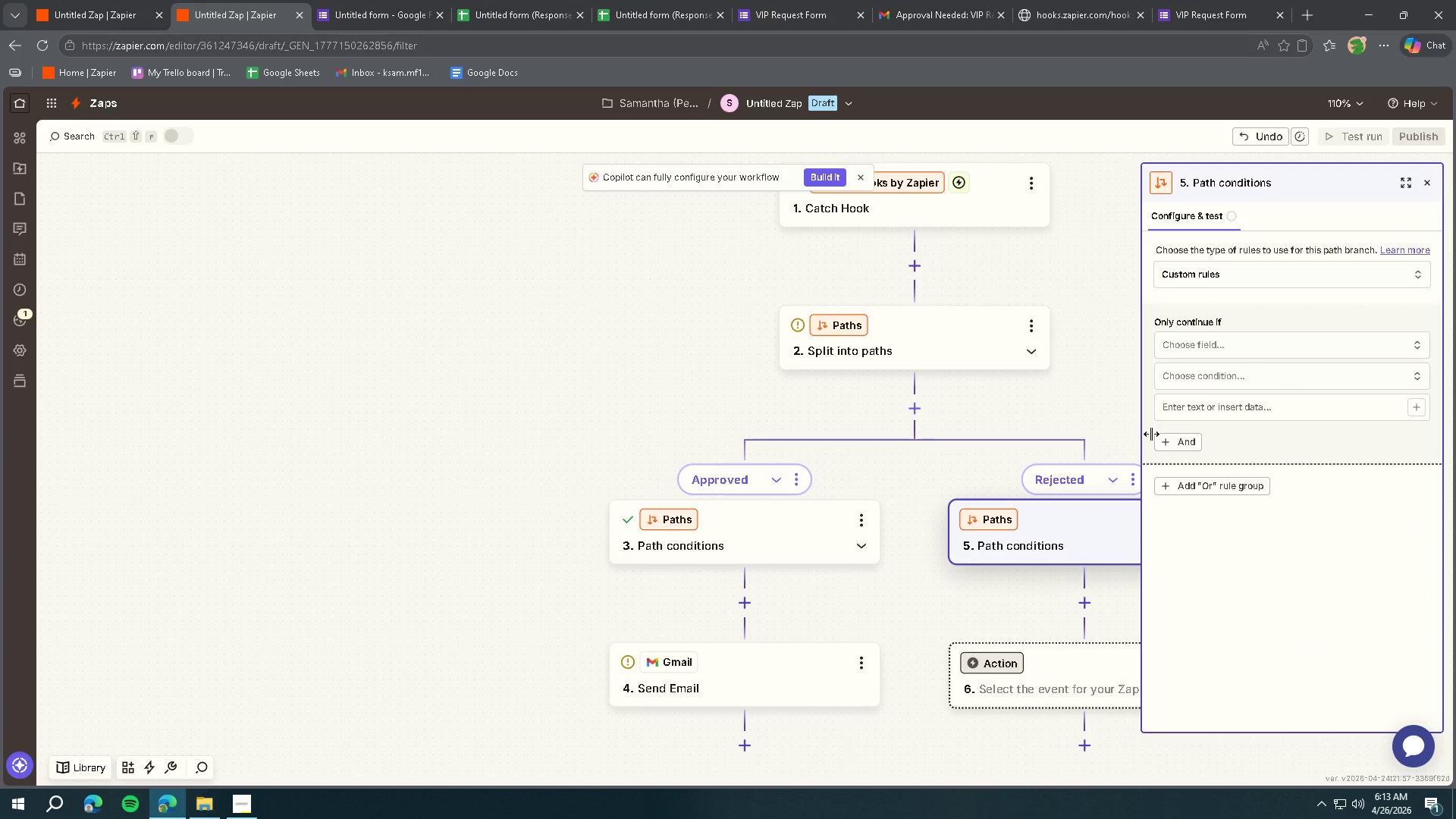 
left_click([1211, 344])
 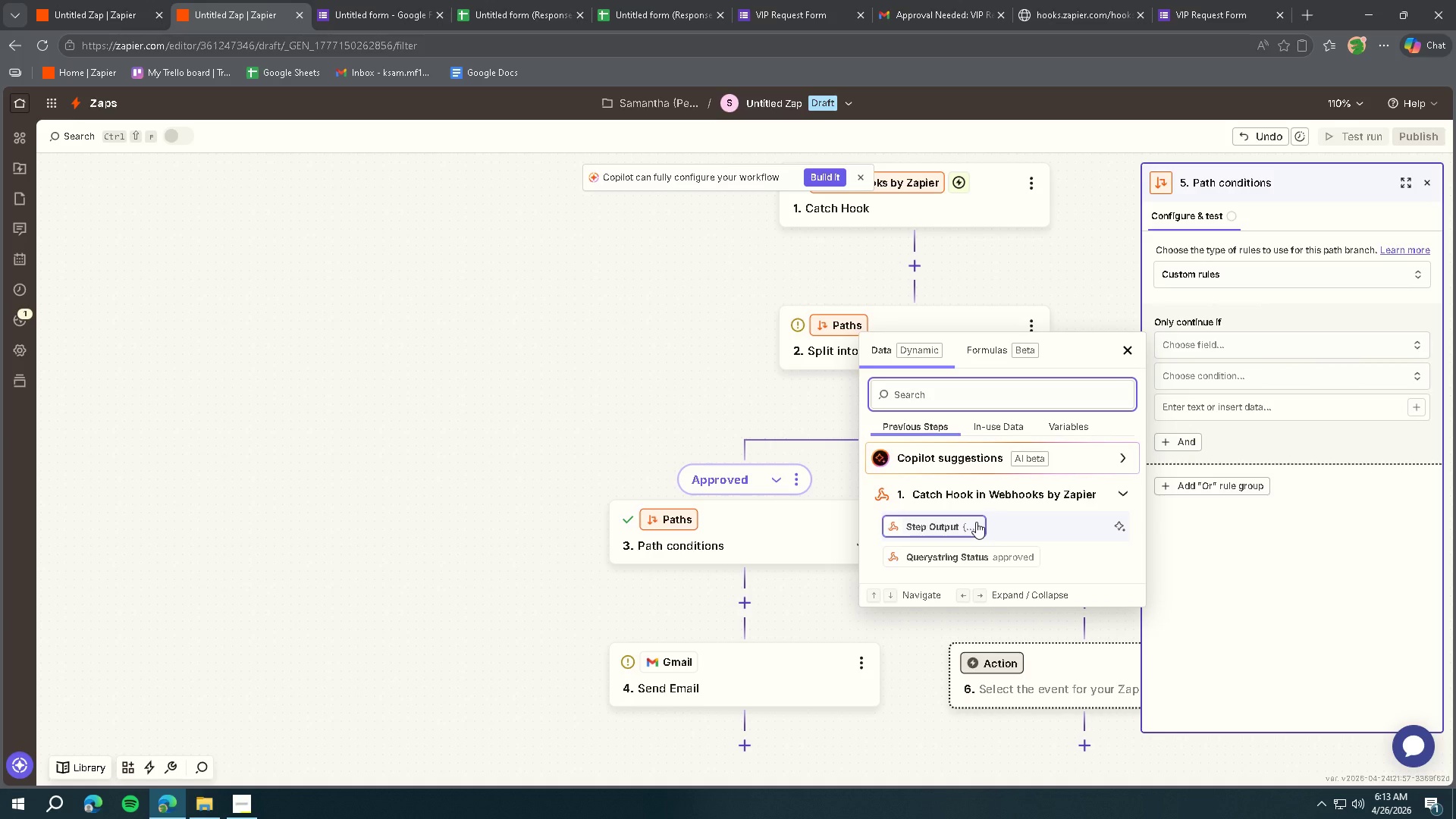 
wait(5.5)
 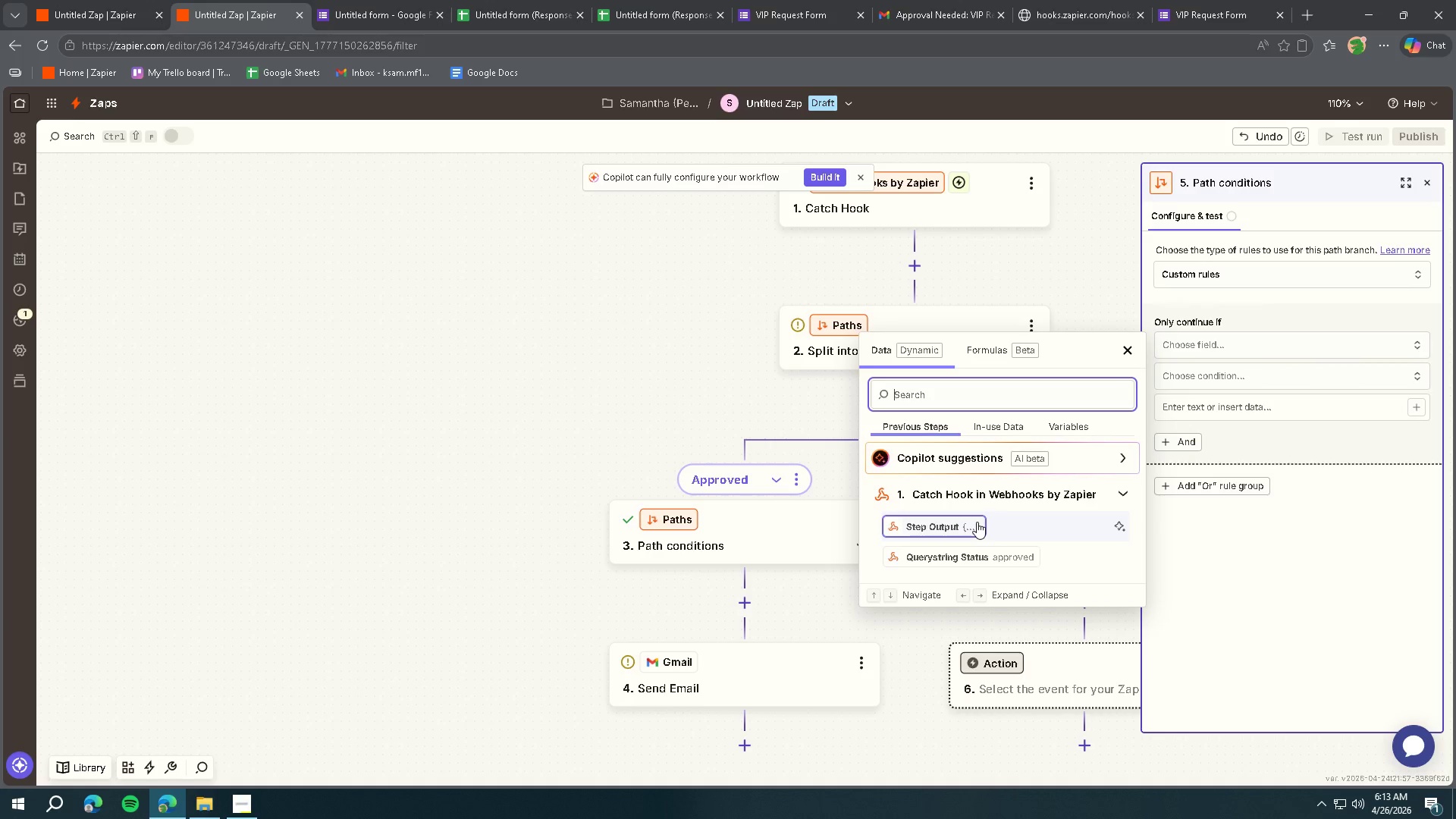 
left_click([741, 545])
 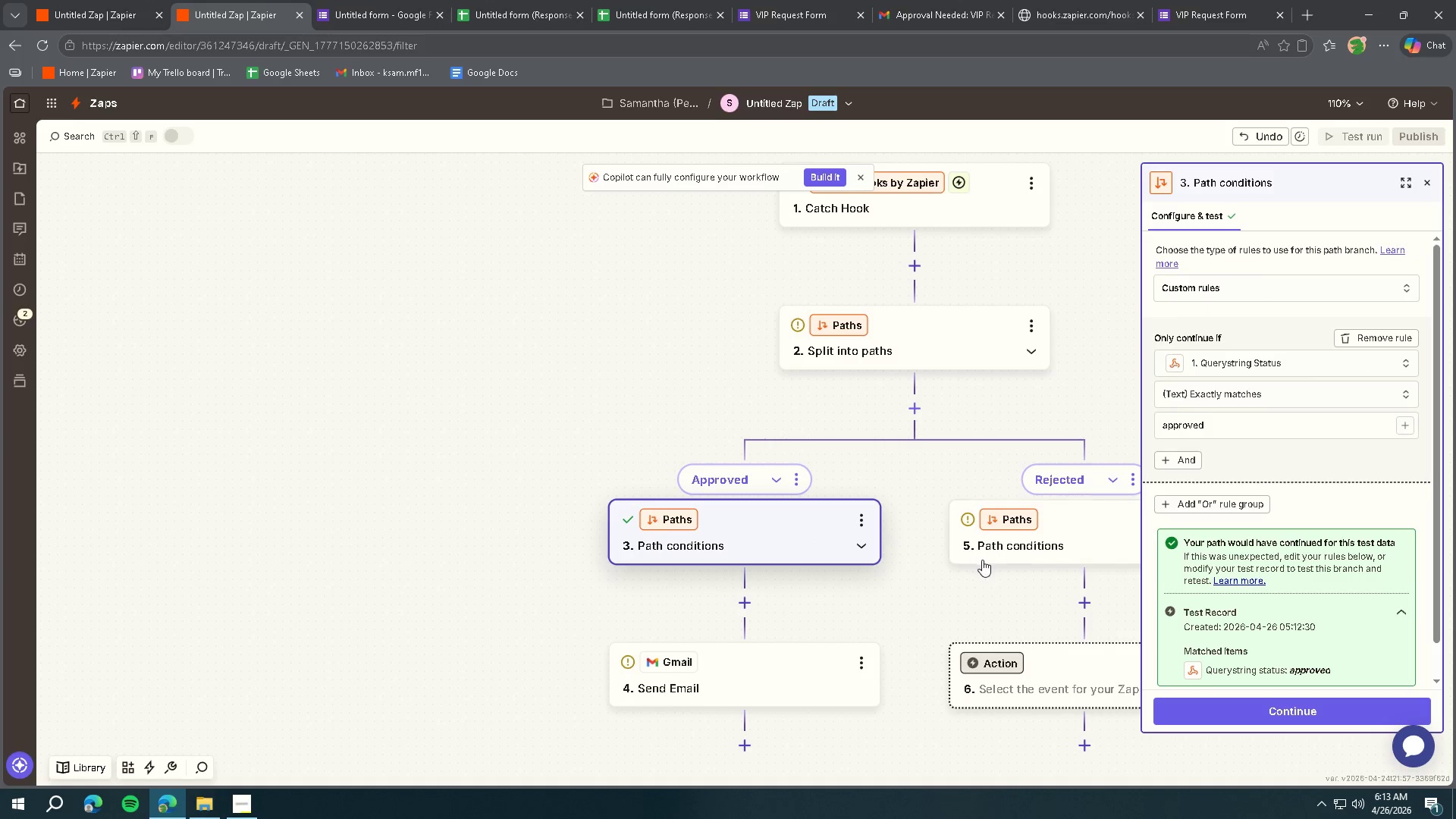 
left_click([1017, 555])
 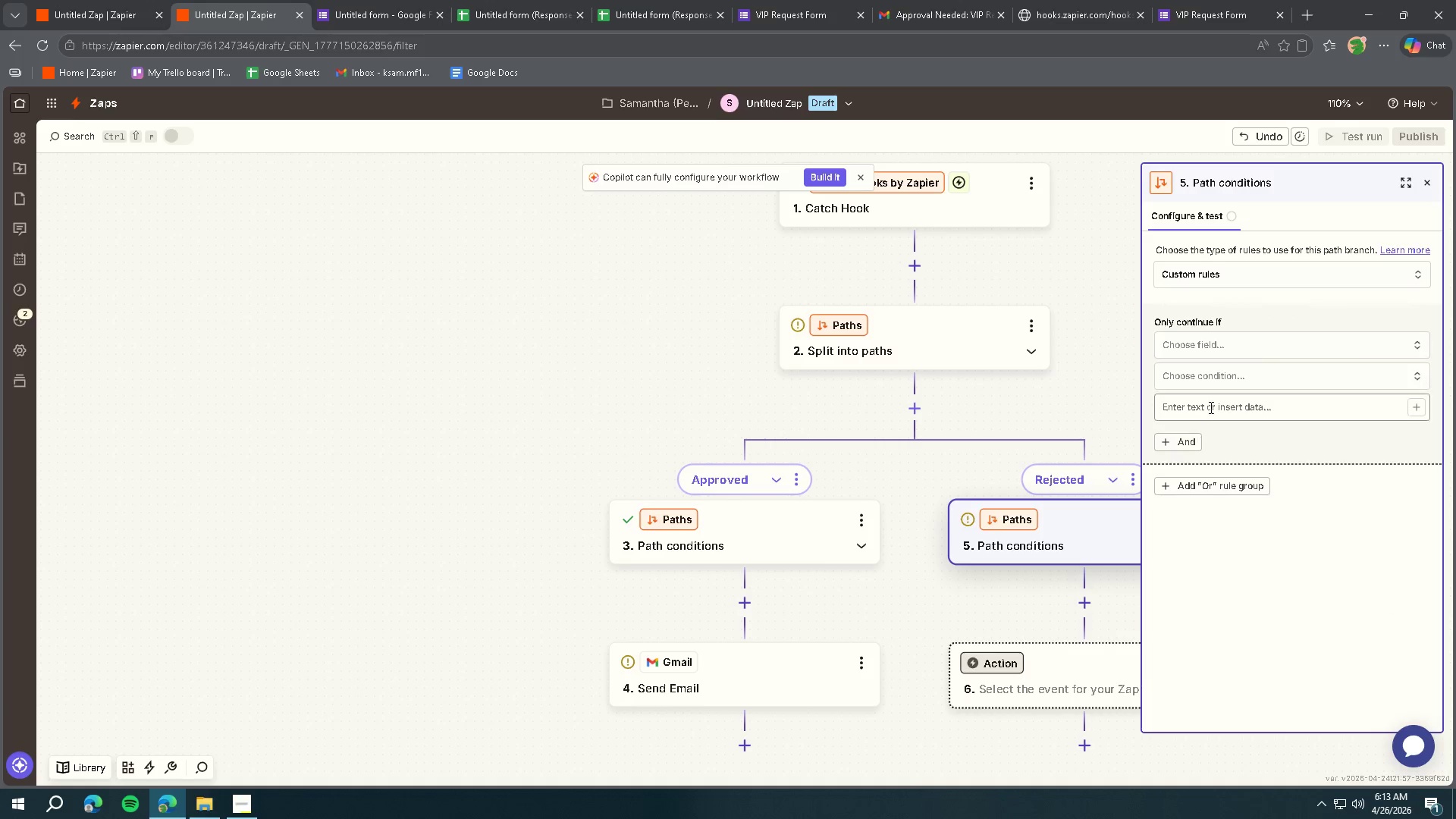 
left_click([1227, 345])
 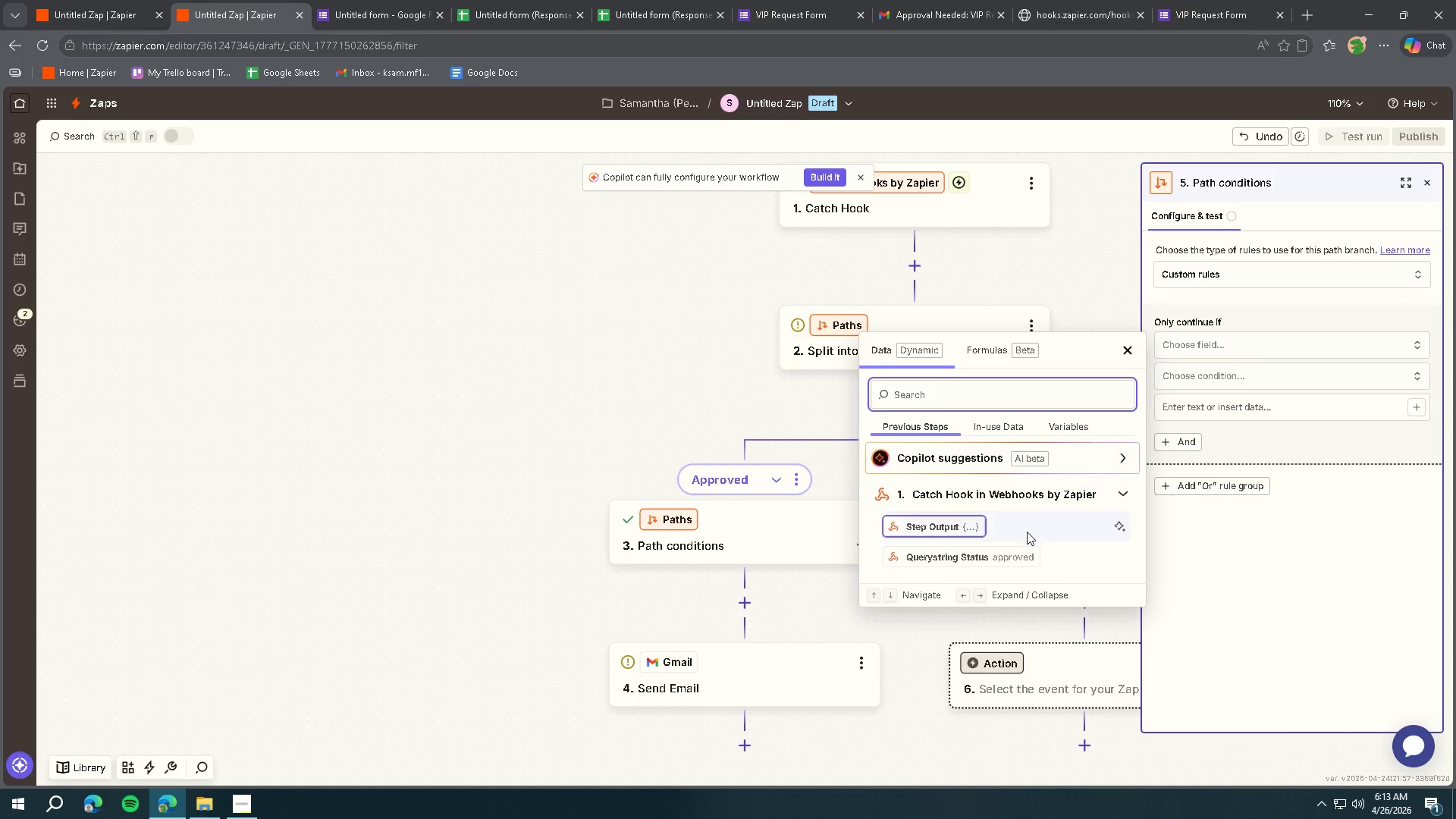 
left_click([1003, 553])
 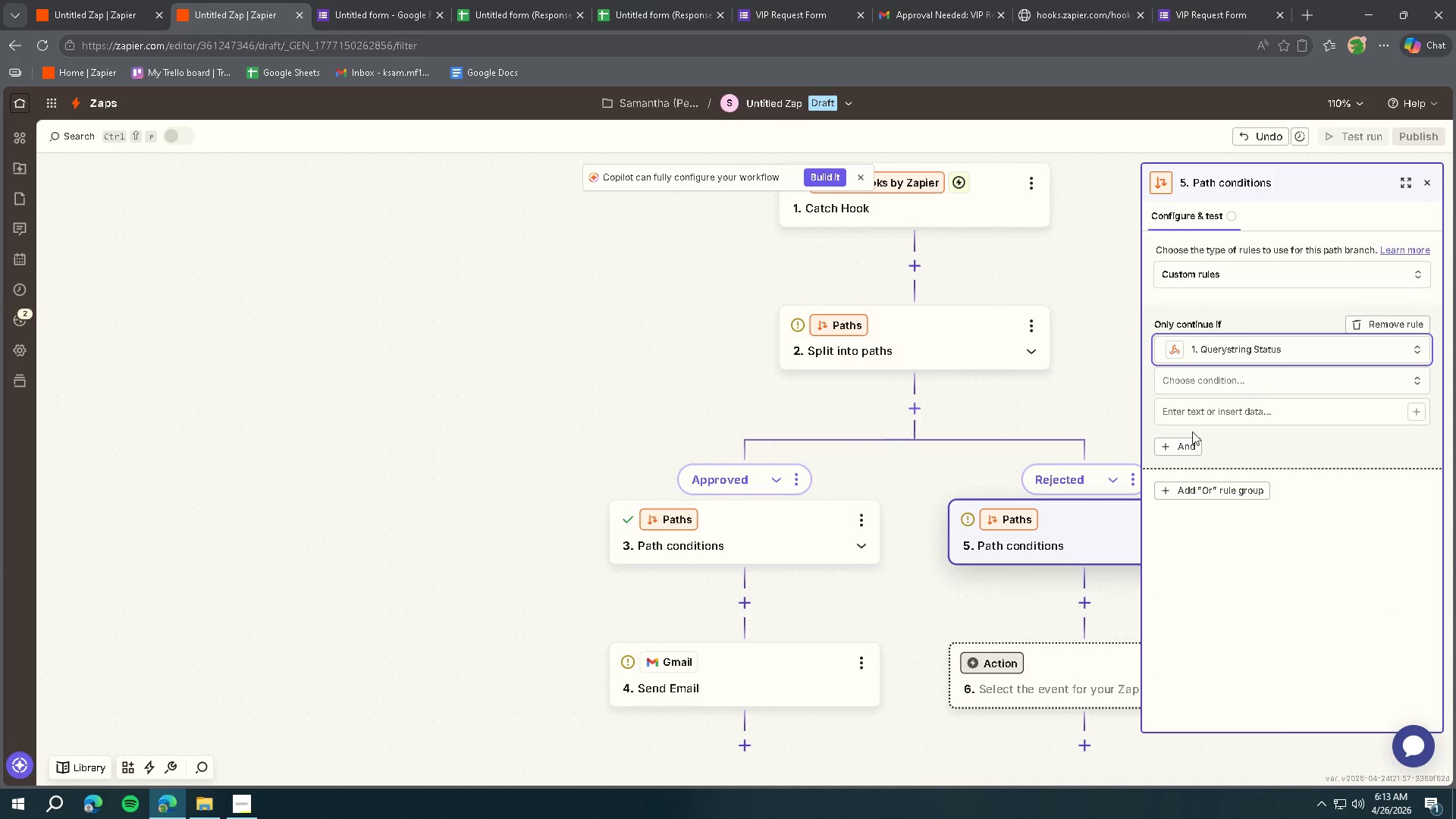 
left_click([1305, 349])
 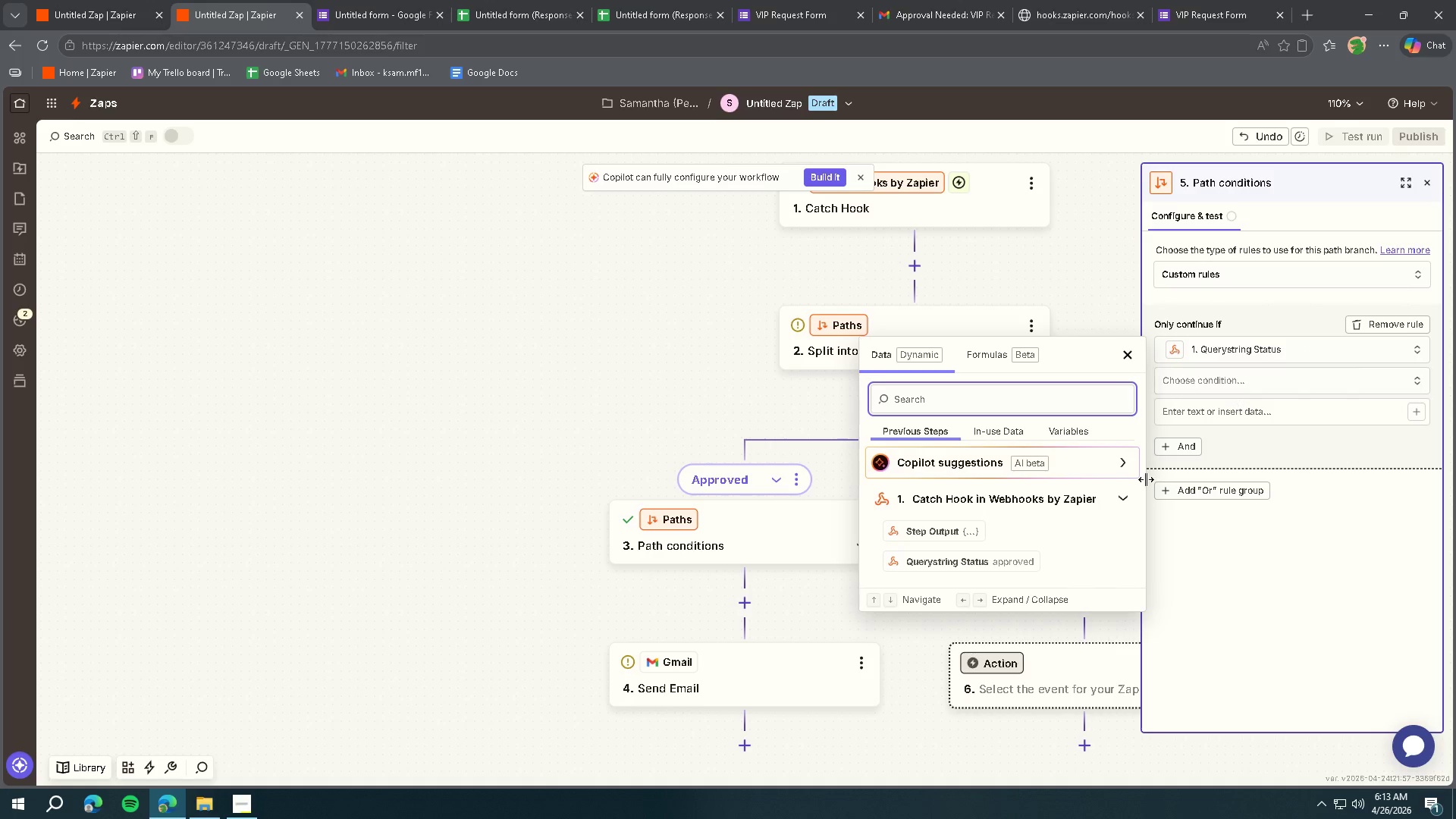 
scroll: coordinate [1017, 559], scroll_direction: down, amount: 3.0
 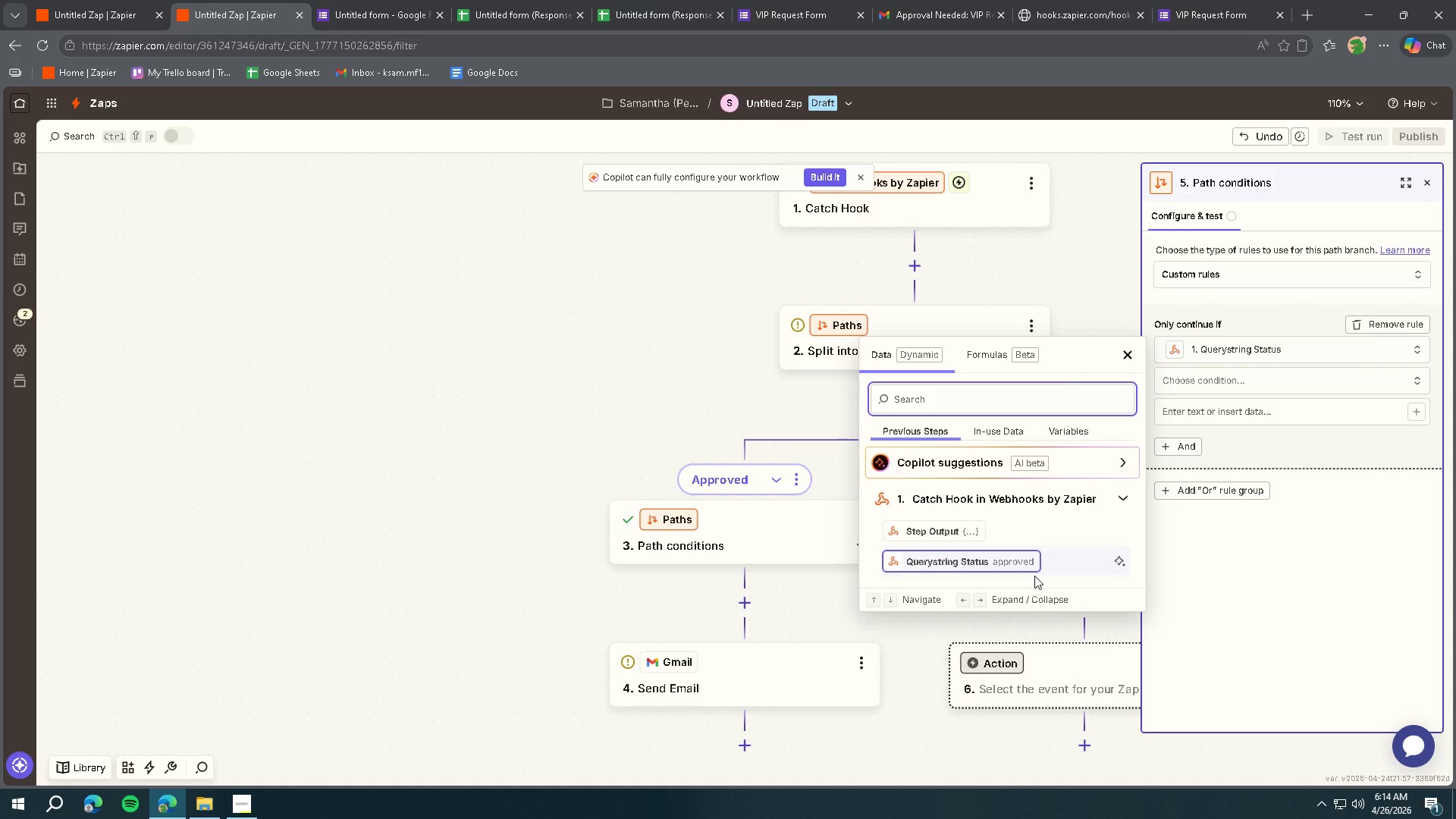 
wait(8.23)
 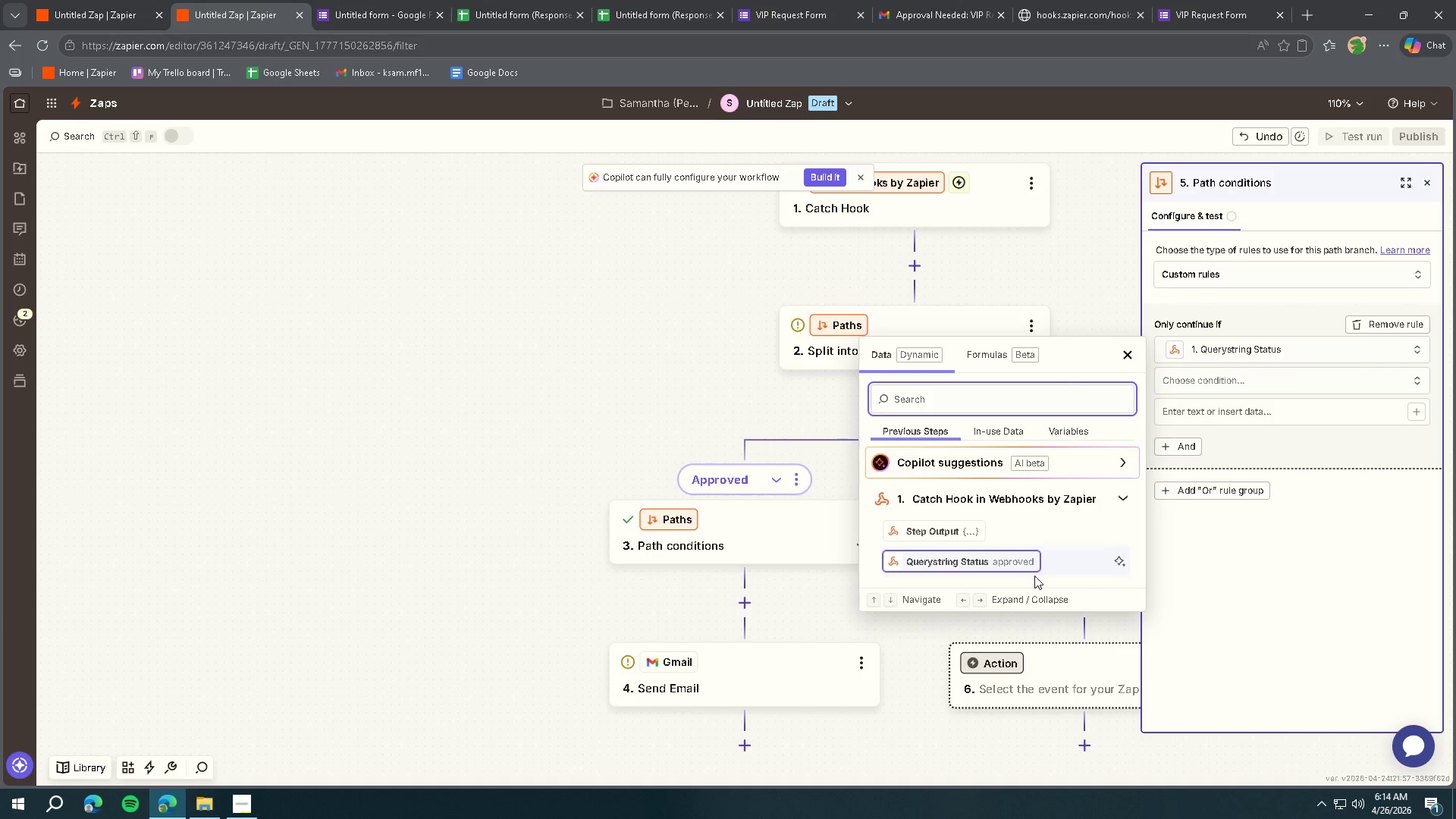 
double_click([1213, 384])
 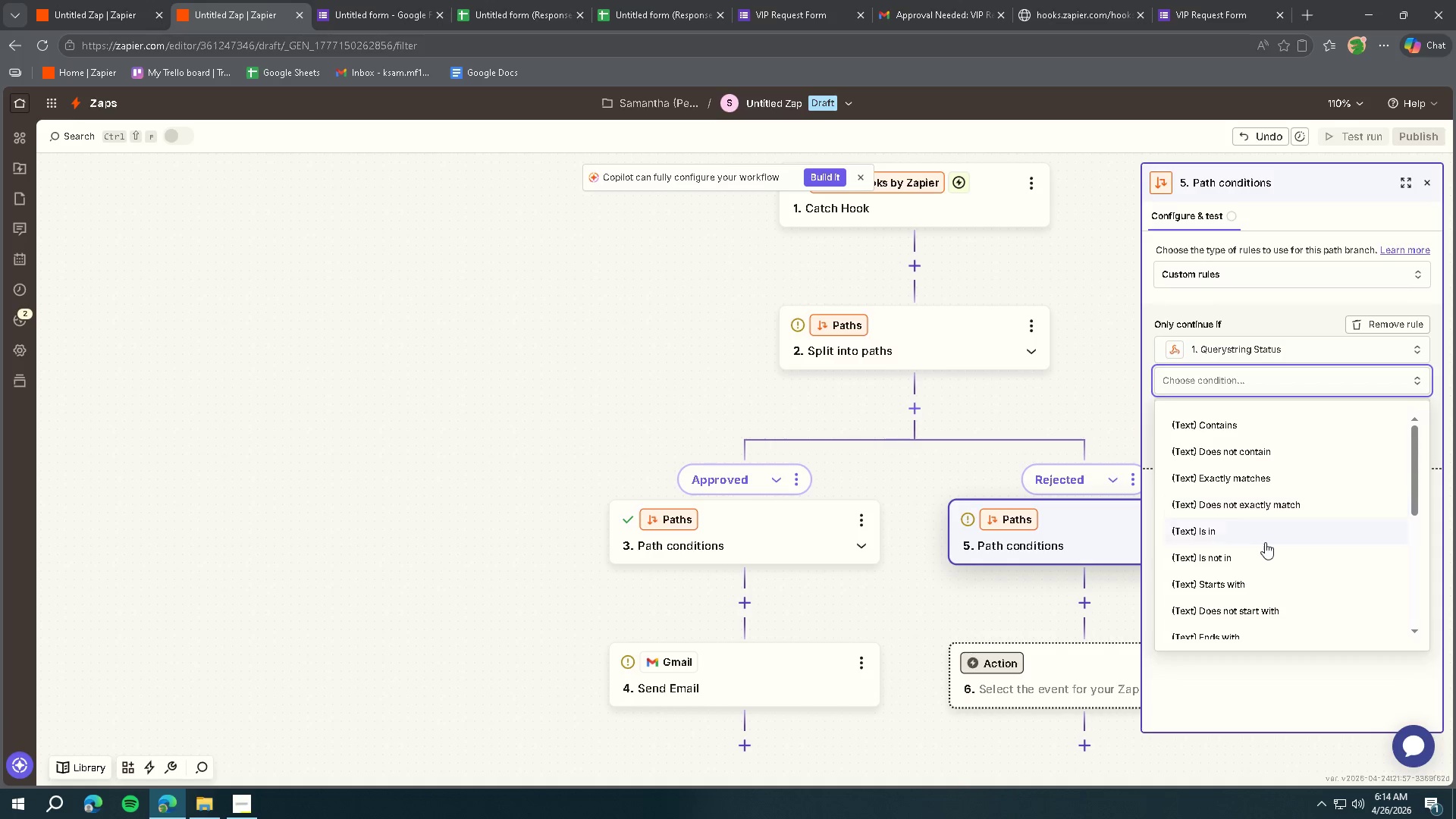 
left_click([1255, 482])
 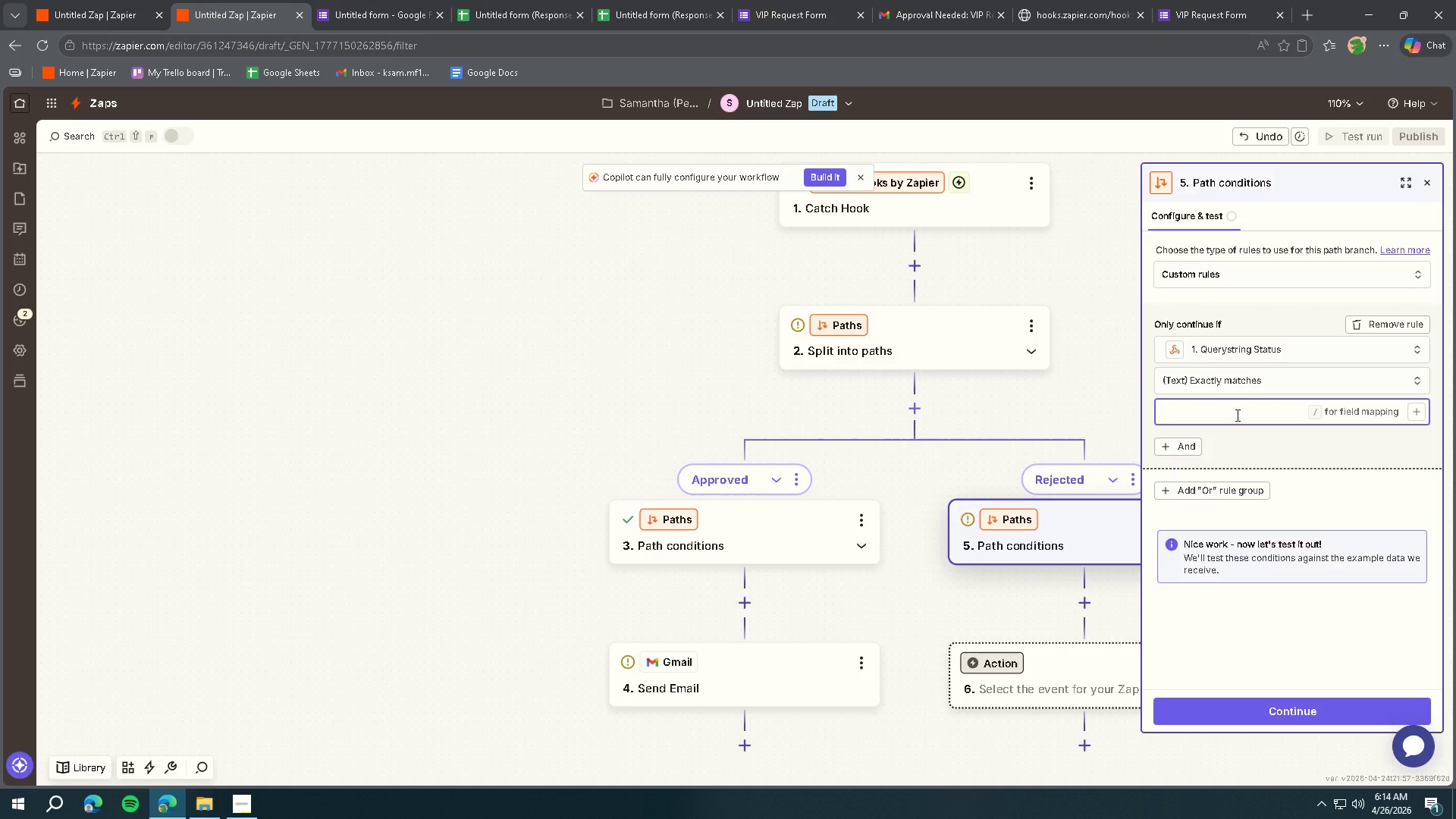 
type(rejected)
 